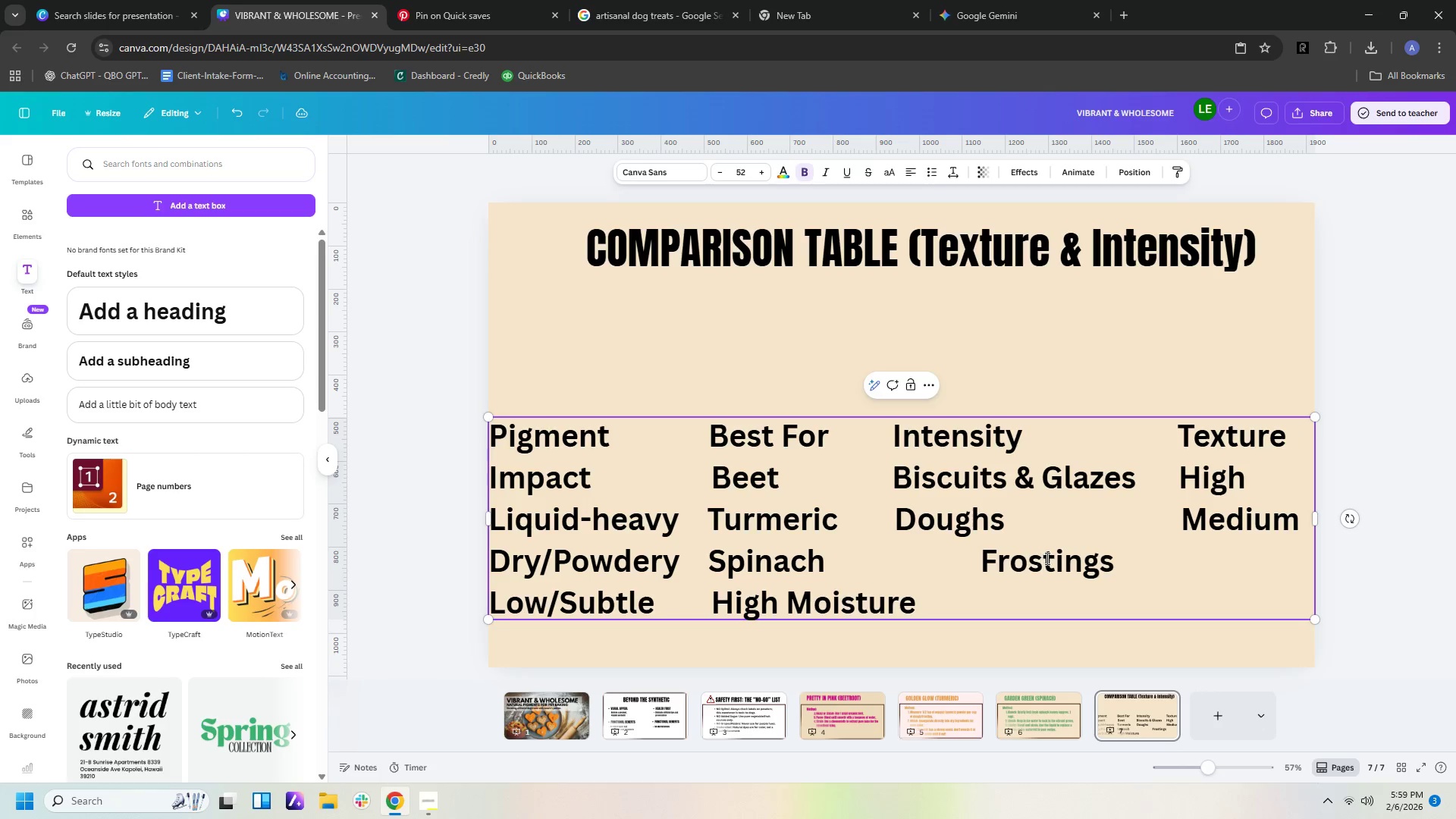 
key(Backspace)
 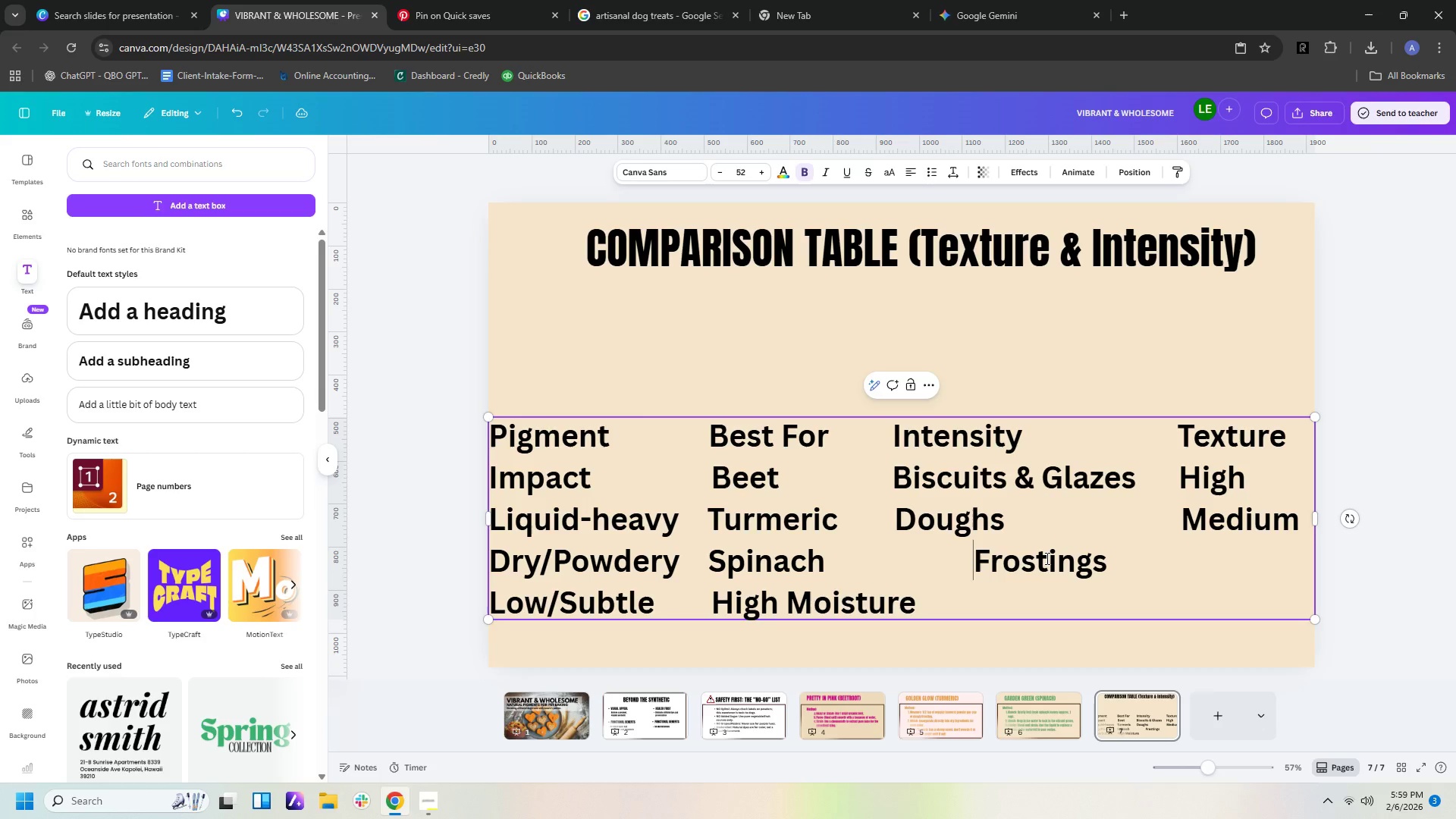 
key(Backspace)
 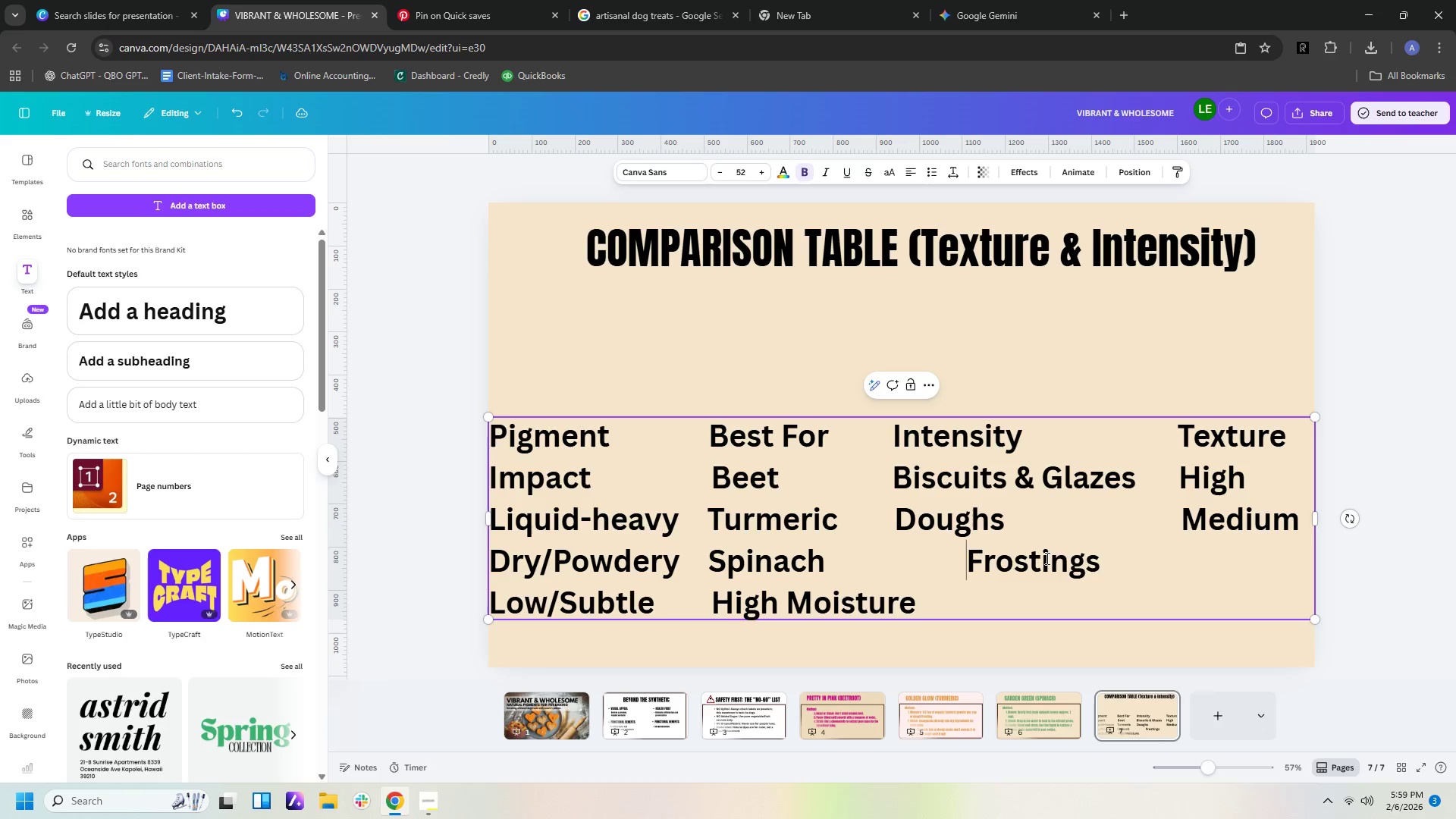 
key(Backspace)
 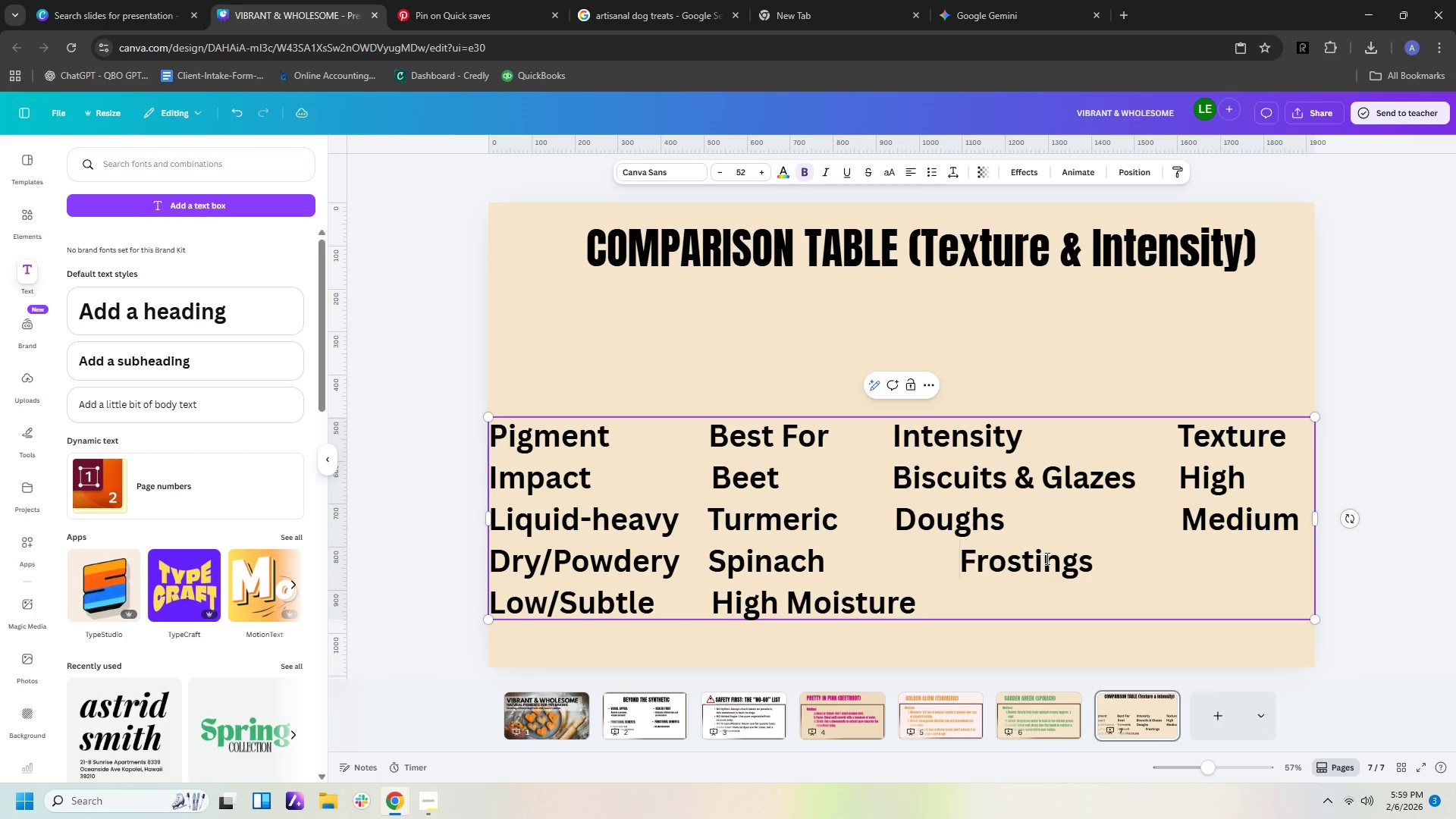 
key(Backspace)
 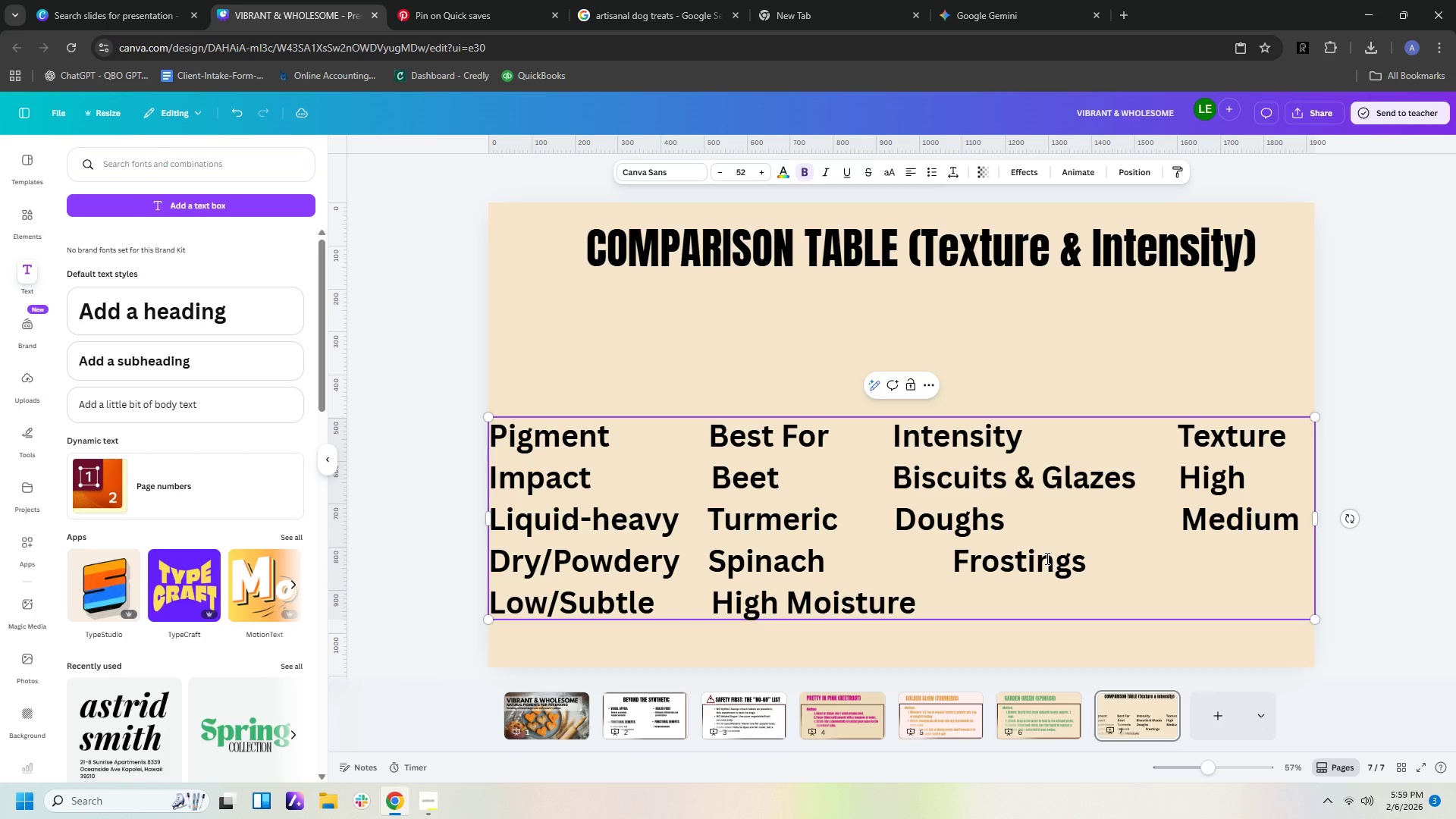 
key(Backspace)
 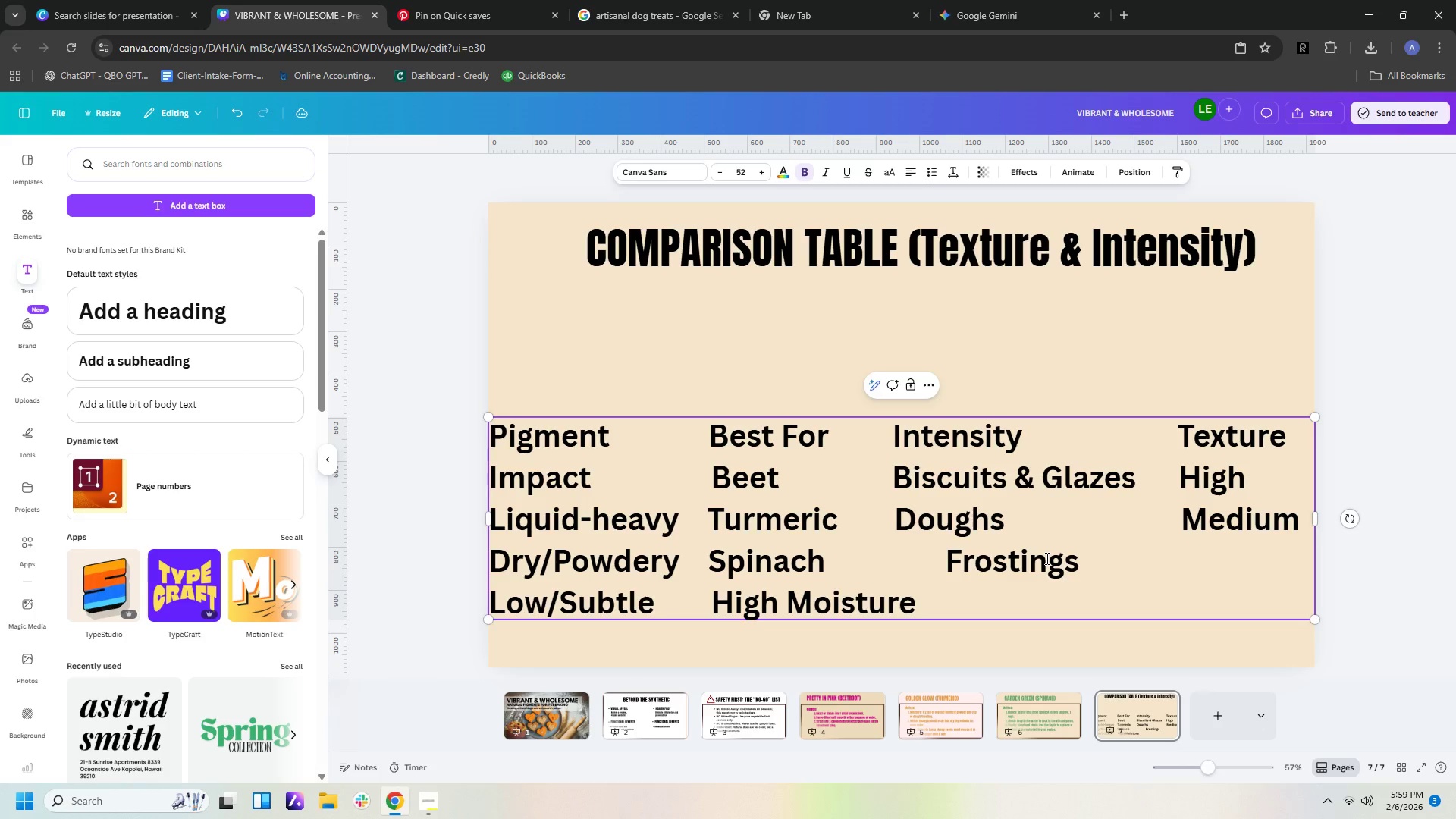 
key(Backspace)
 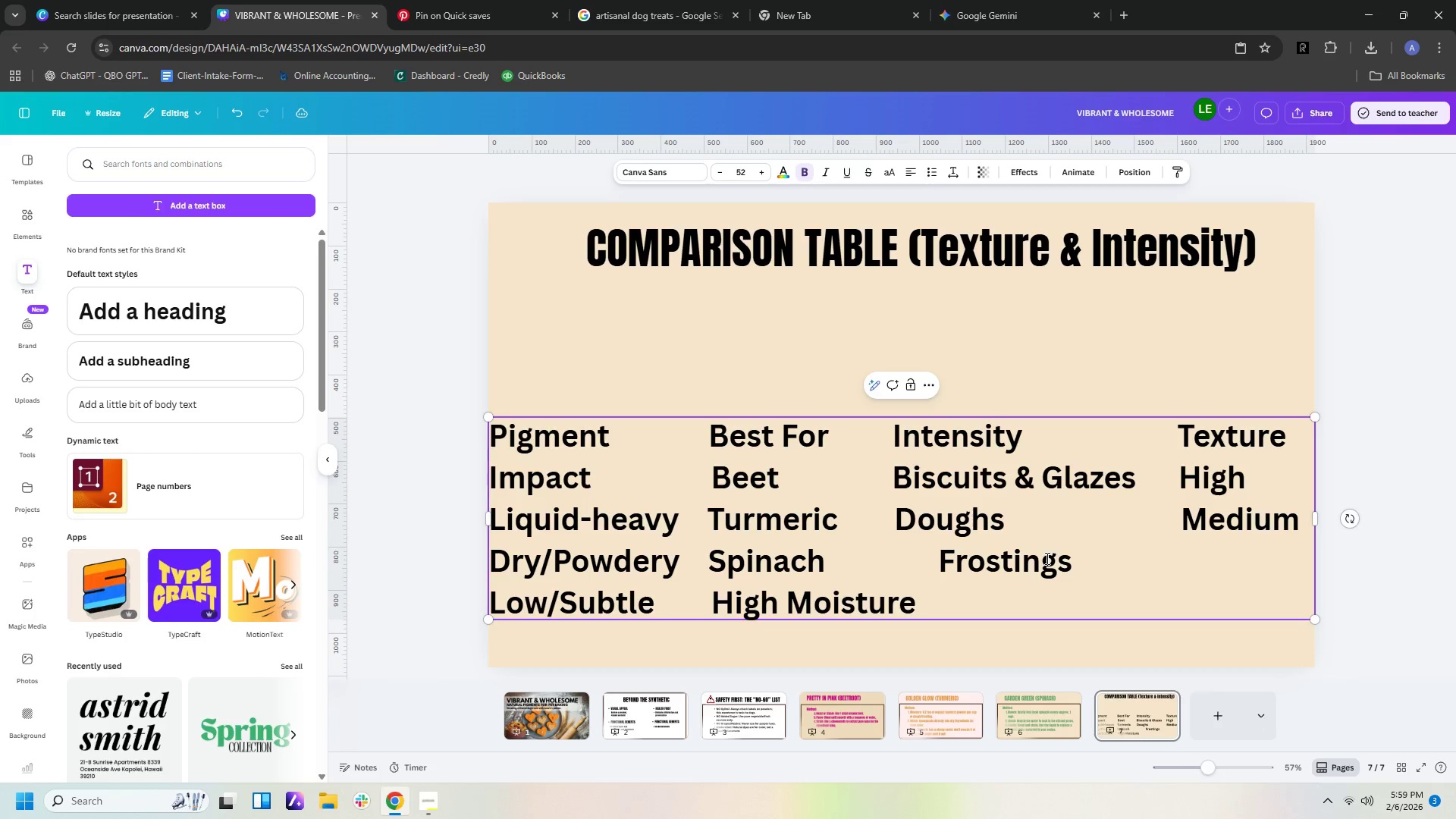 
key(Backspace)
 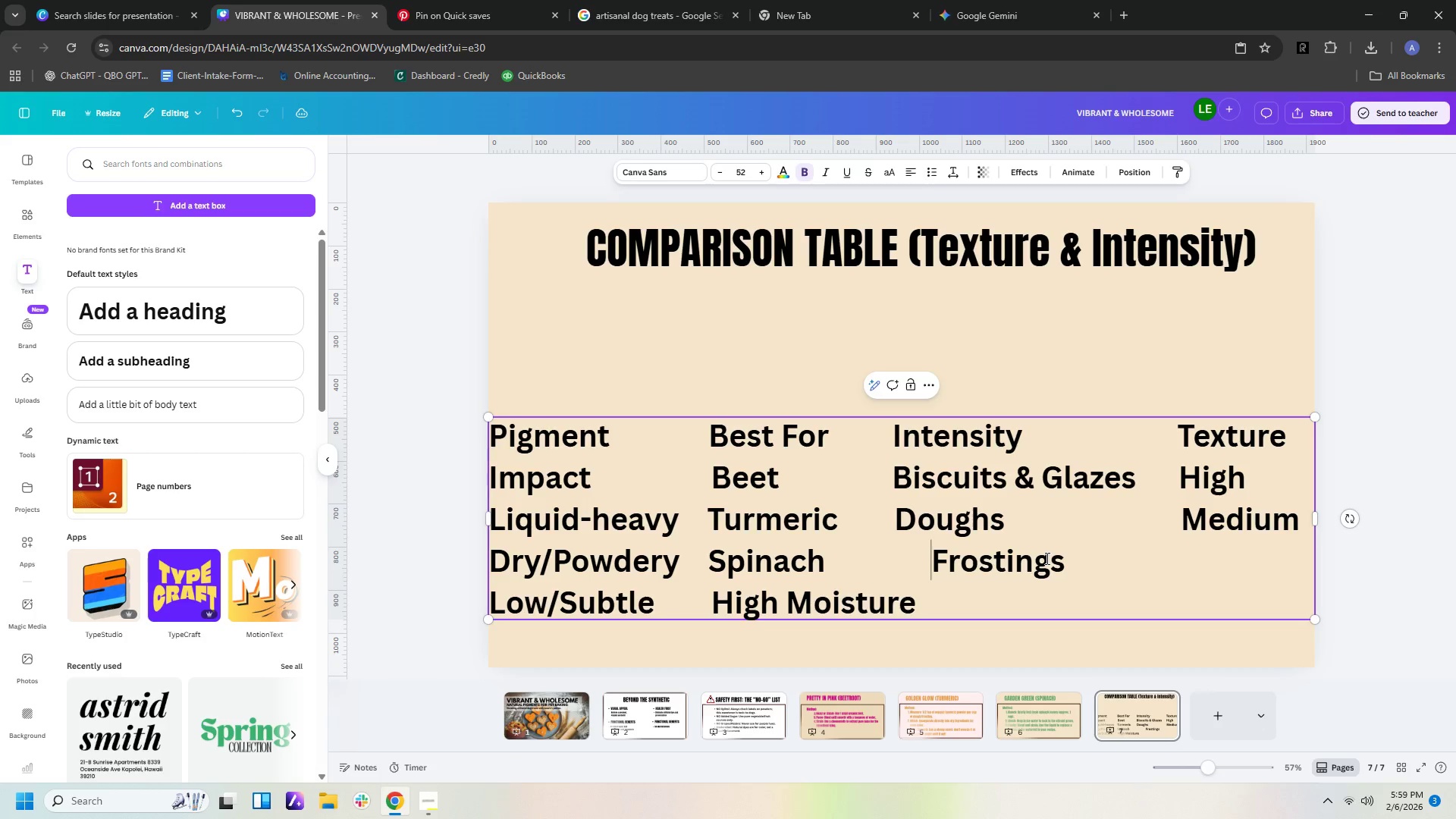 
key(Backspace)
 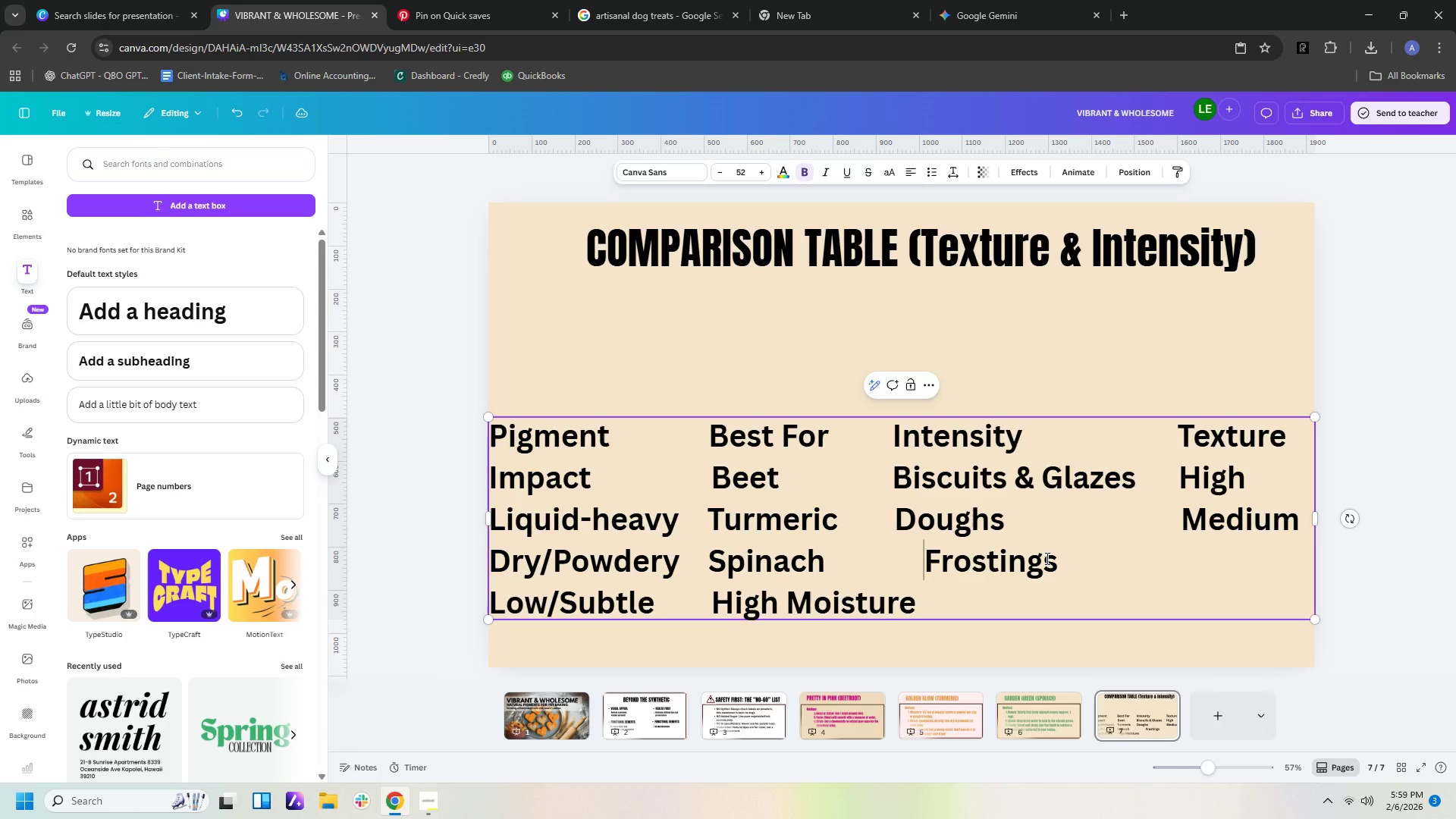 
key(Backspace)
 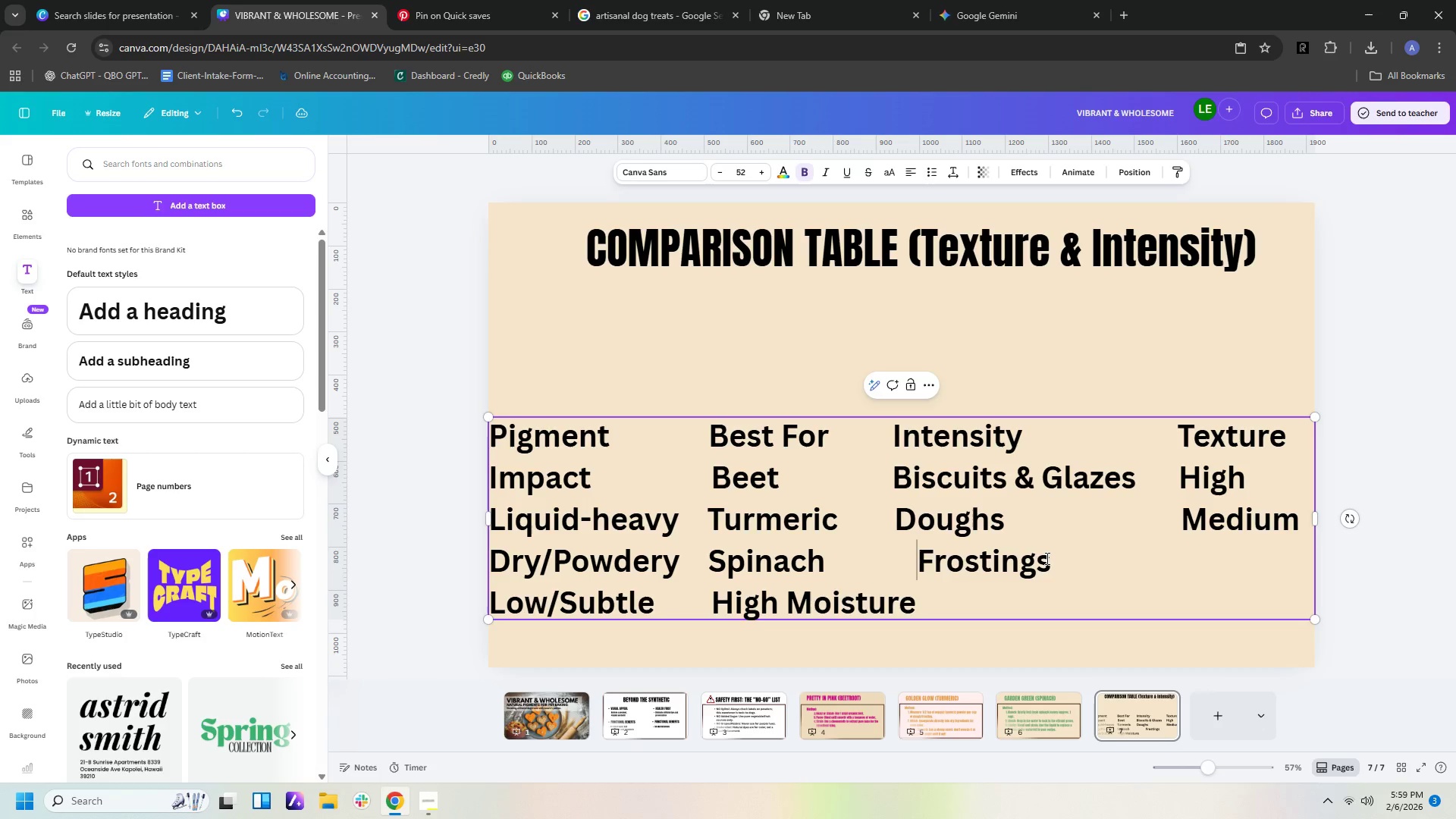 
key(Backspace)
 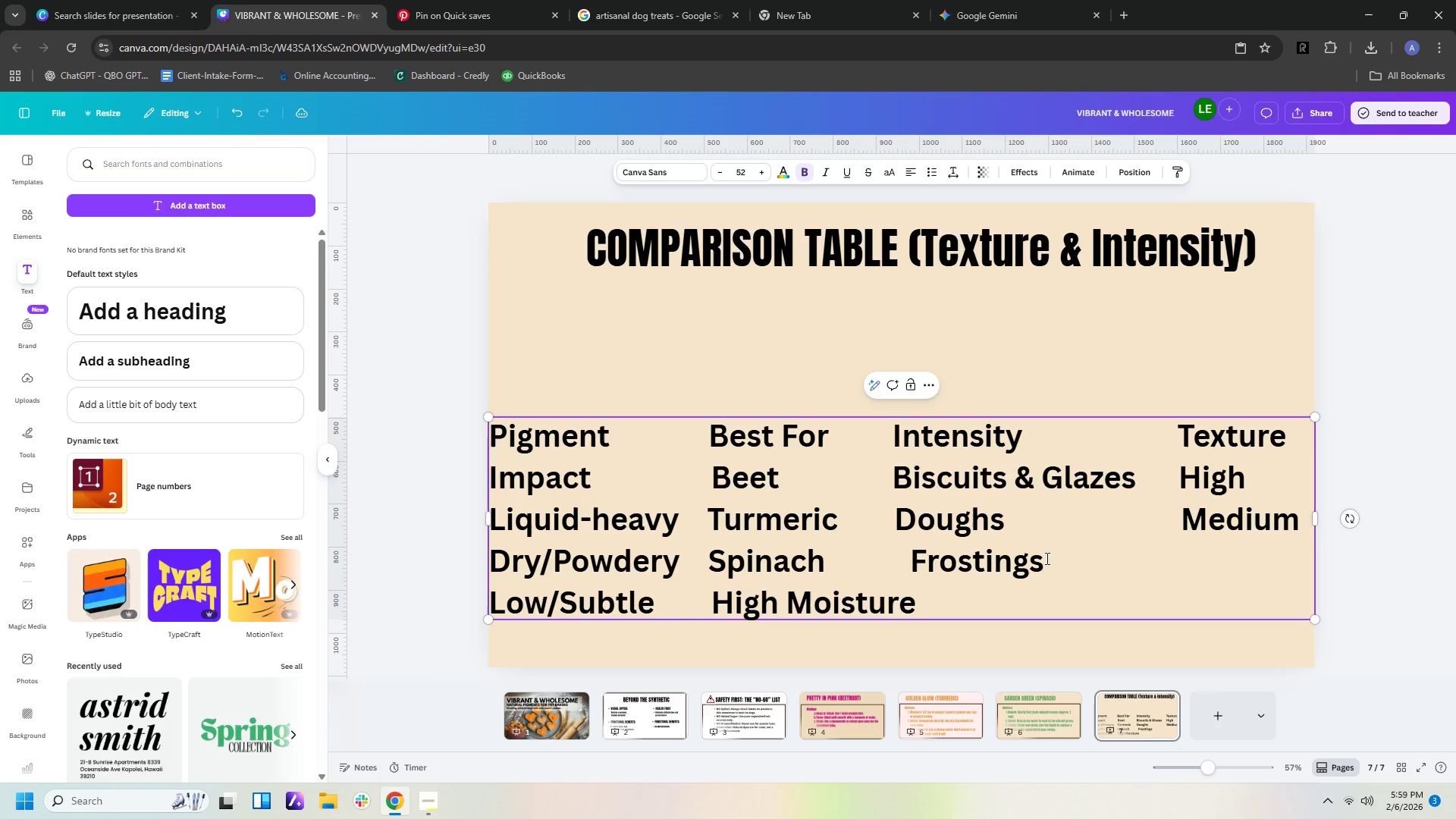 
key(Backspace)
 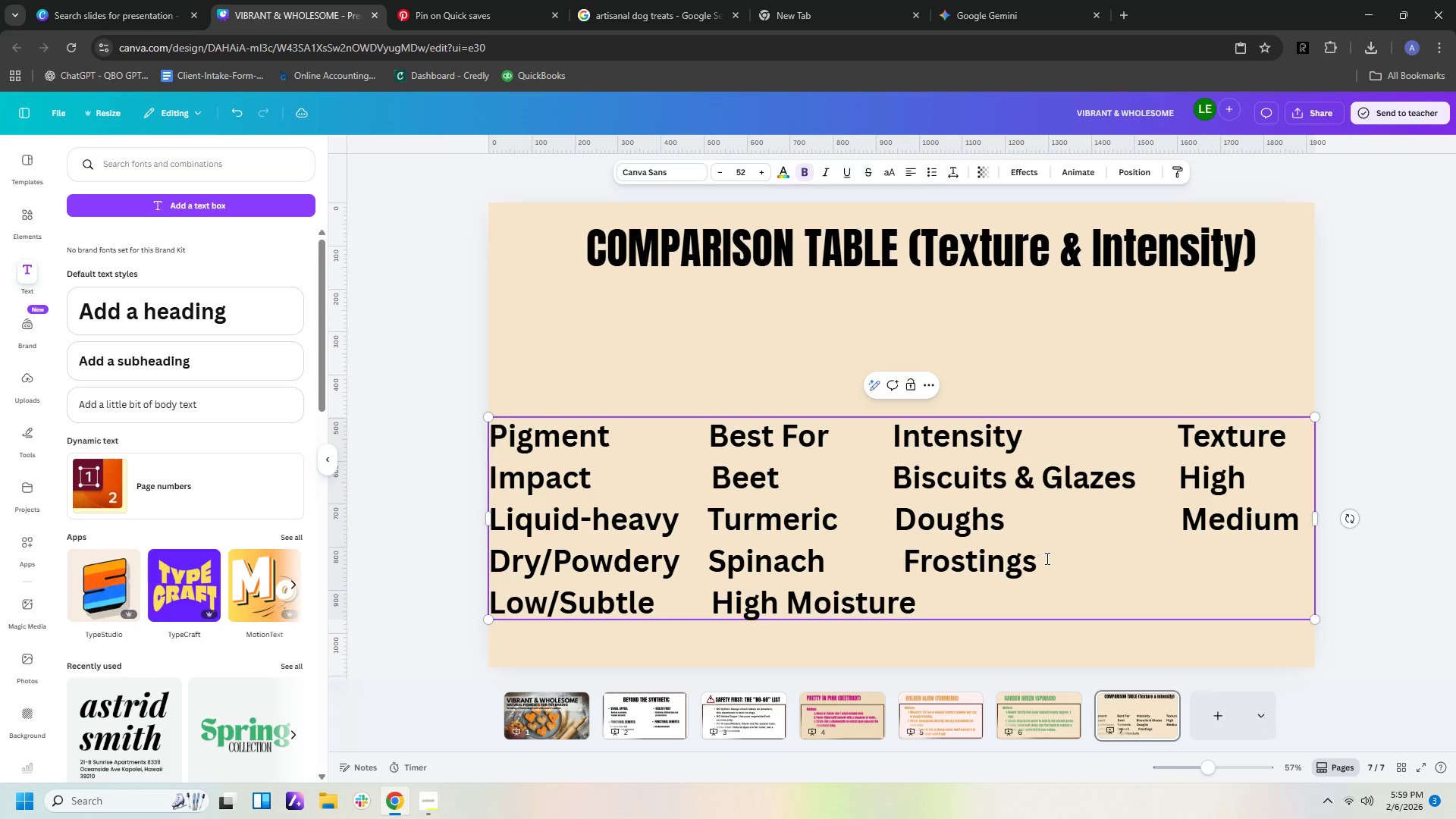 
key(Backspace)
 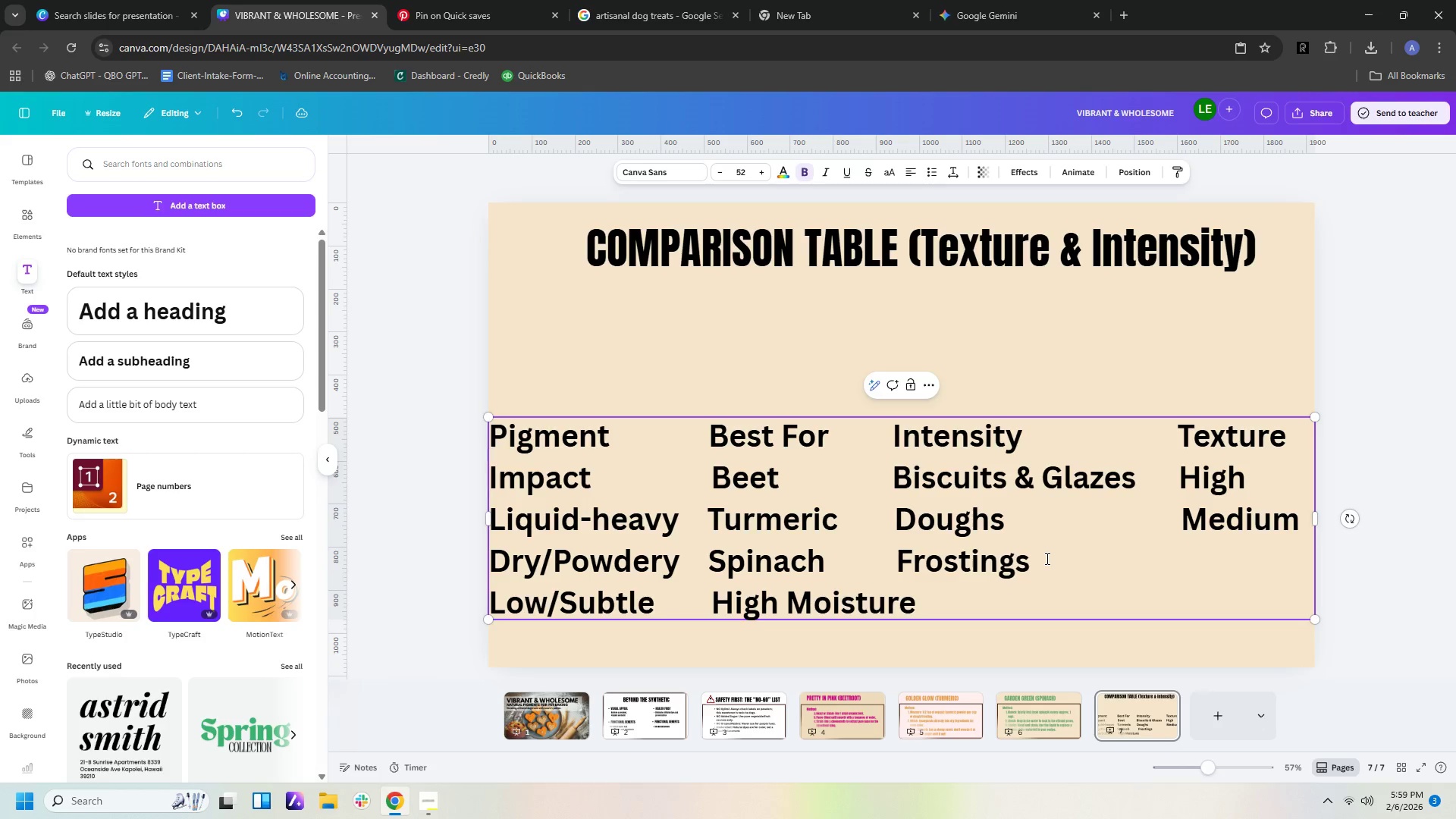 
key(Backspace)
 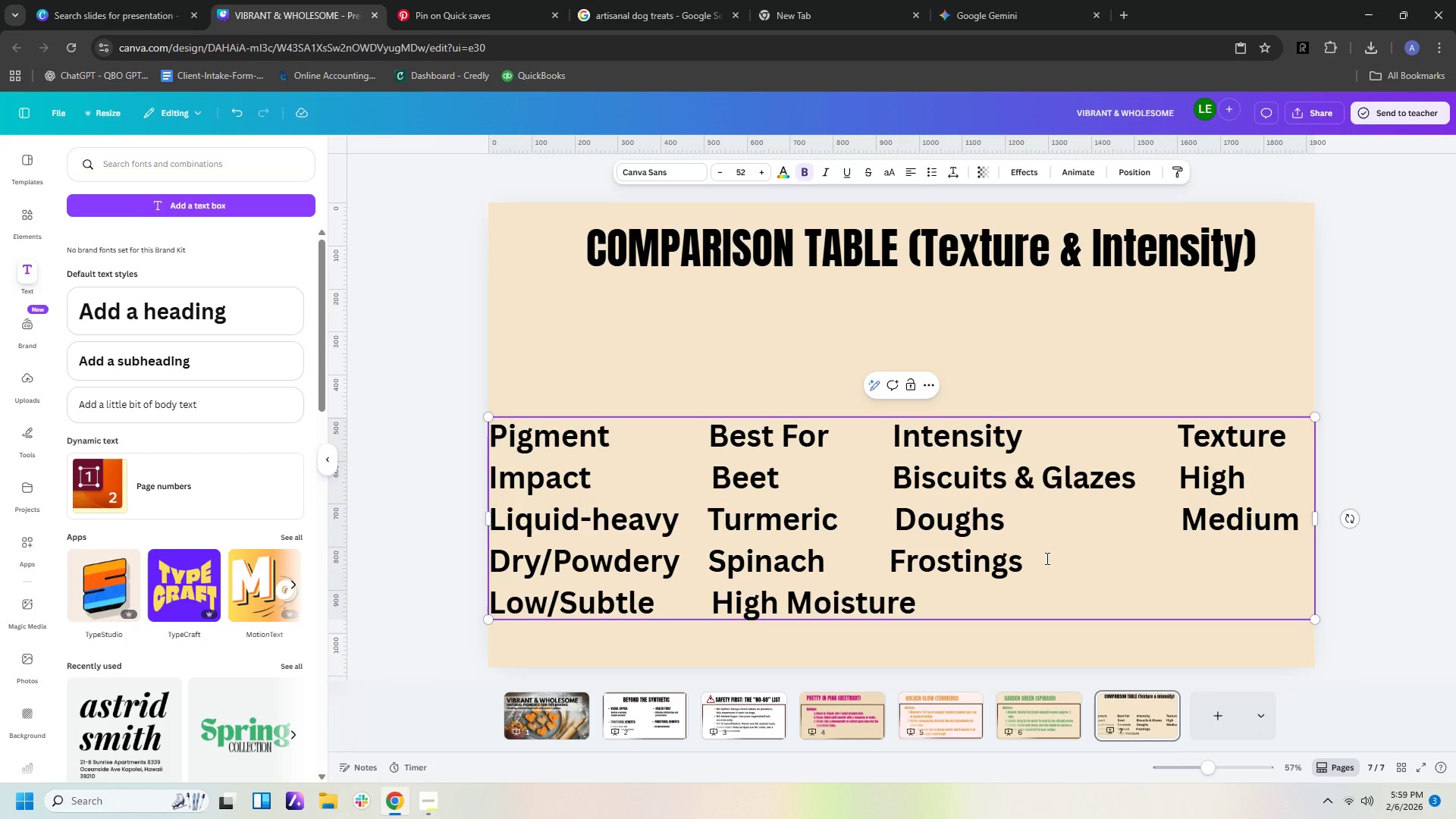 
key(Space)
 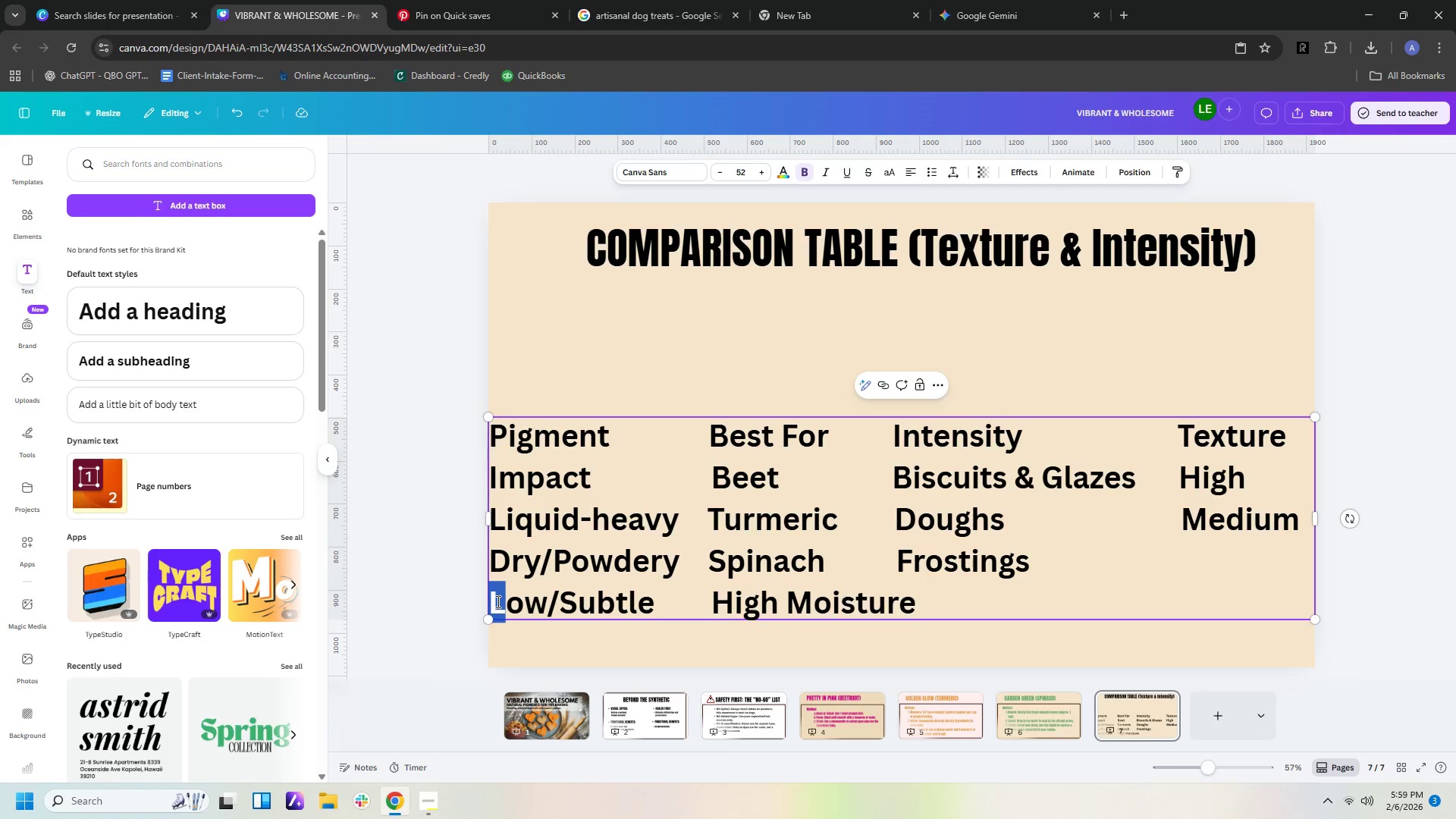 
key(ArrowLeft)
 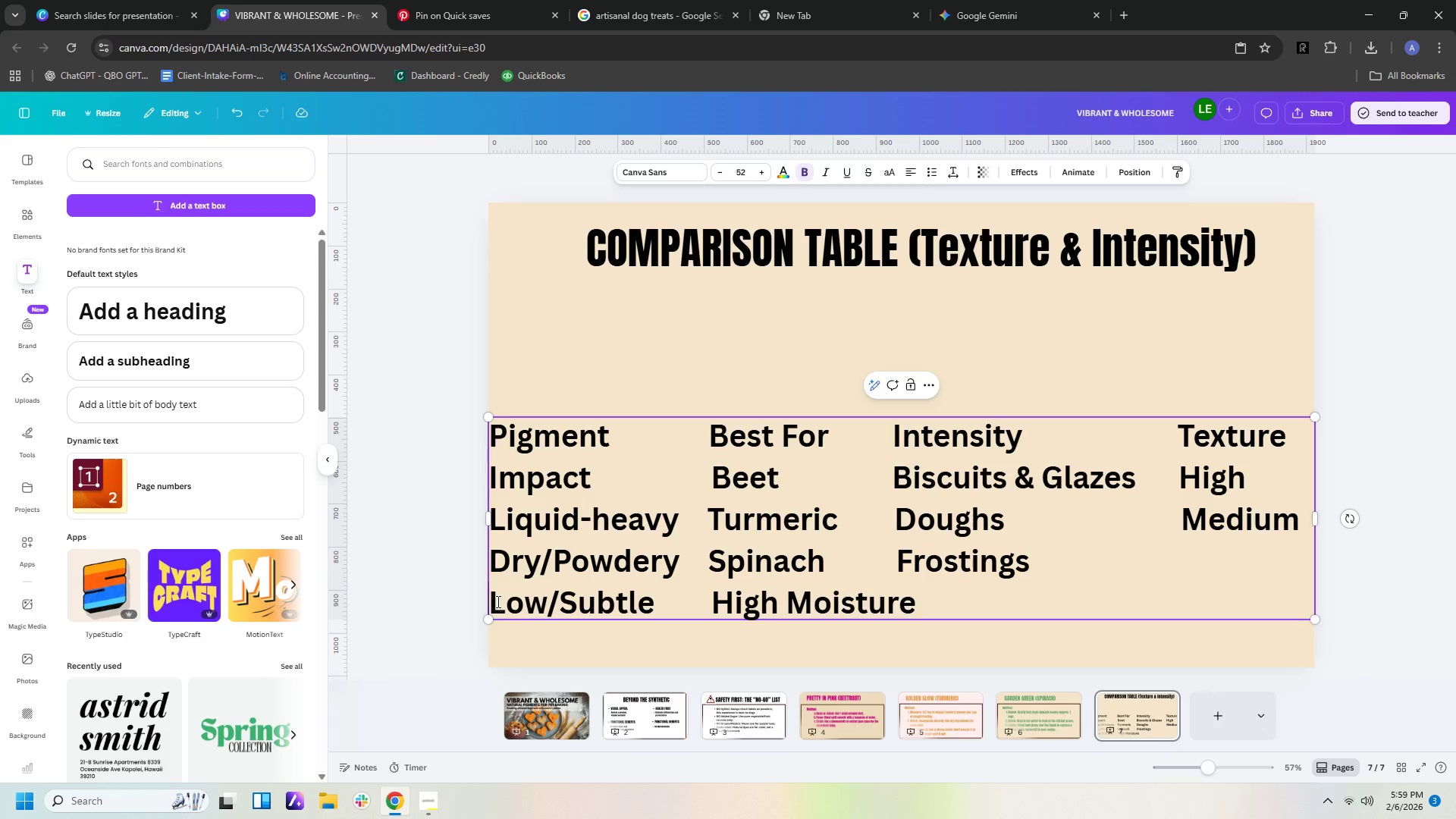 
key(Backspace)
 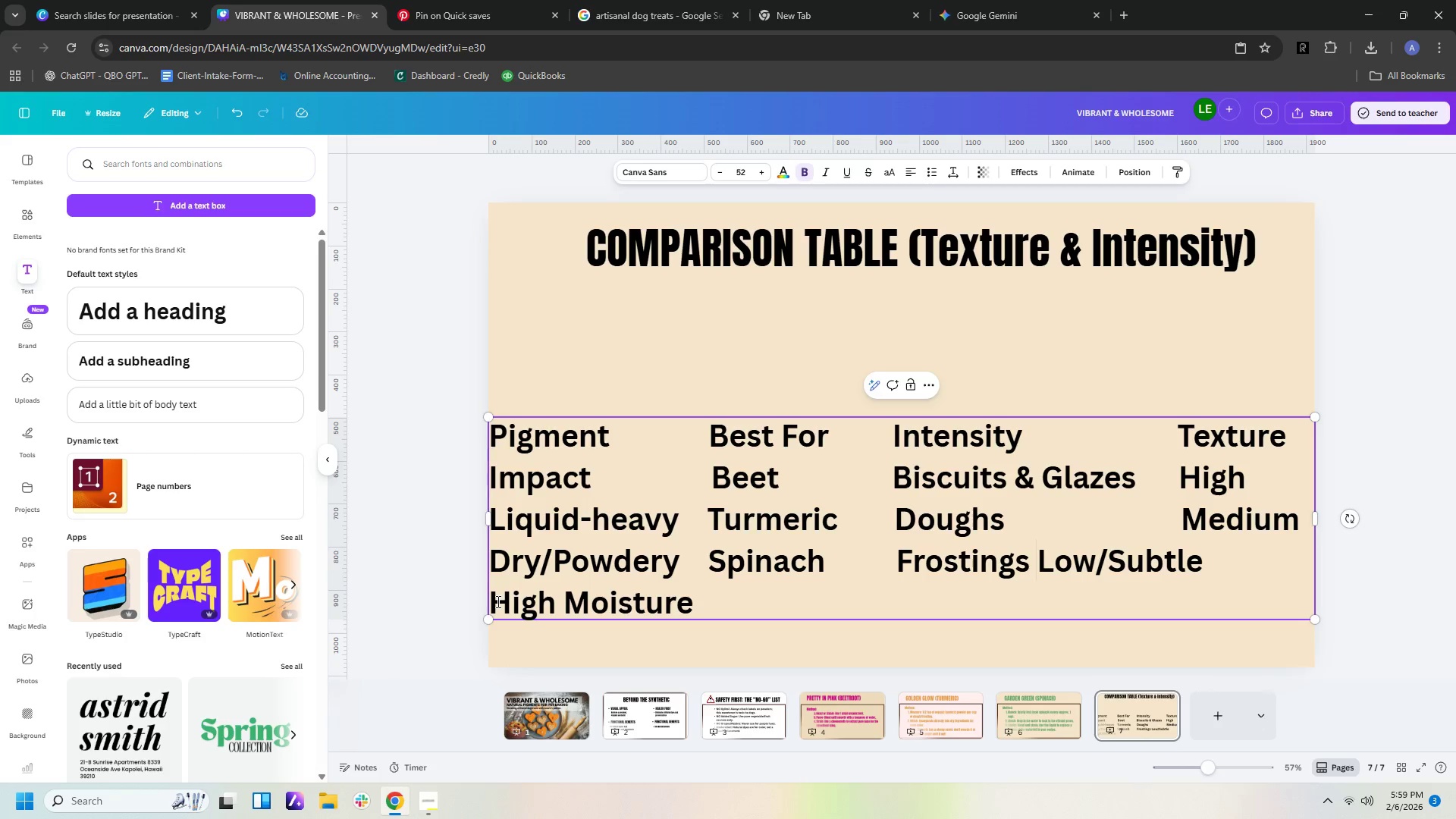 
key(Space)
 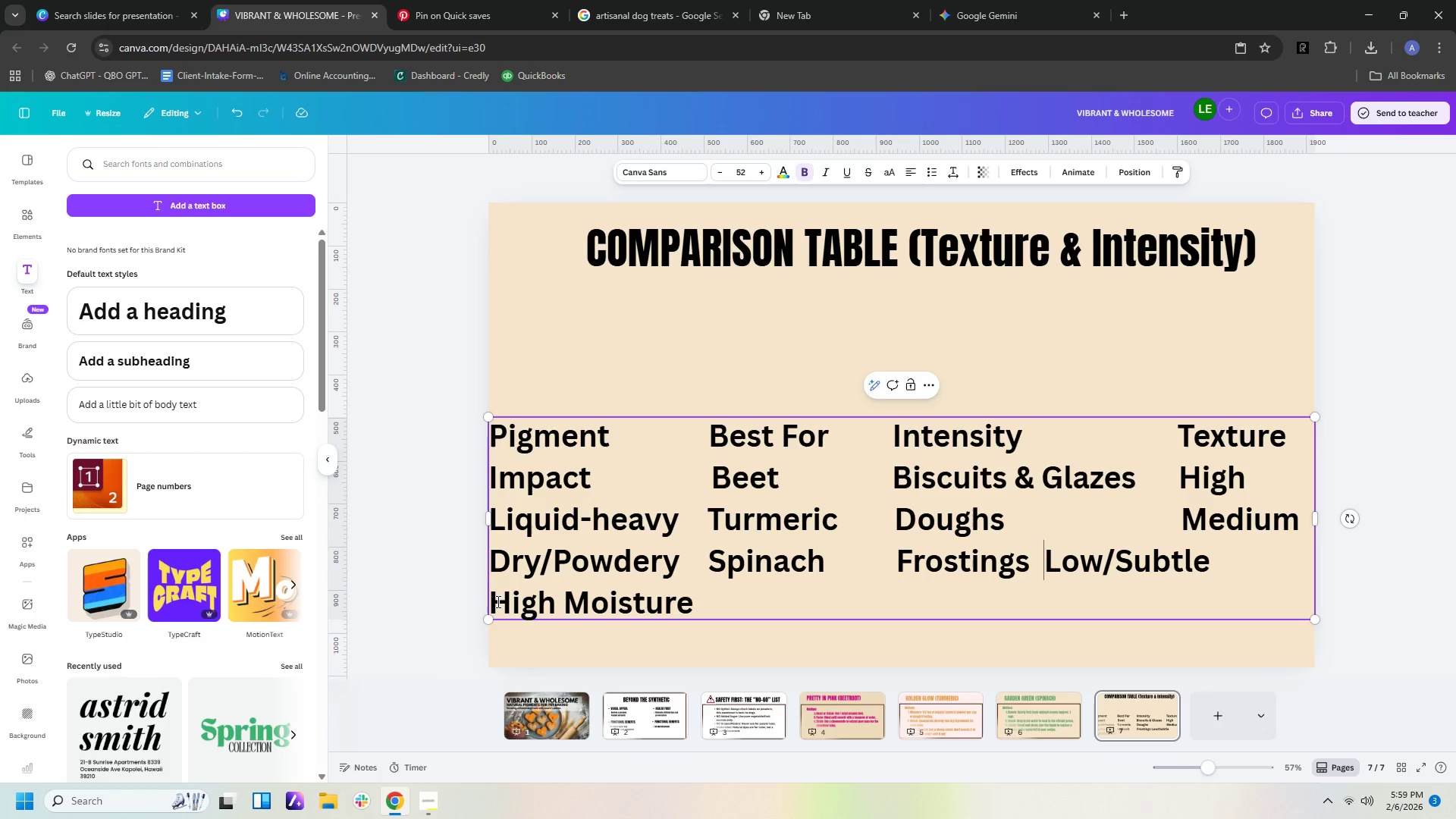 
hold_key(key=Space, duration=0.75)
 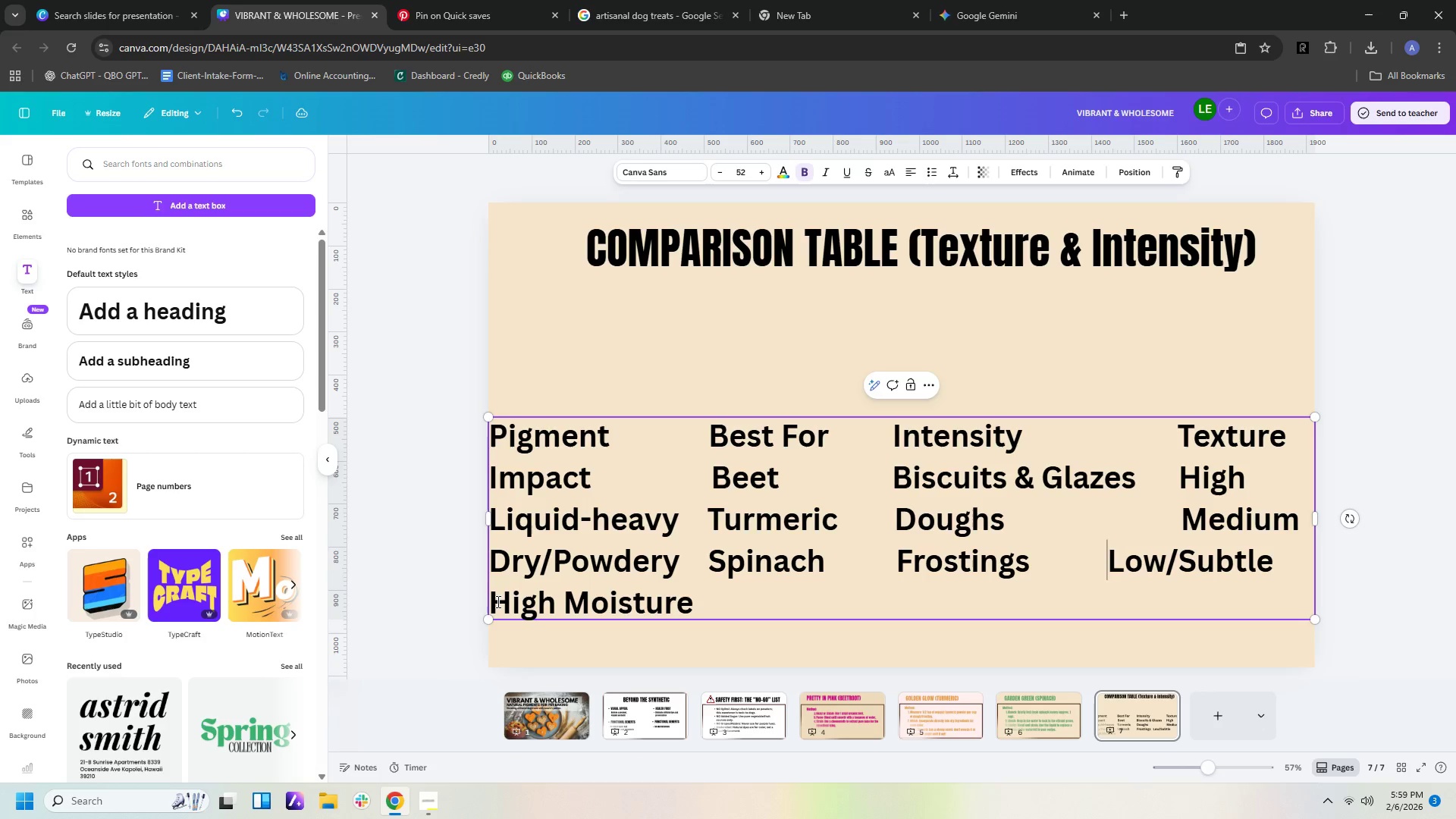 
key(Space)
 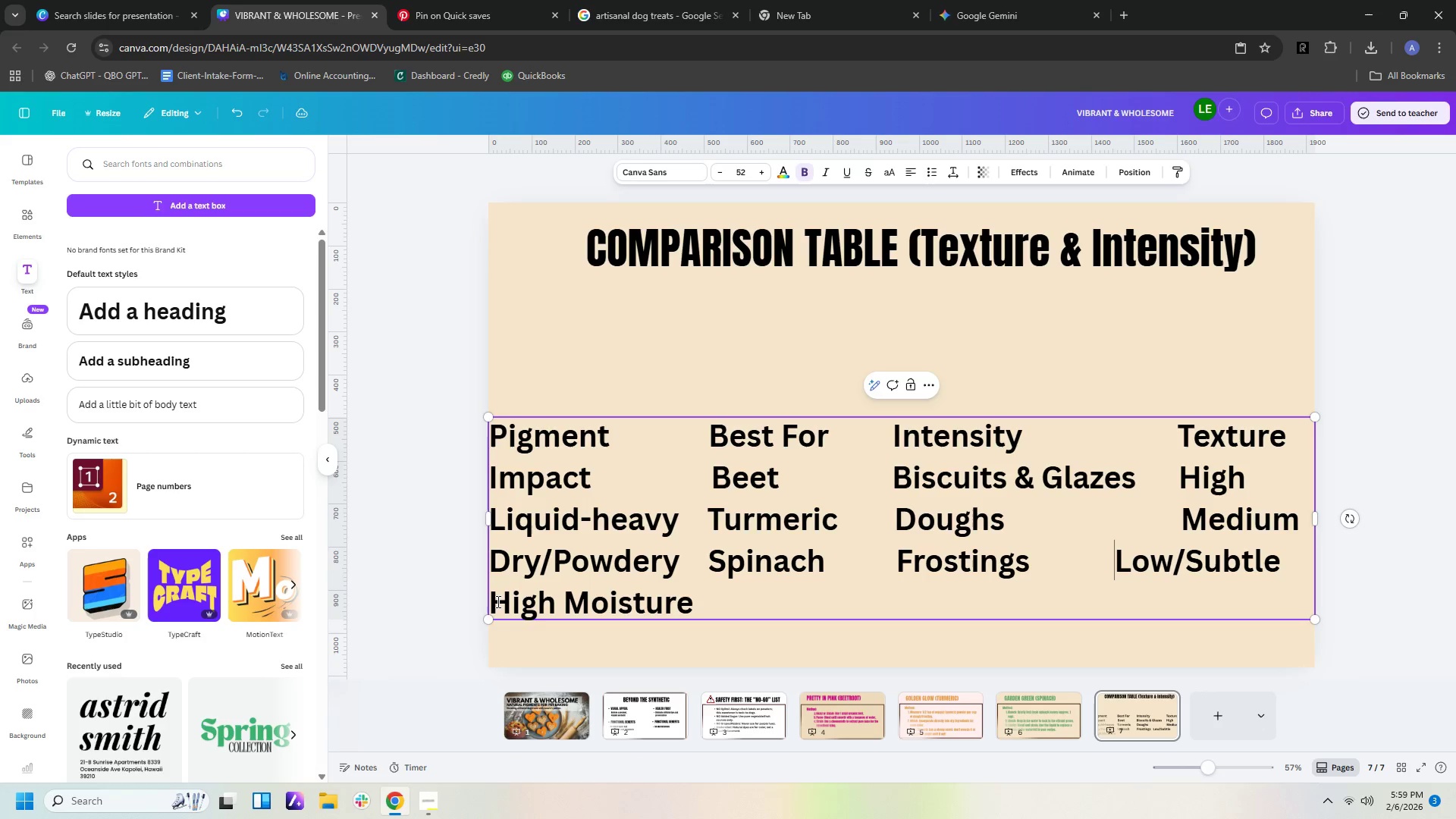 
key(Space)
 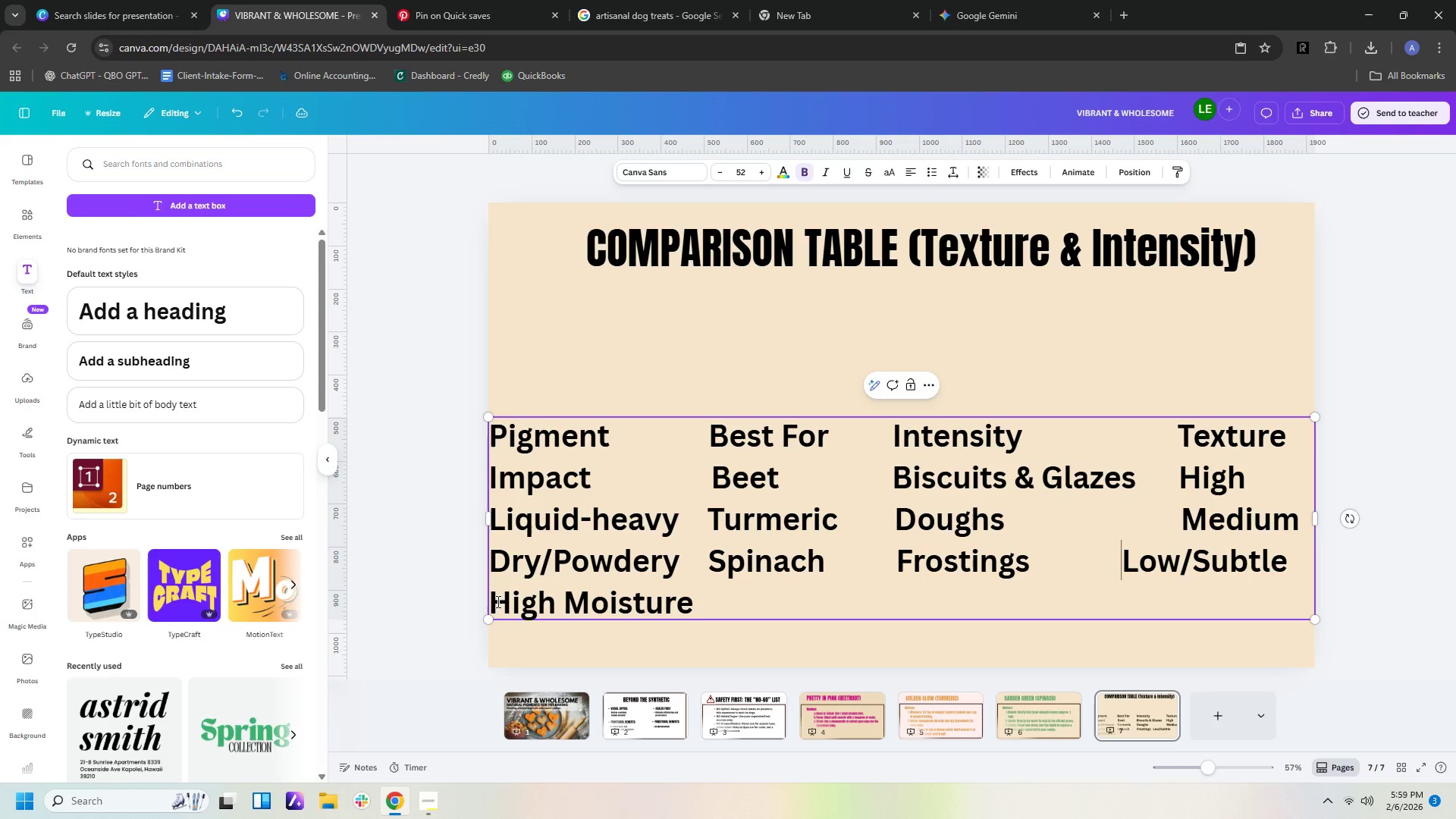 
key(Space)
 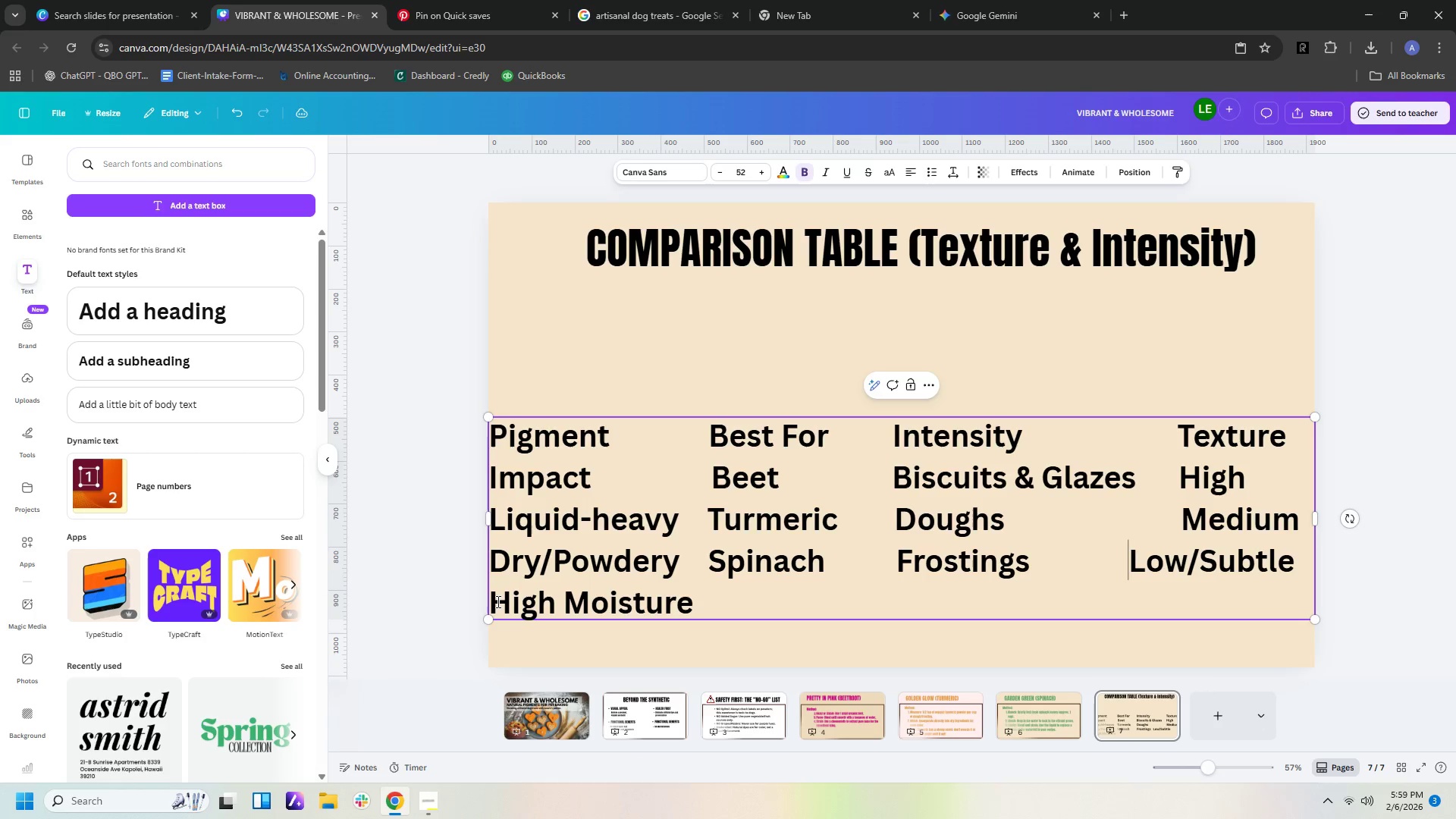 
key(Space)
 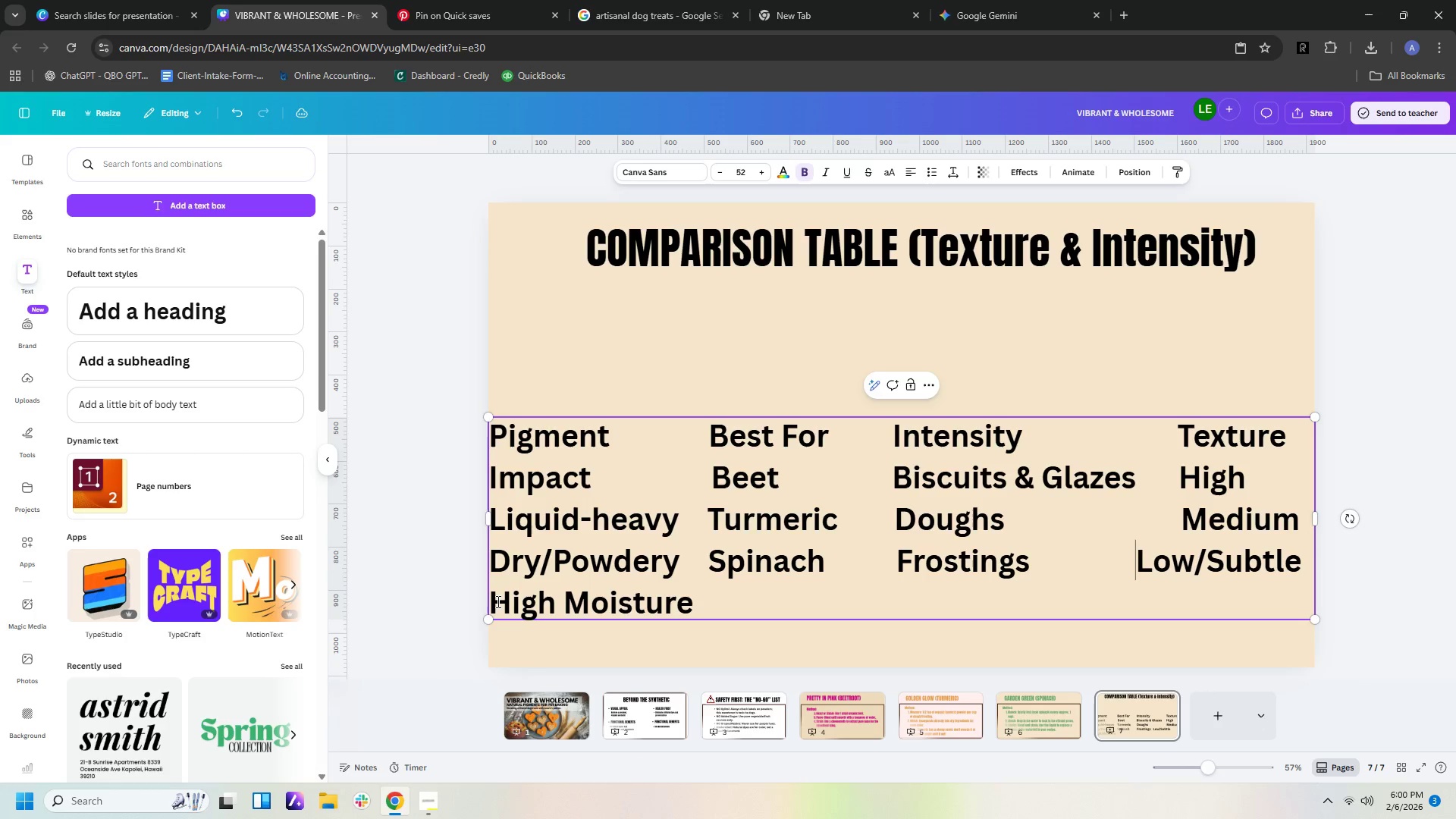 
key(Space)
 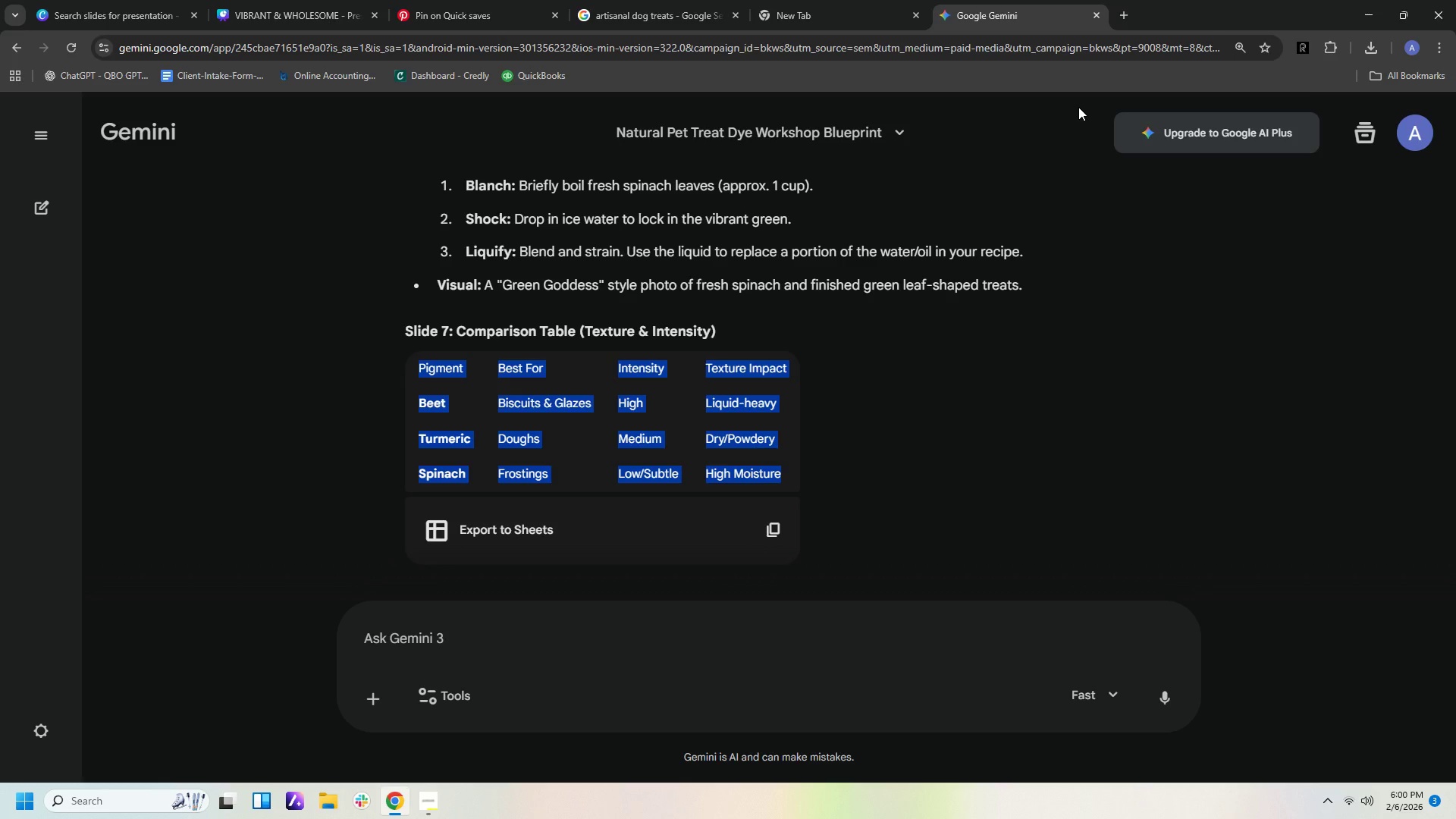 
wait(12.89)
 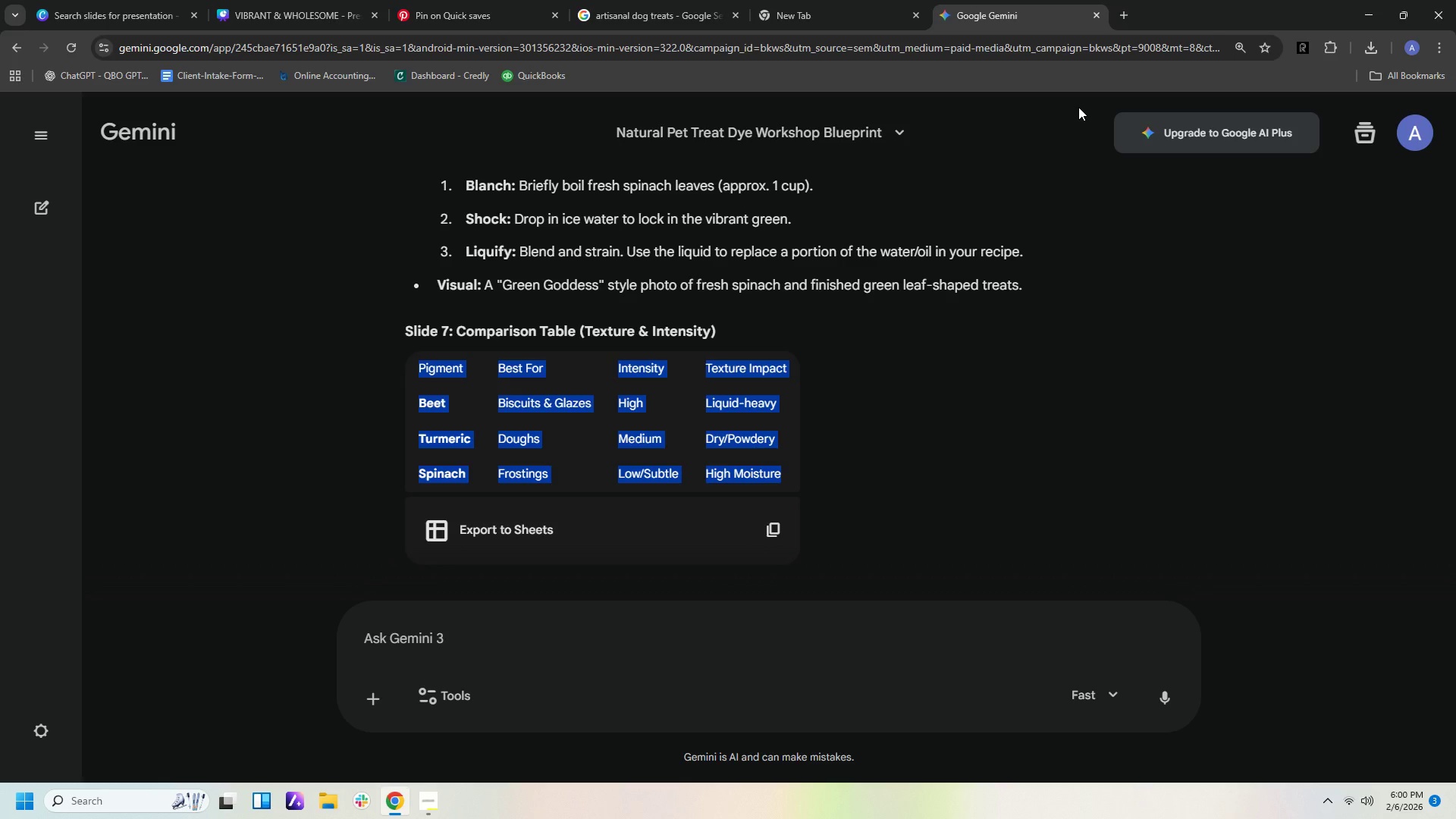 
left_click([306, 12])
 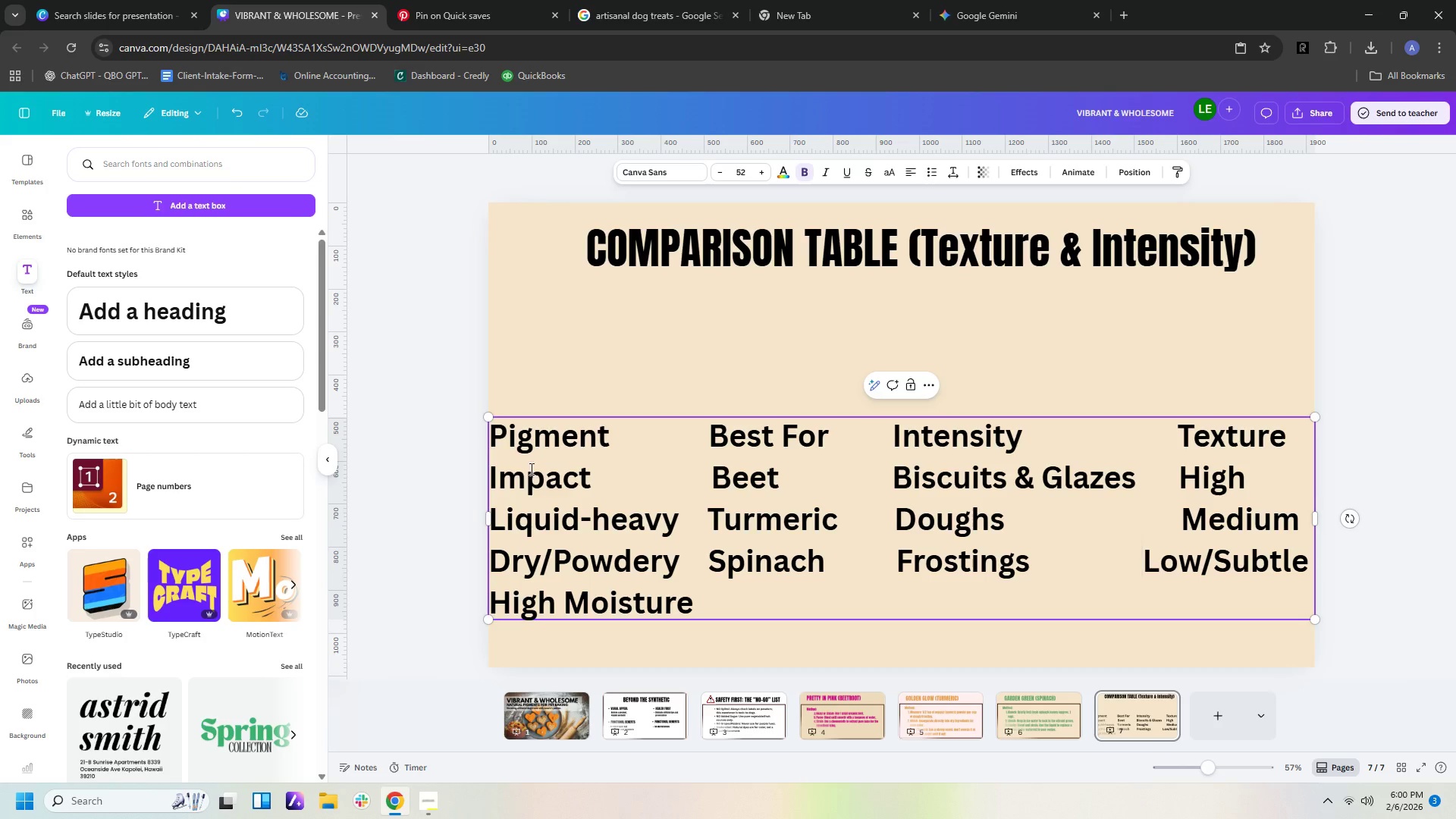 
left_click([500, 480])
 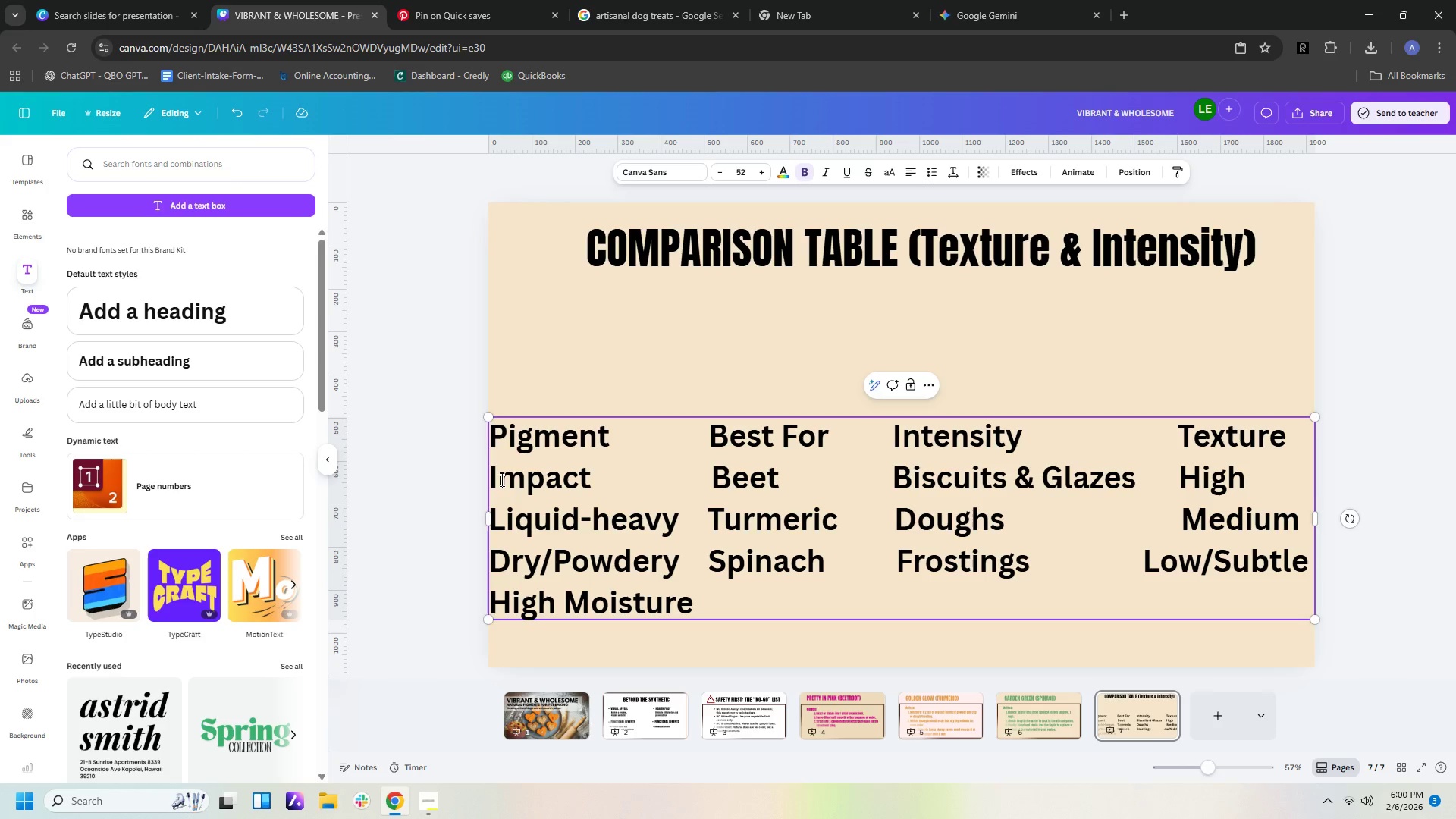 
key(ArrowLeft)
 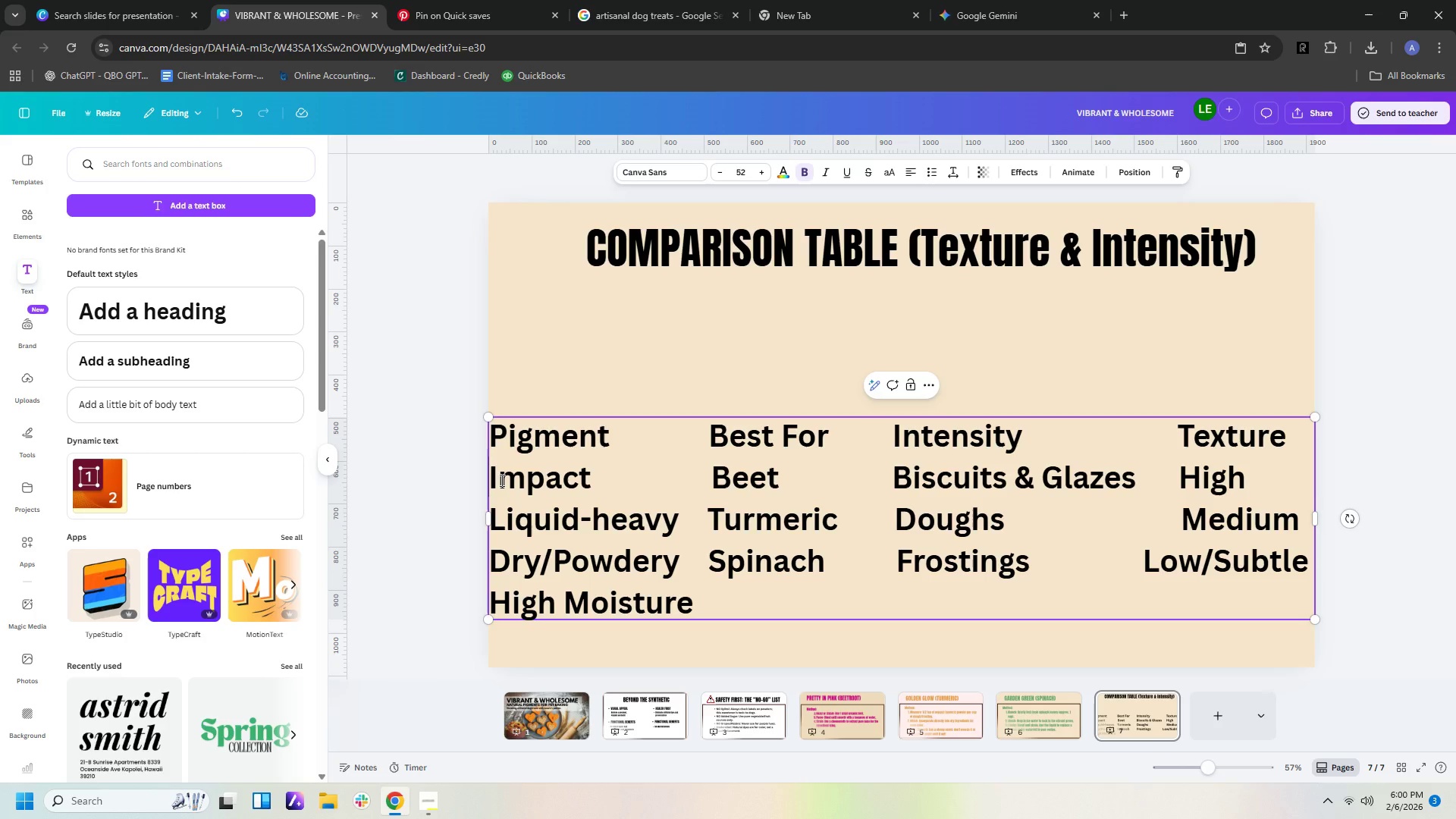 
key(Backspace)
 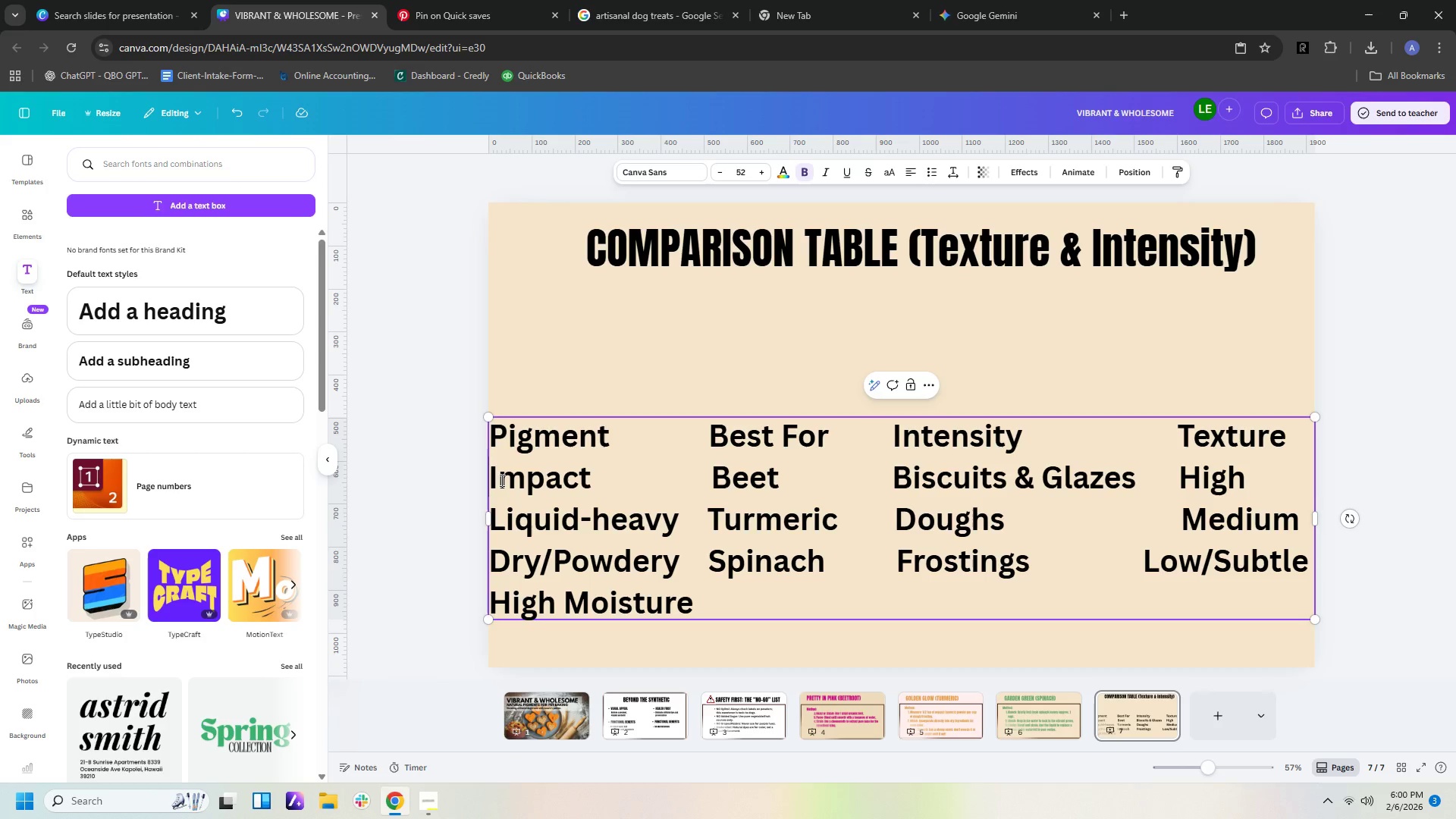 
key(Backspace)
 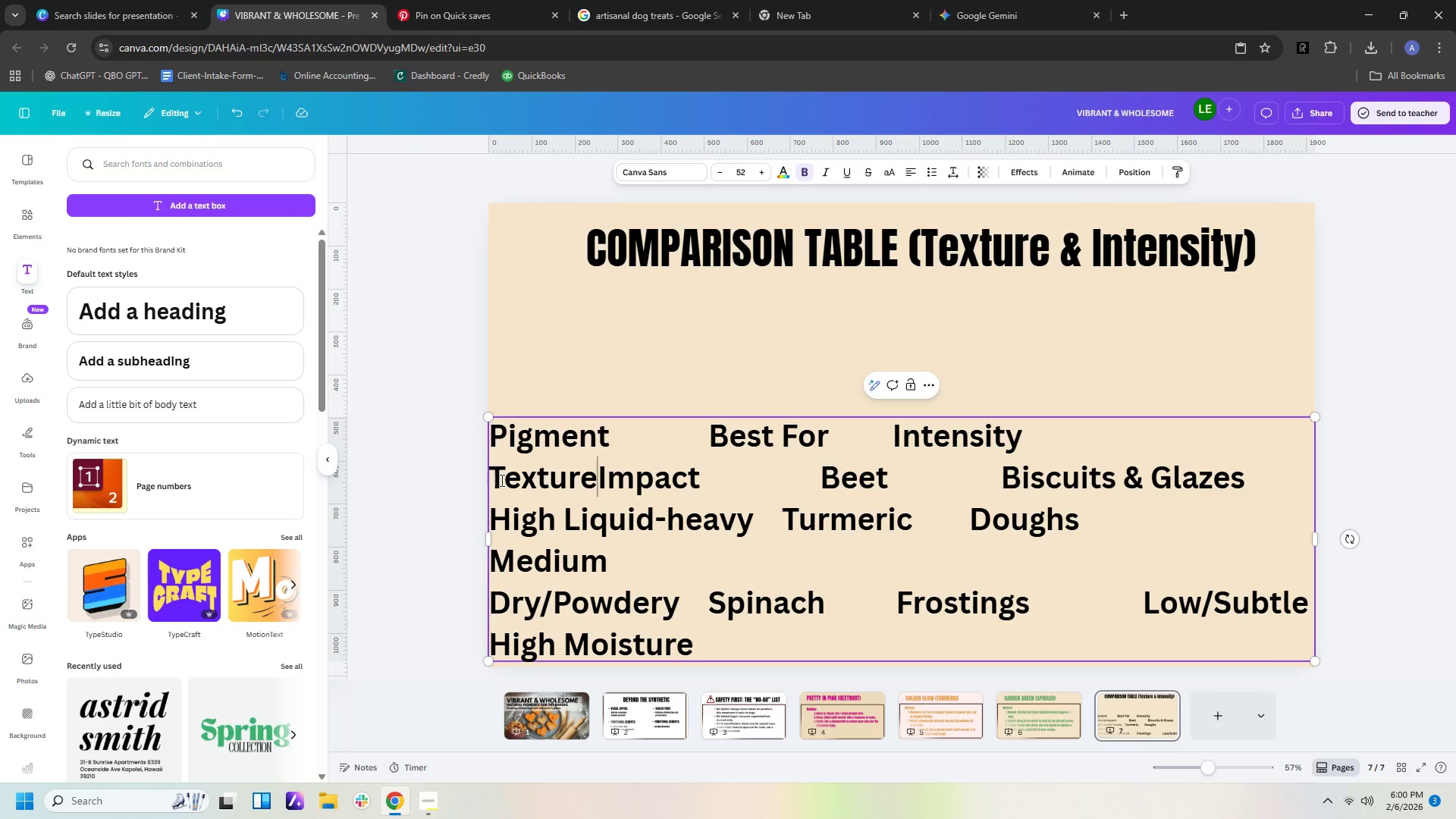 
key(Space)
 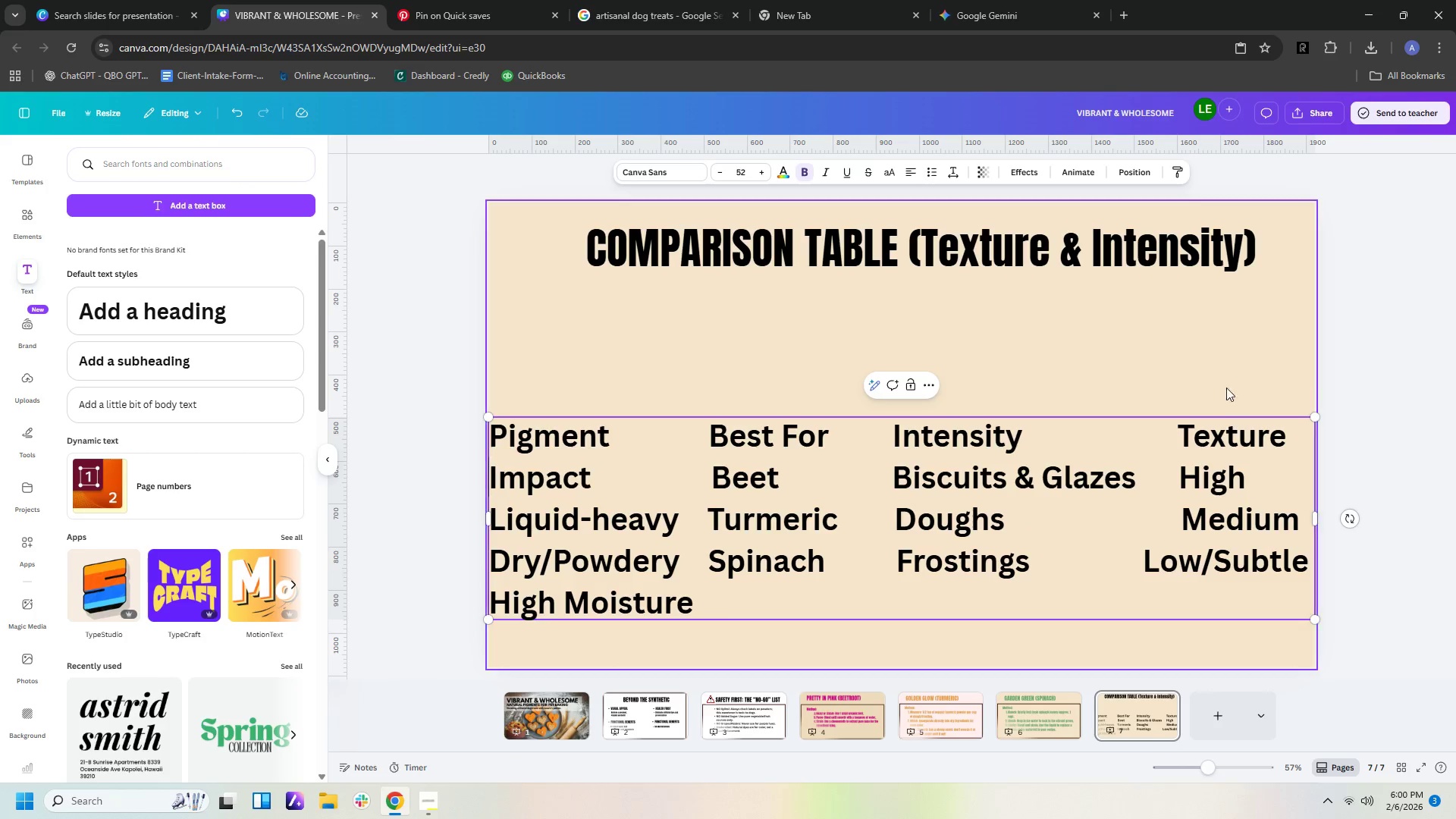 
left_click([1177, 437])
 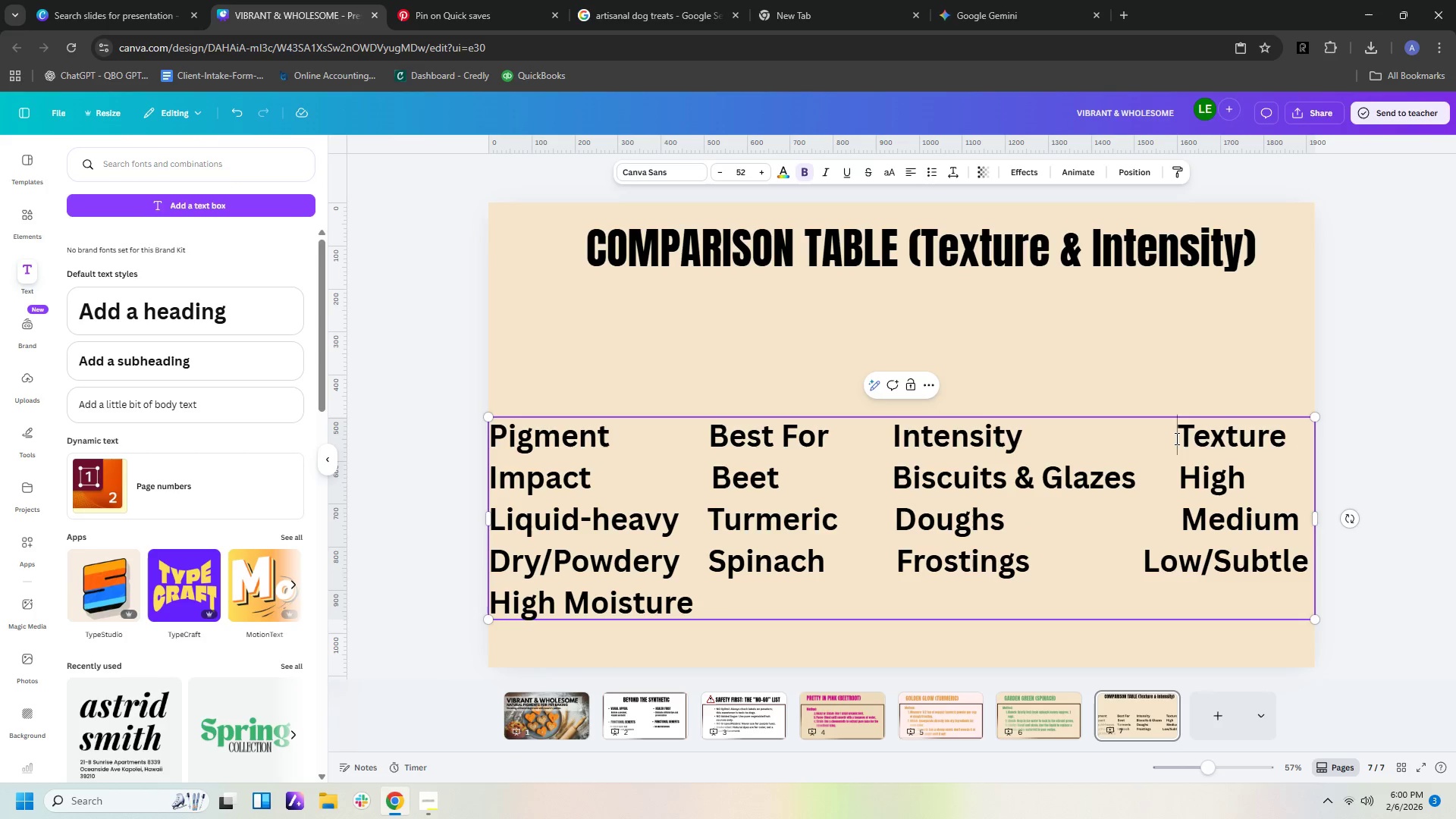 
key(Backspace)
 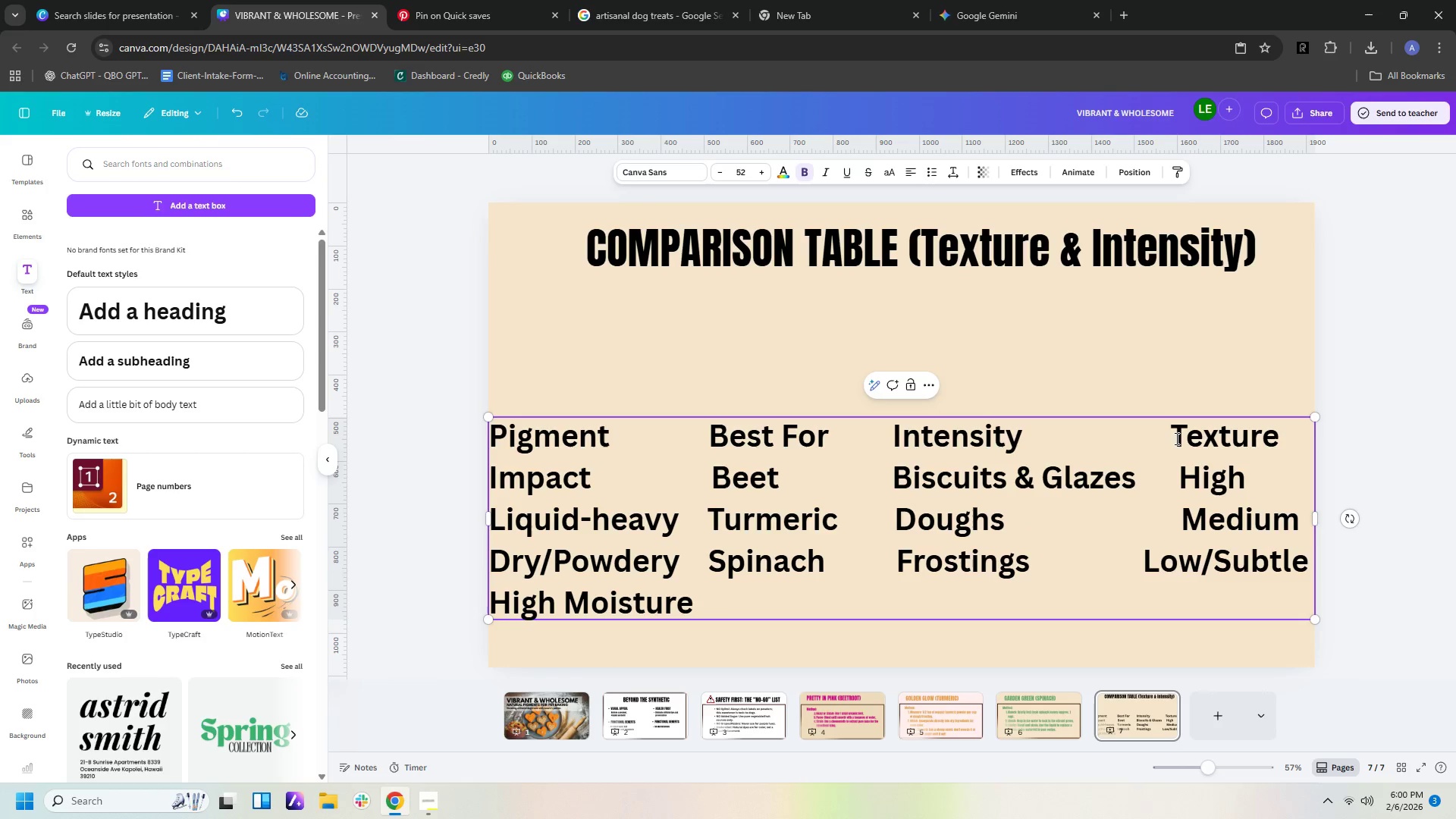 
key(Backspace)
 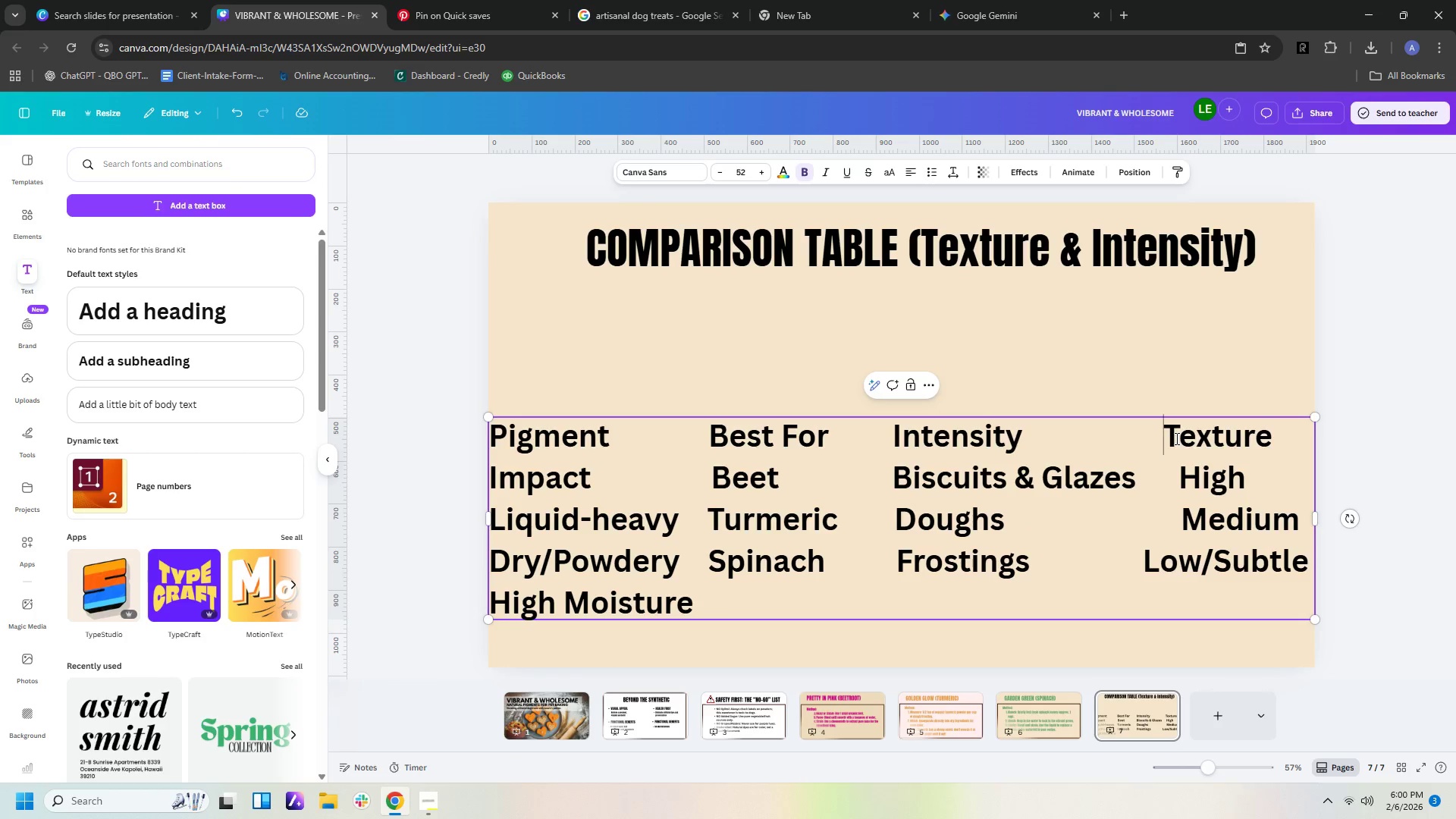 
key(Backspace)
 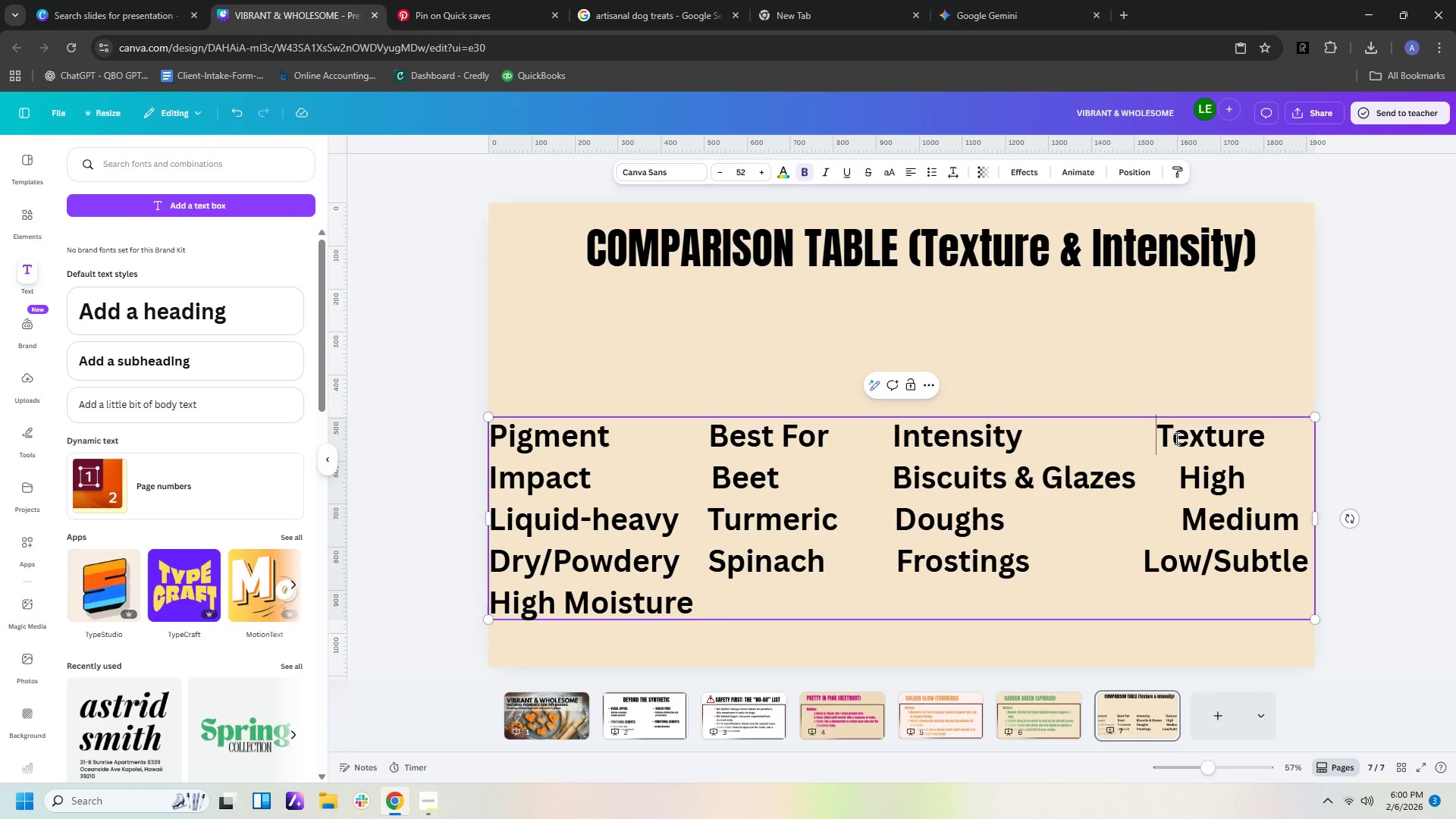 
key(Backspace)
 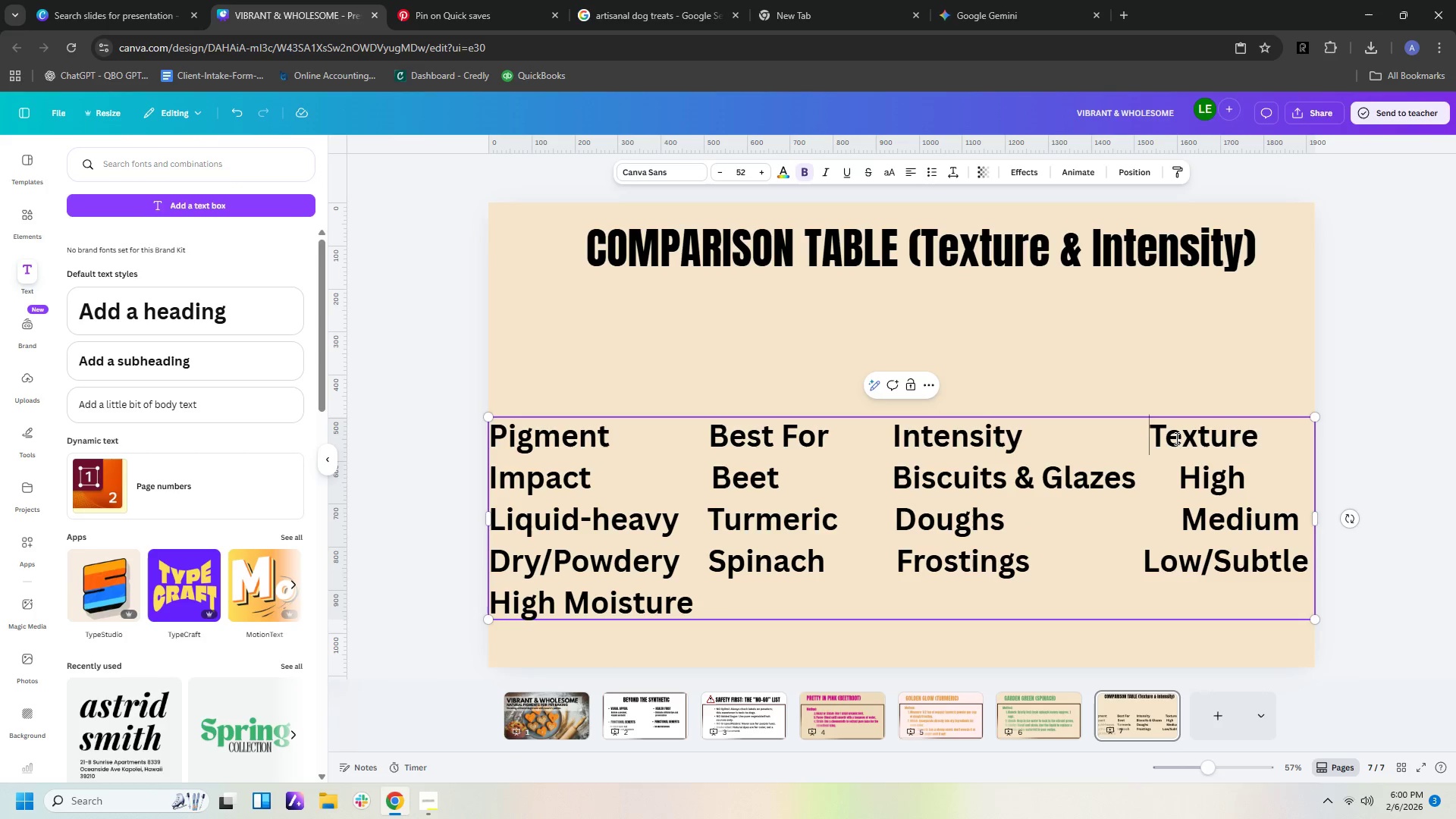 
key(Backspace)
 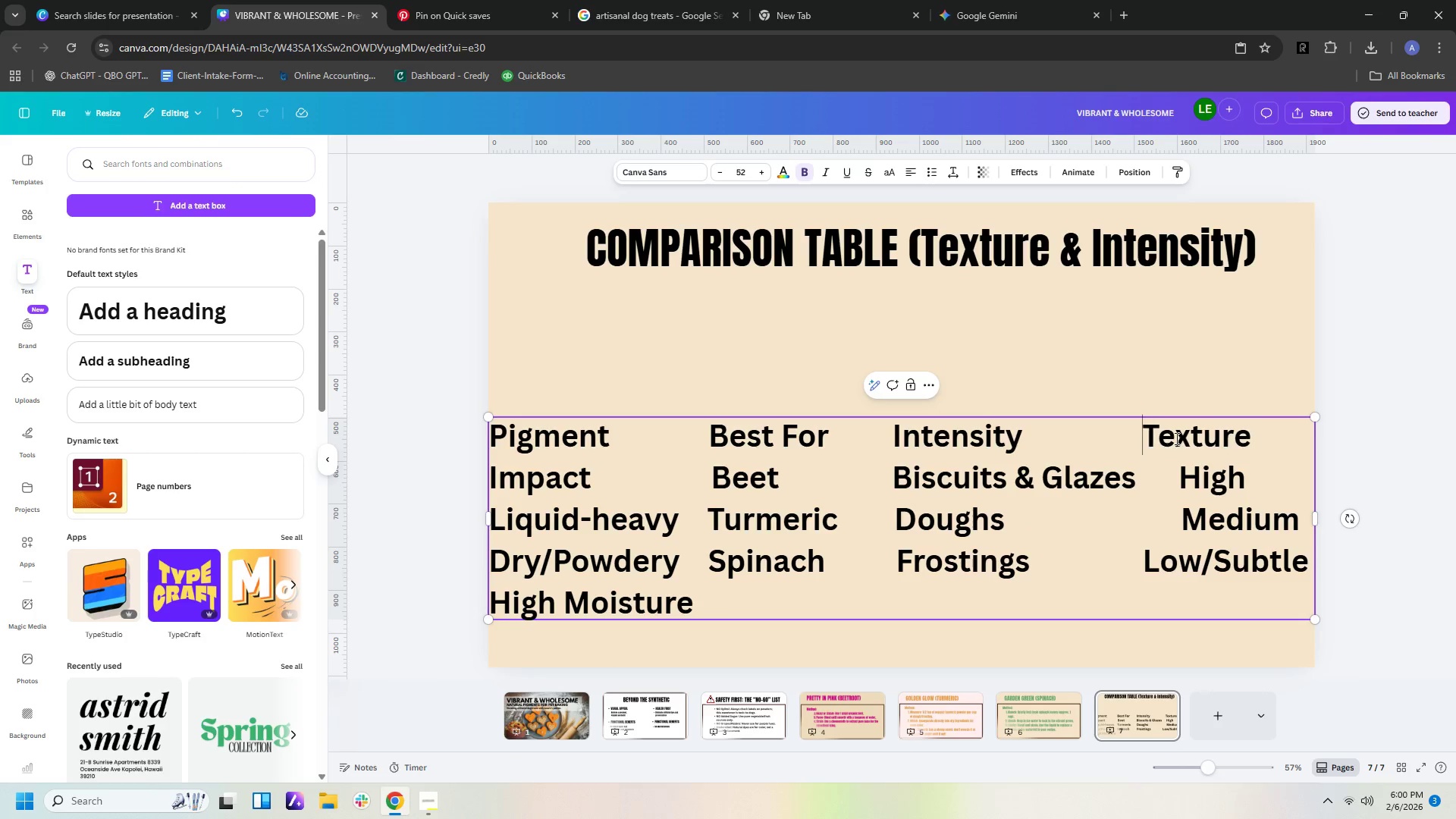 
key(Backspace)
 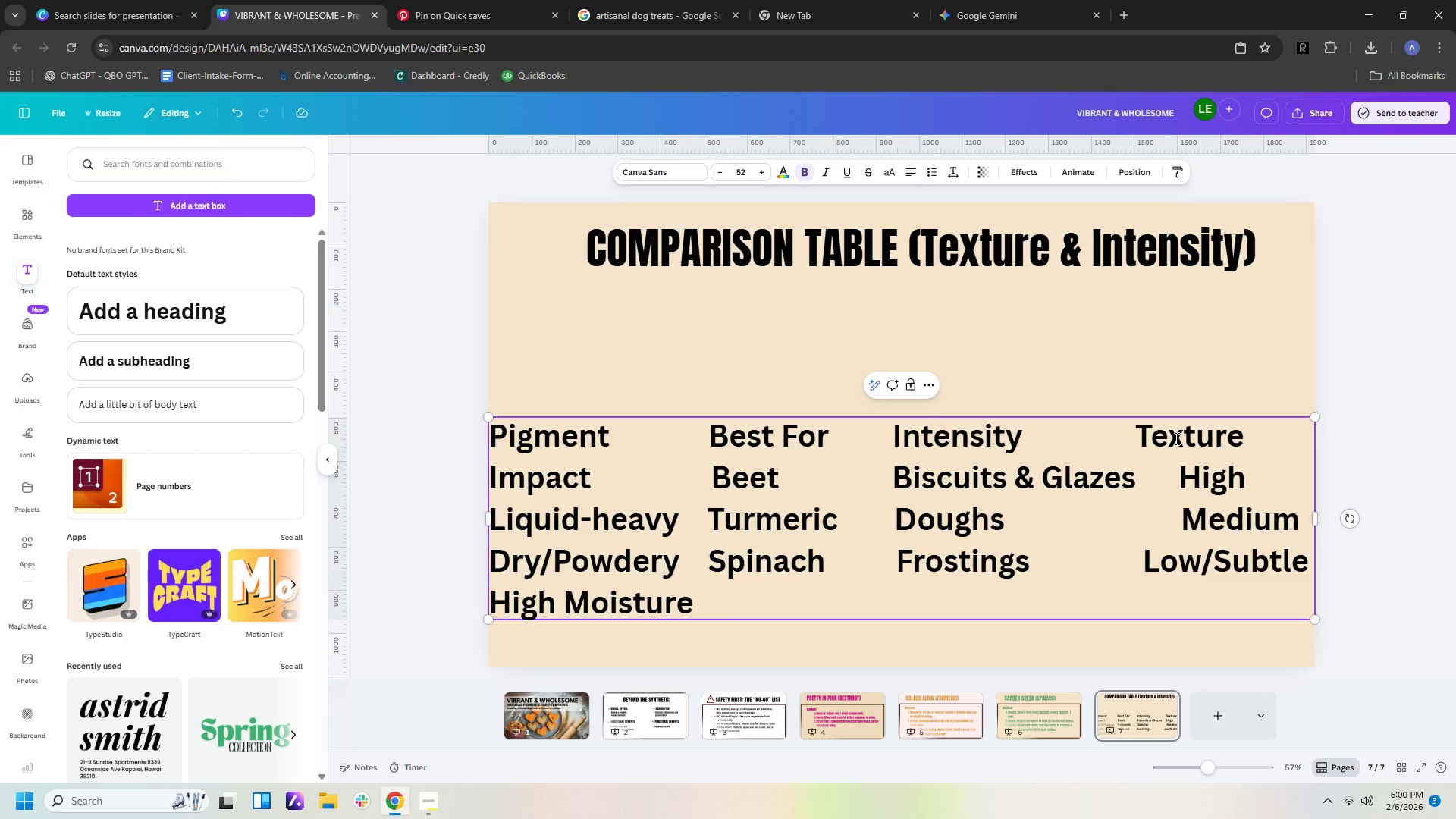 
key(Backspace)
 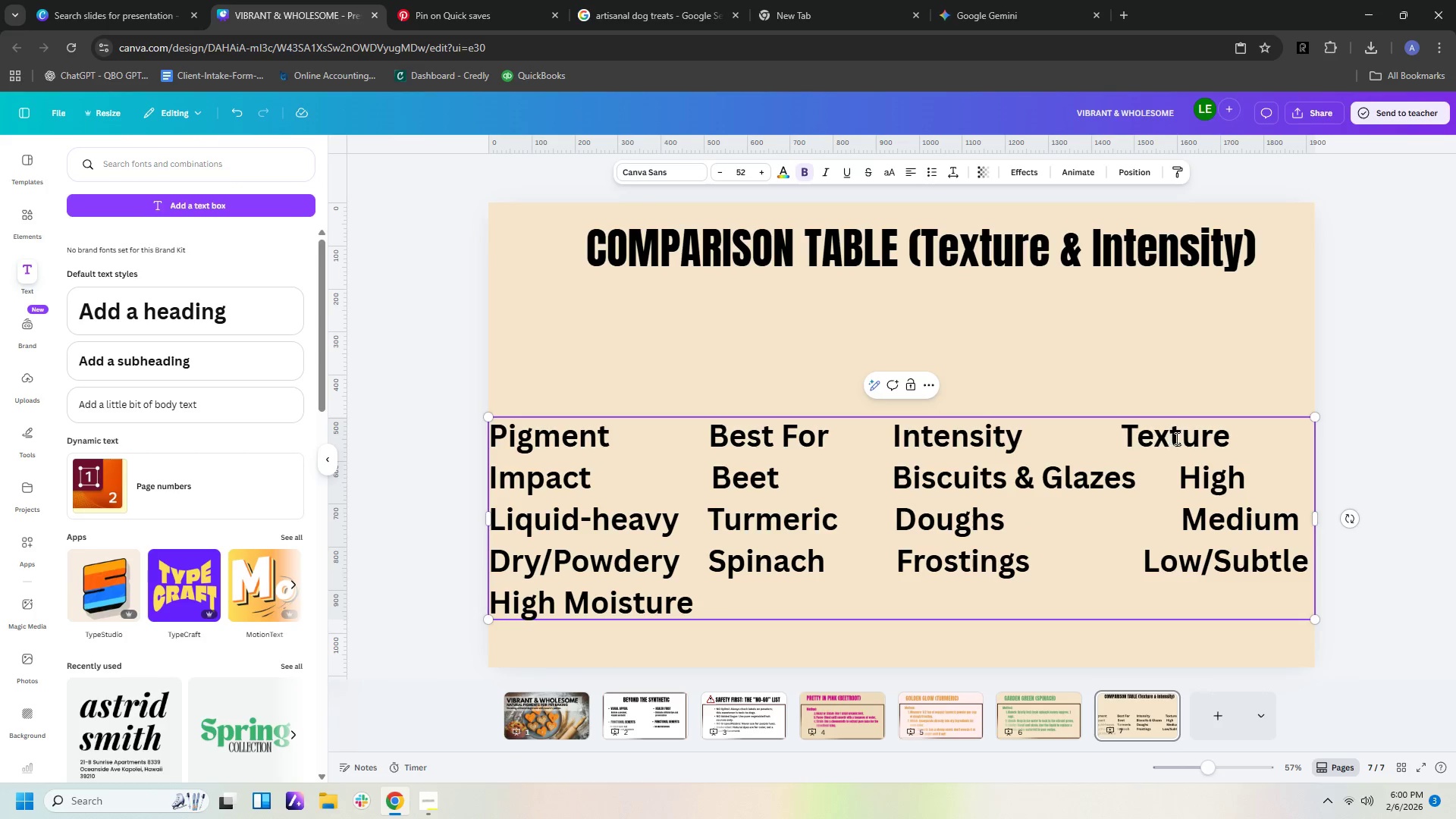 
key(Backspace)
 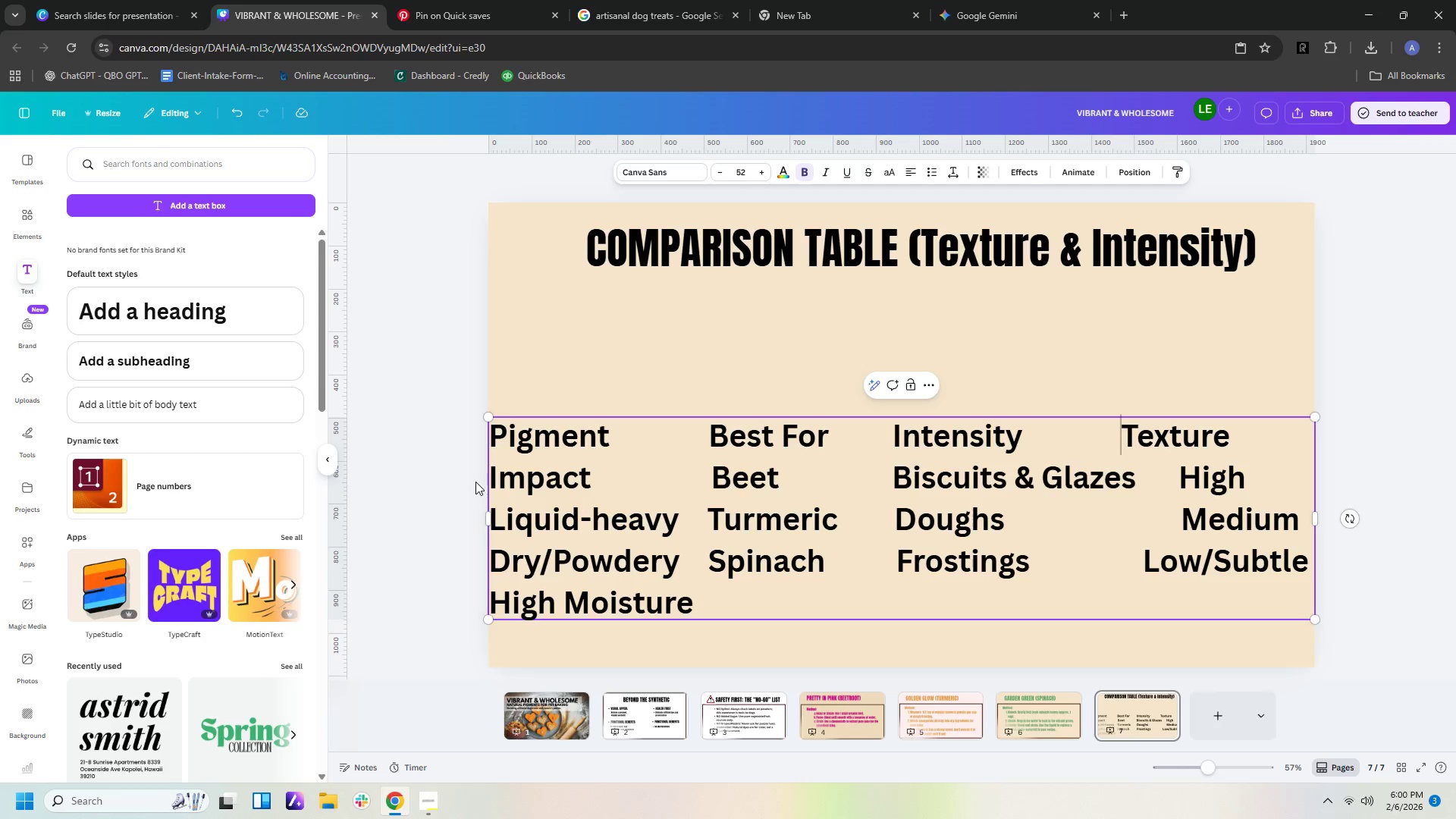 
double_click([494, 473])
 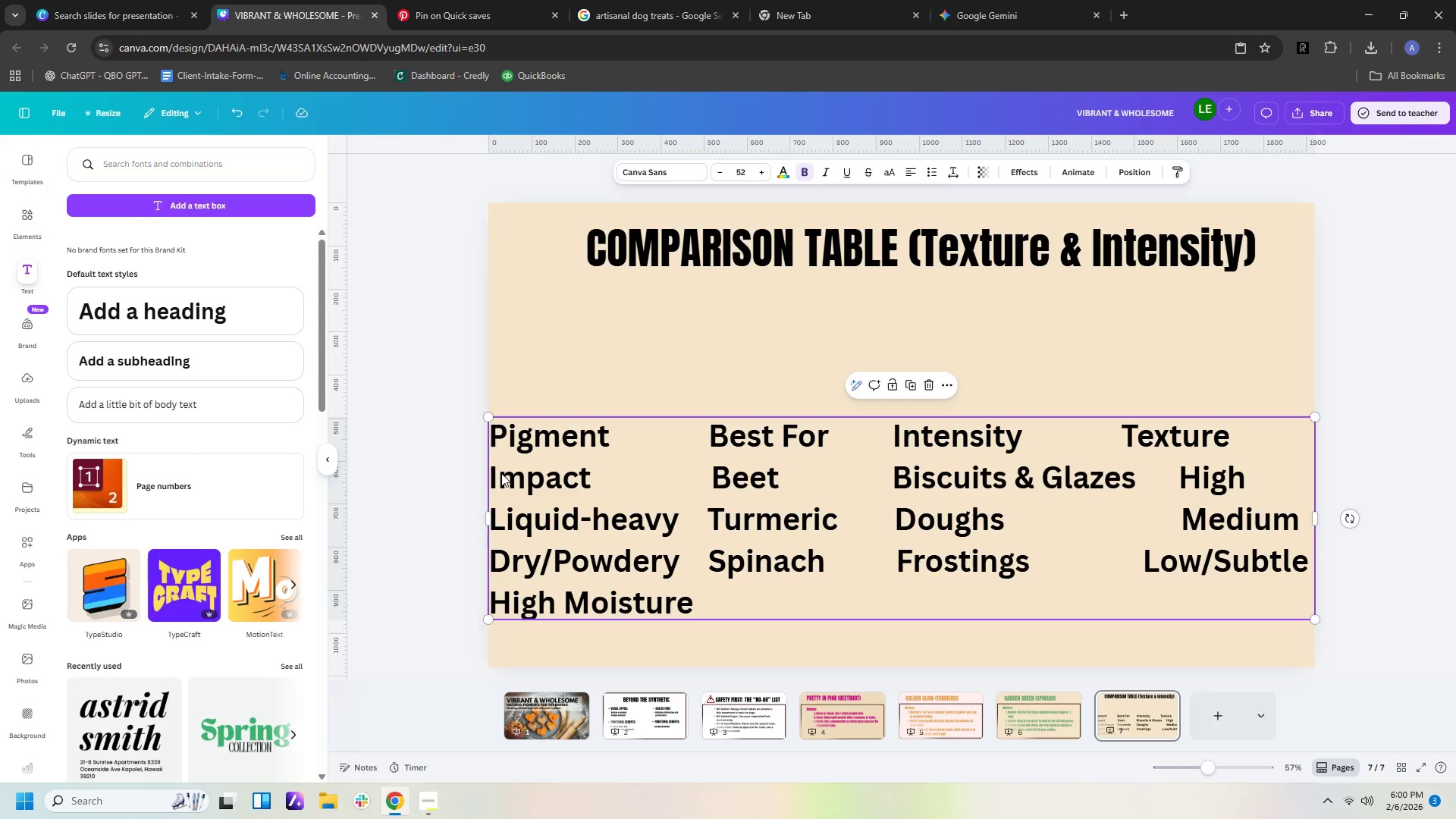 
left_click([504, 473])
 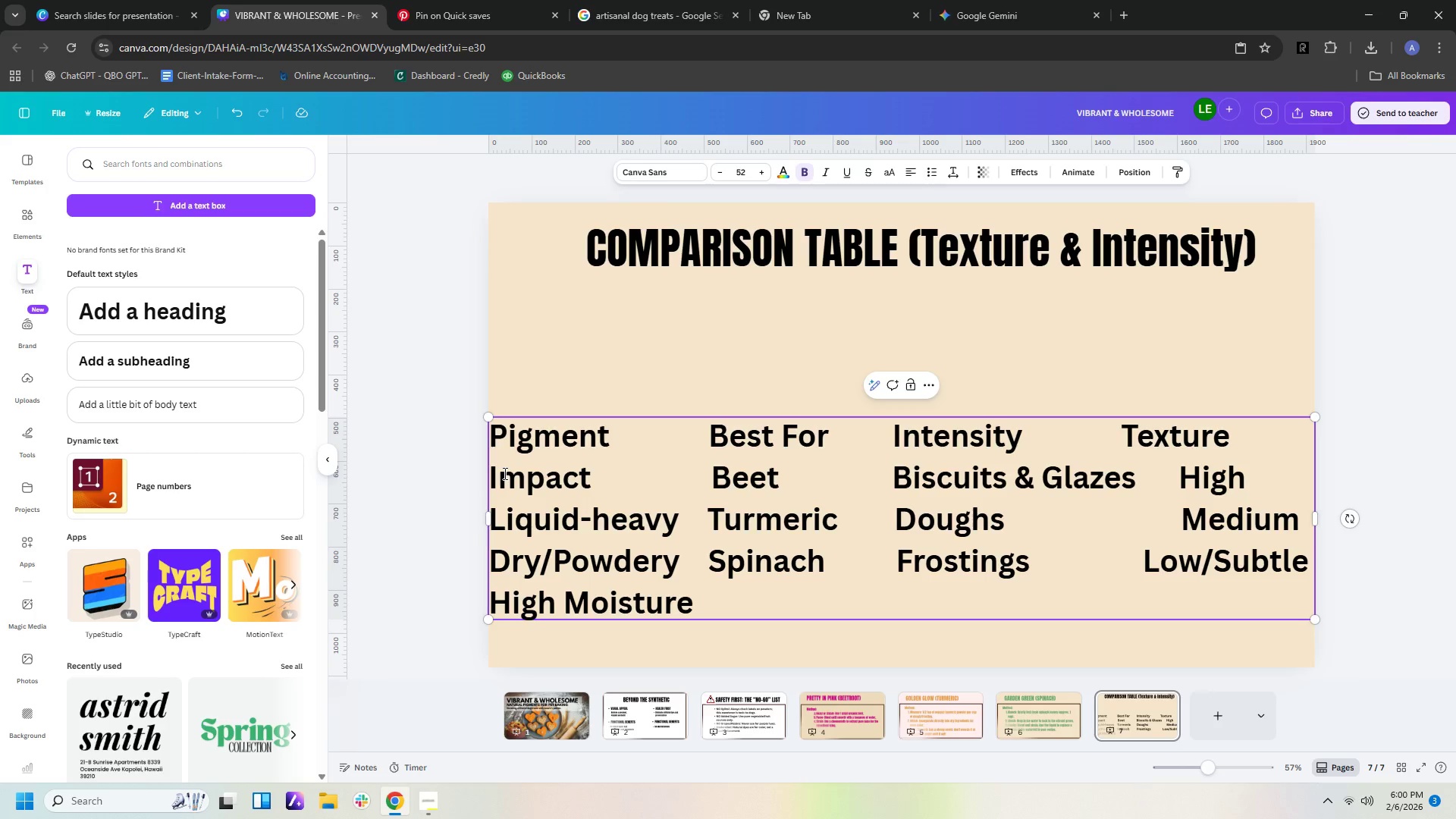 
key(ArrowLeft)
 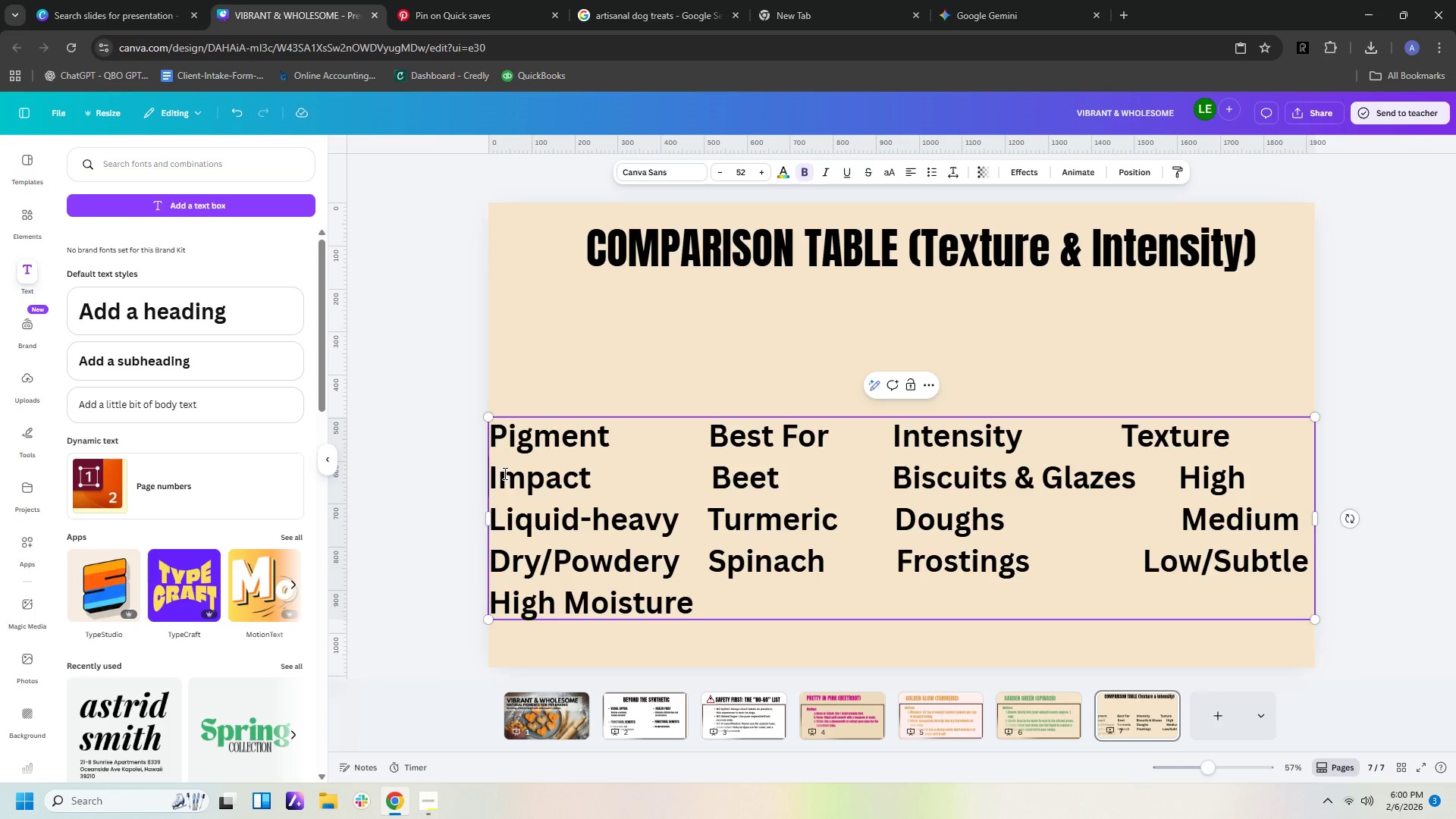 
key(Backspace)
 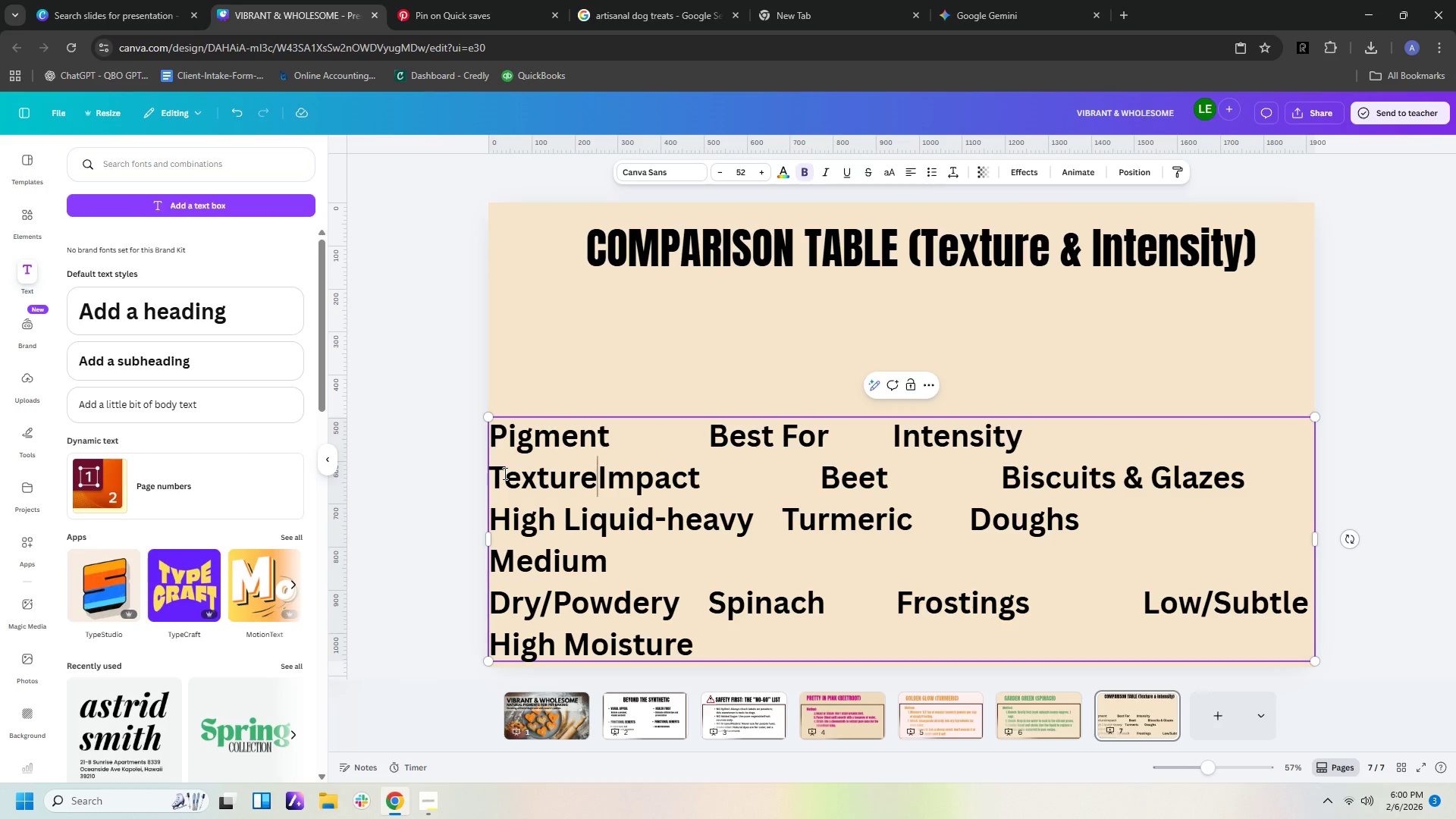 
key(Space)
 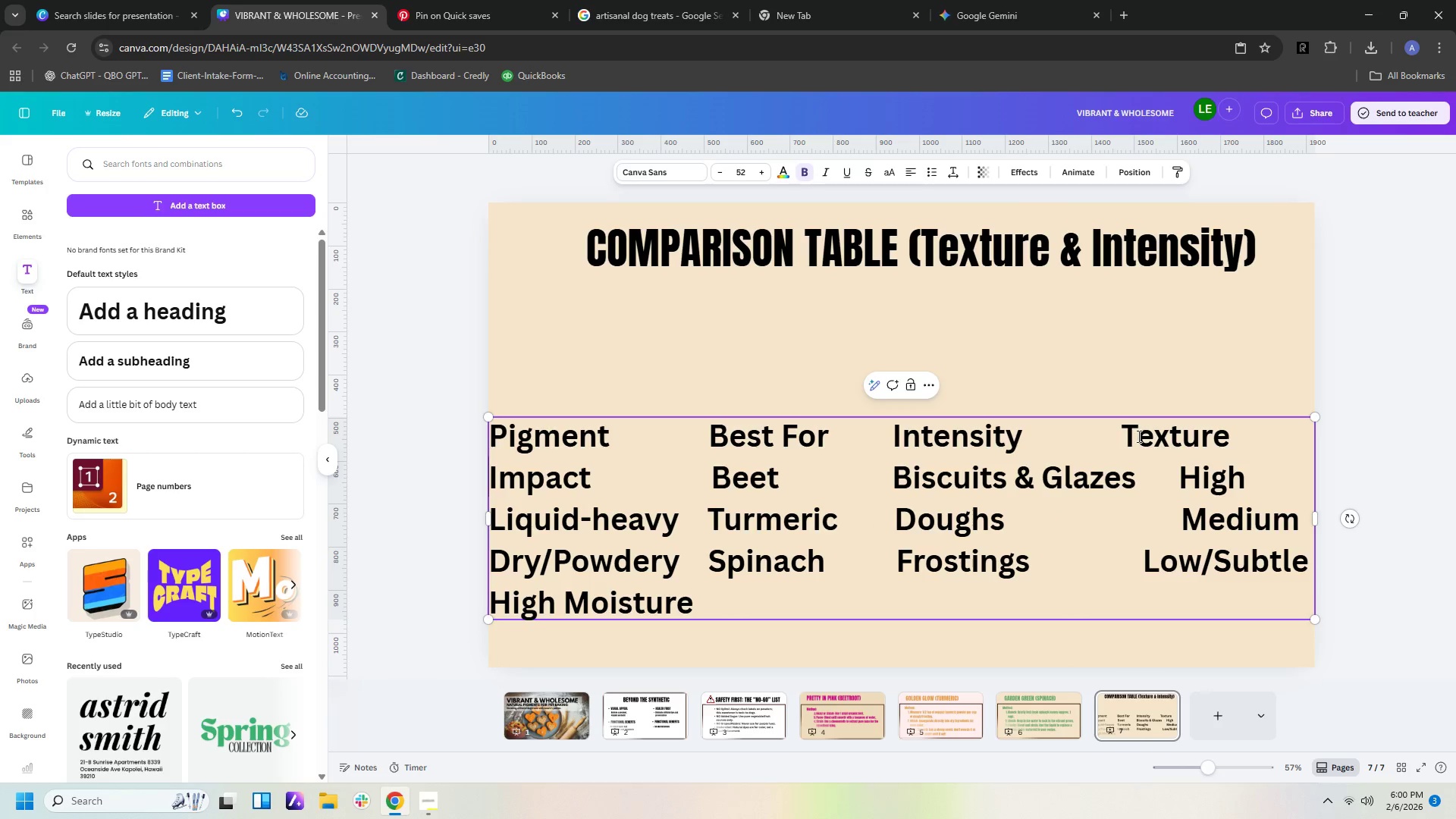 
left_click([1123, 432])
 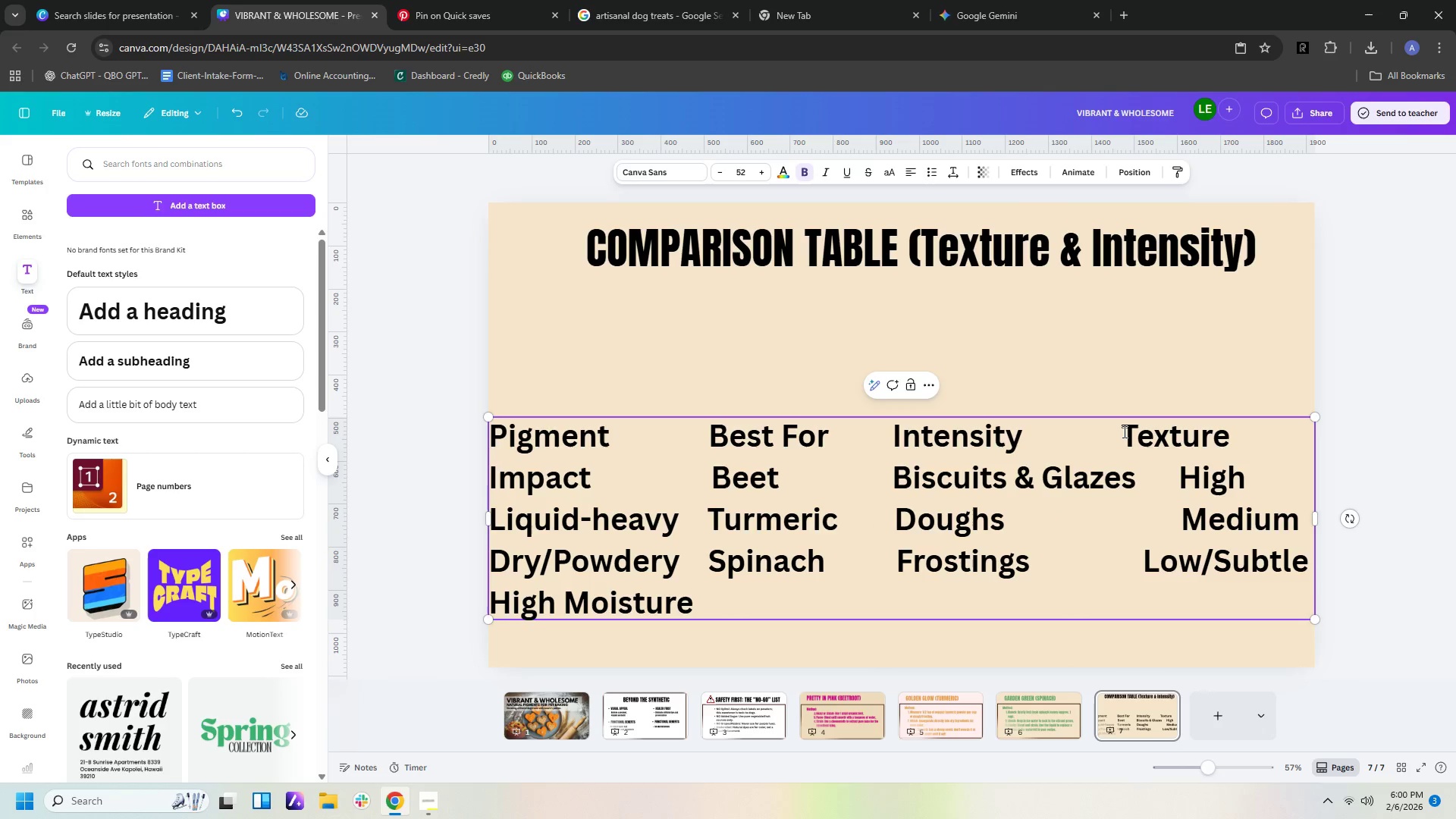 
key(Backspace)
 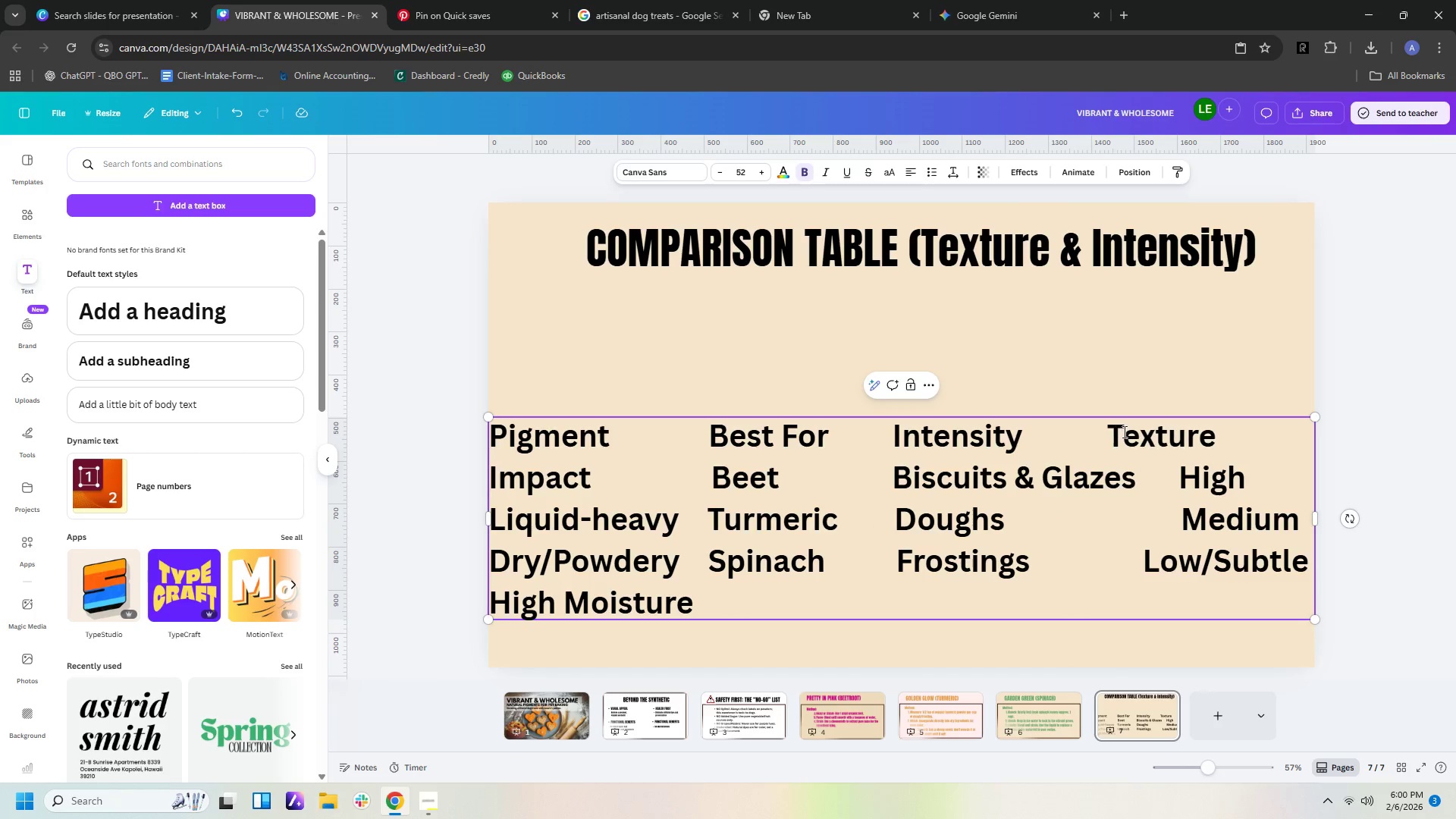 
key(Backspace)
 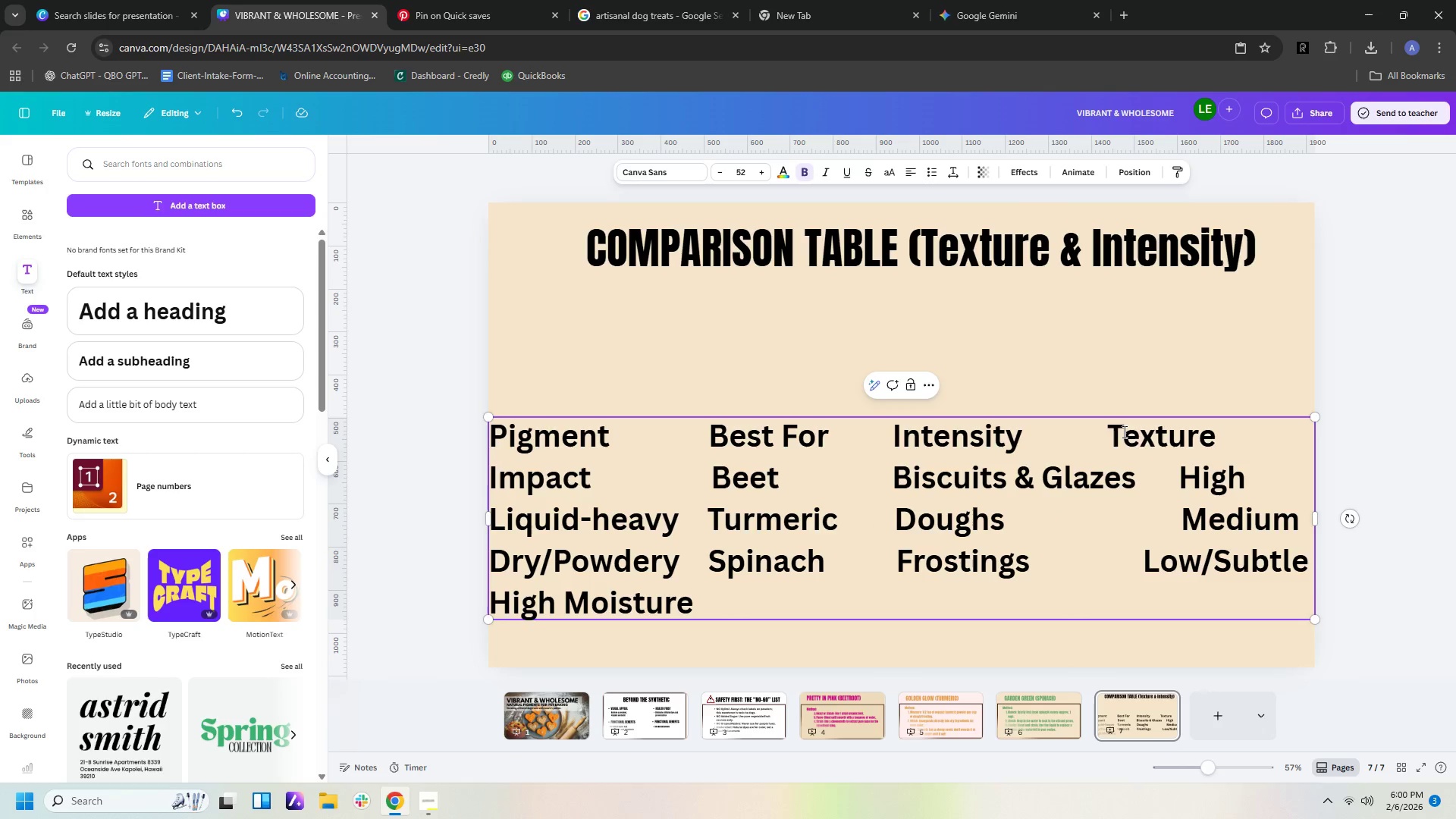 
key(Backspace)
 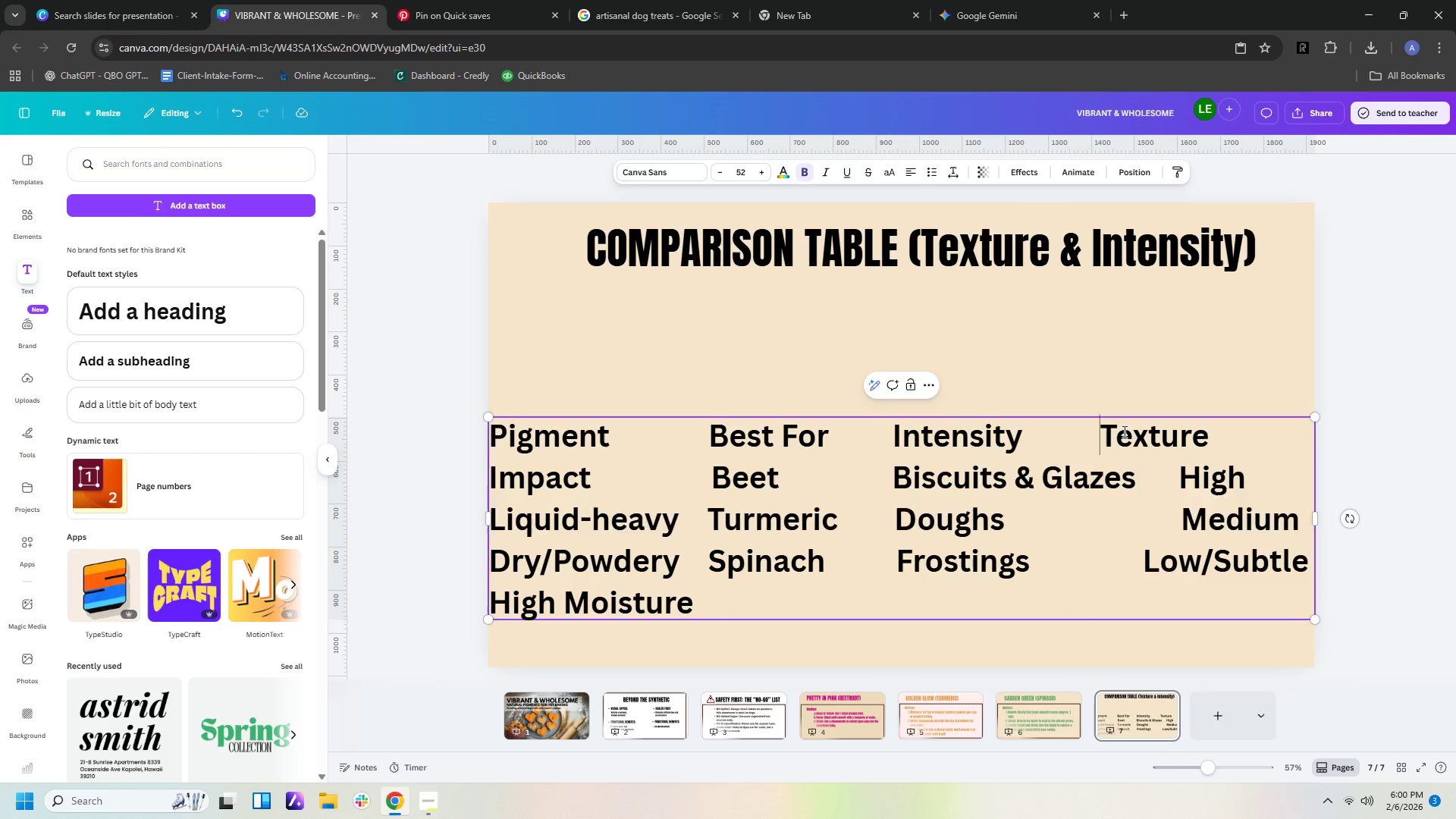 
key(Backspace)
 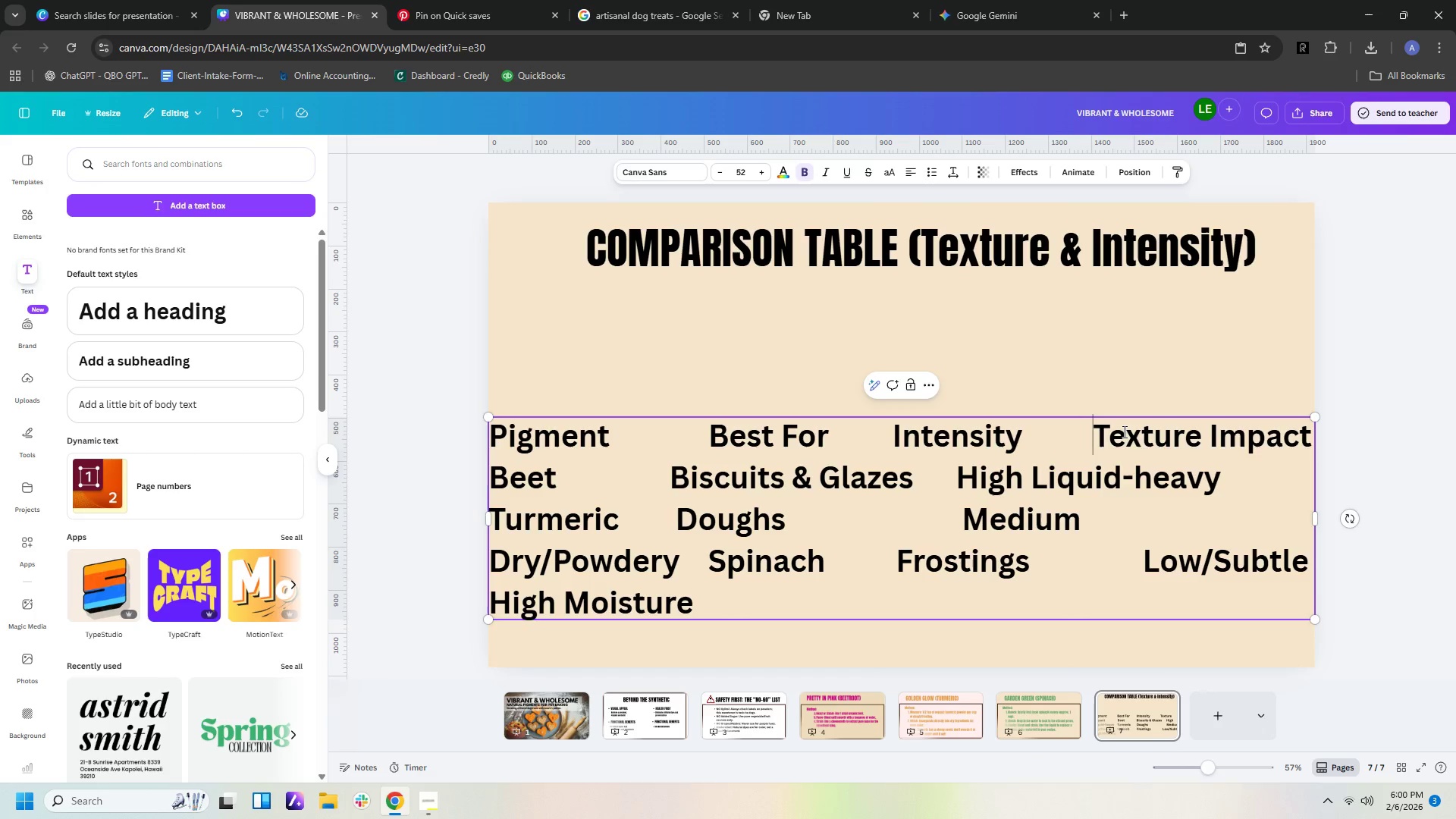 
key(Backspace)
 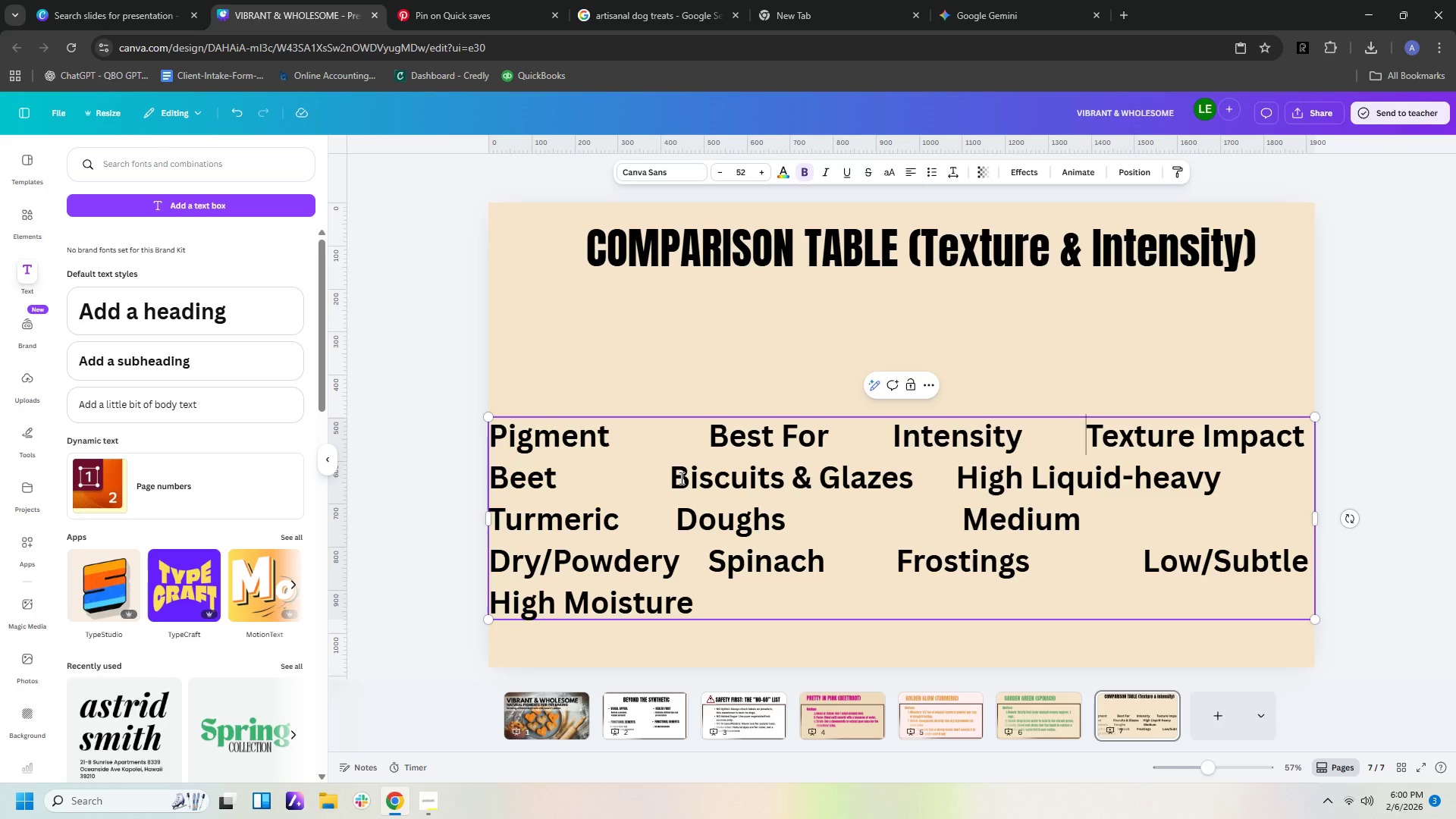 
left_click([705, 438])
 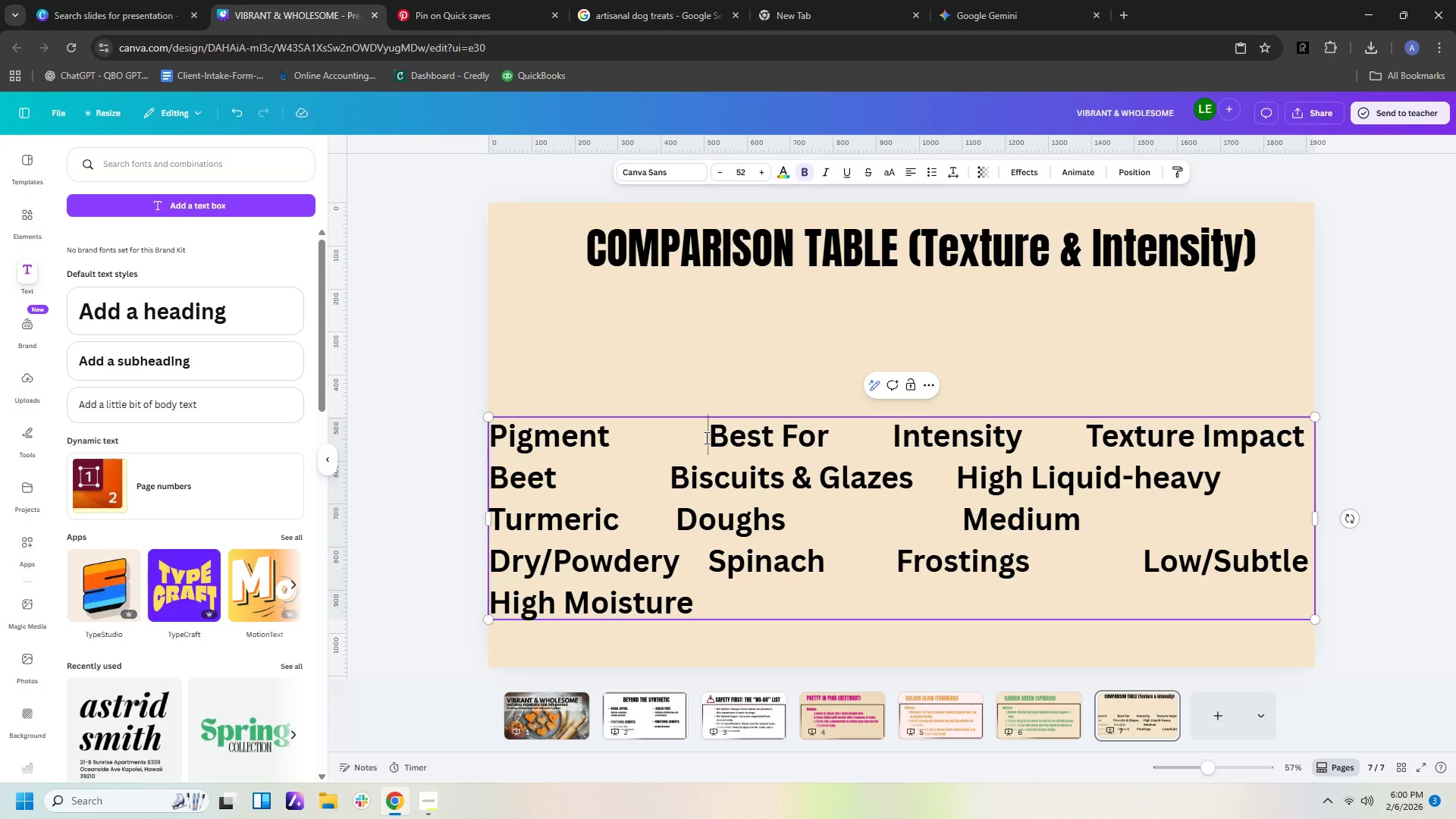 
key(Backspace)
 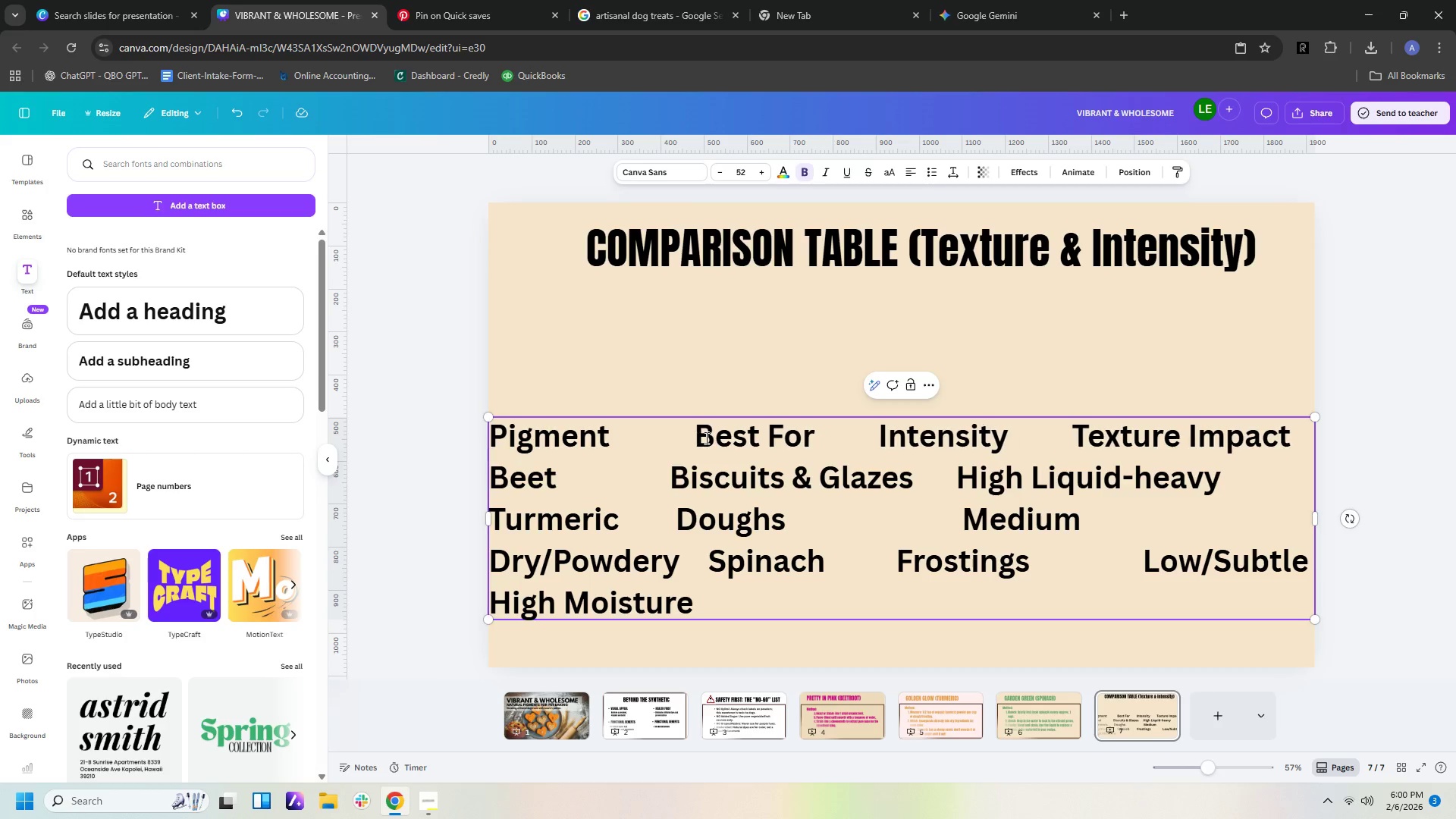 
key(Backspace)
 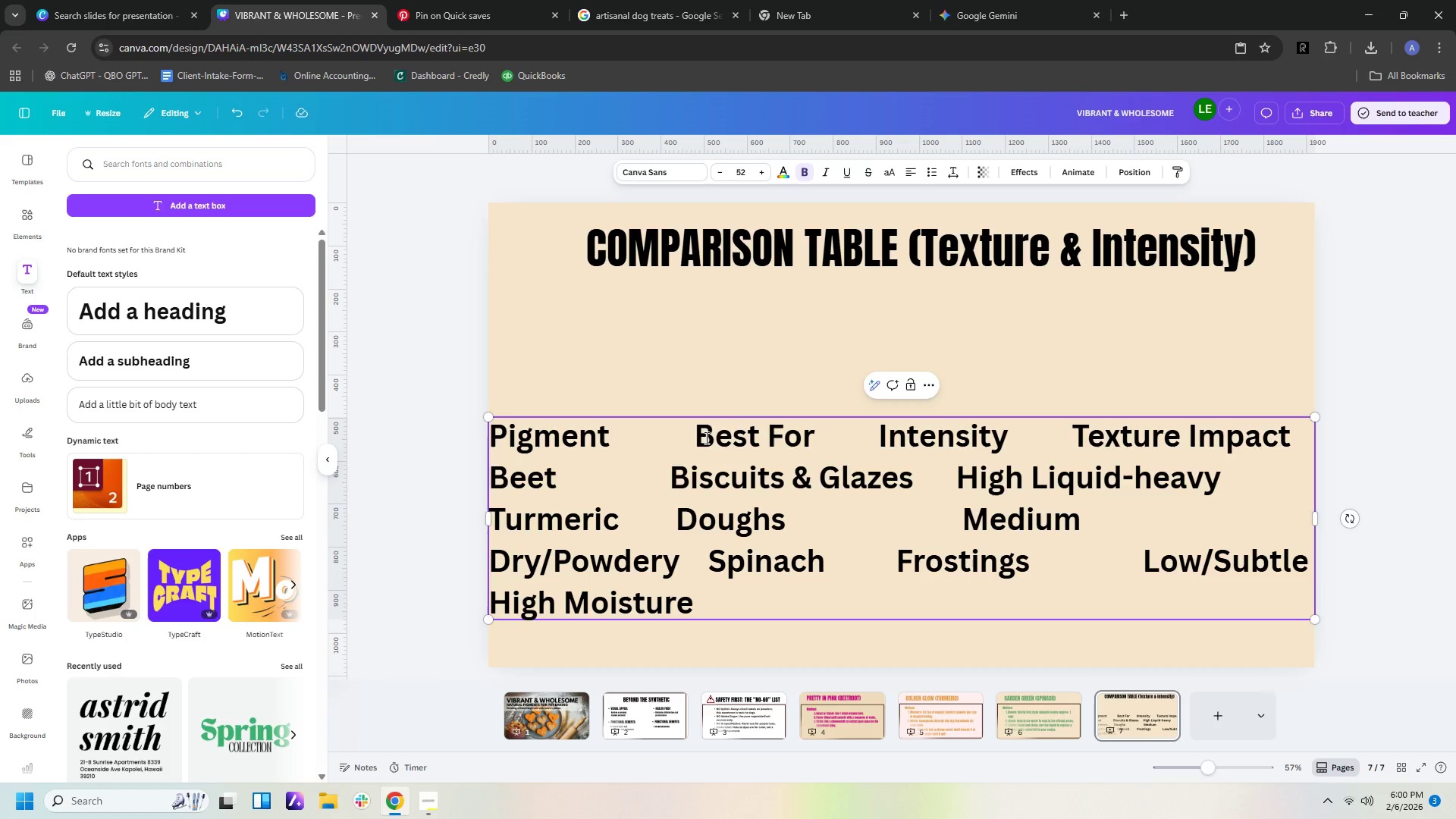 
key(Backspace)
 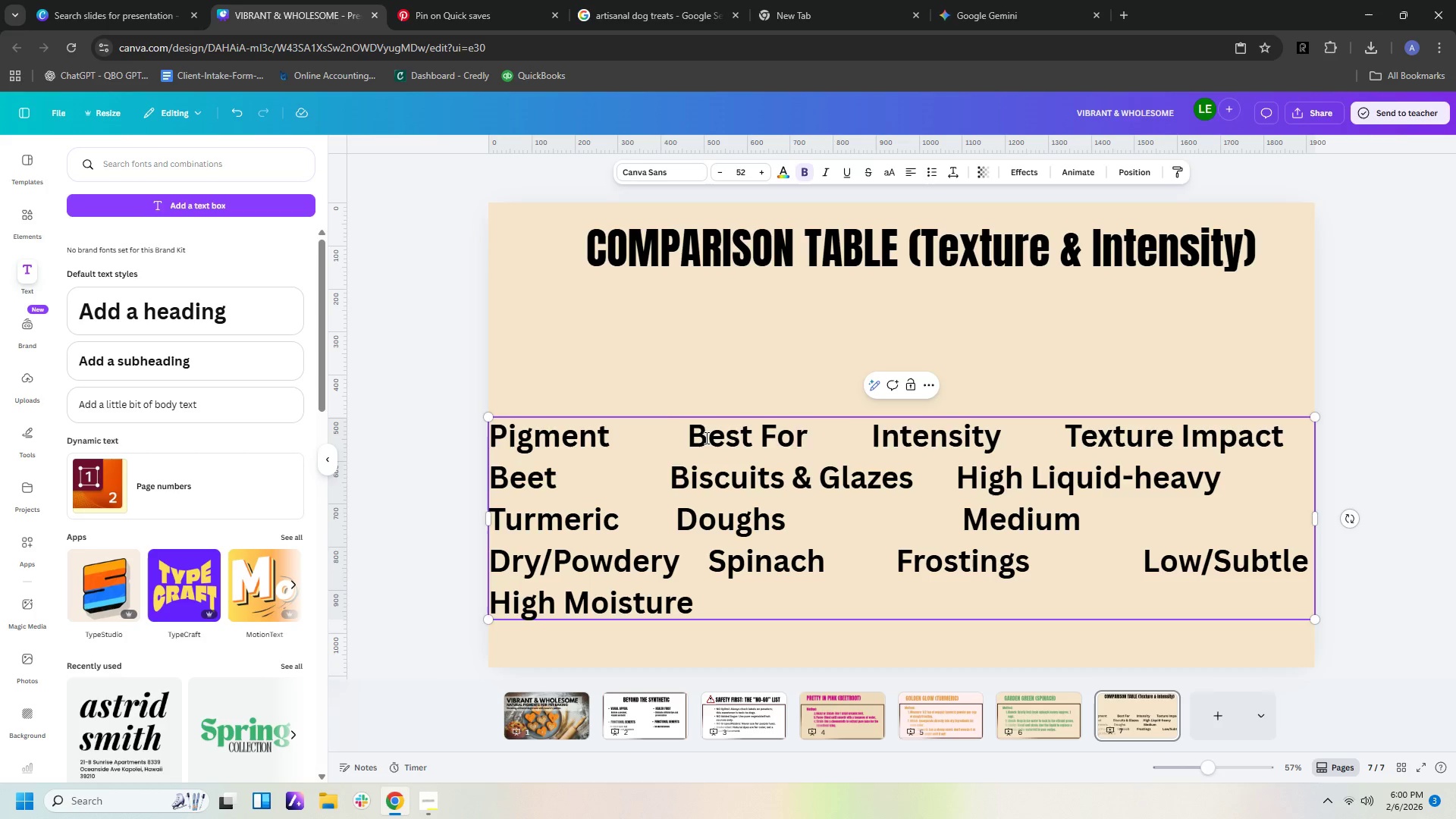 
key(Backspace)
 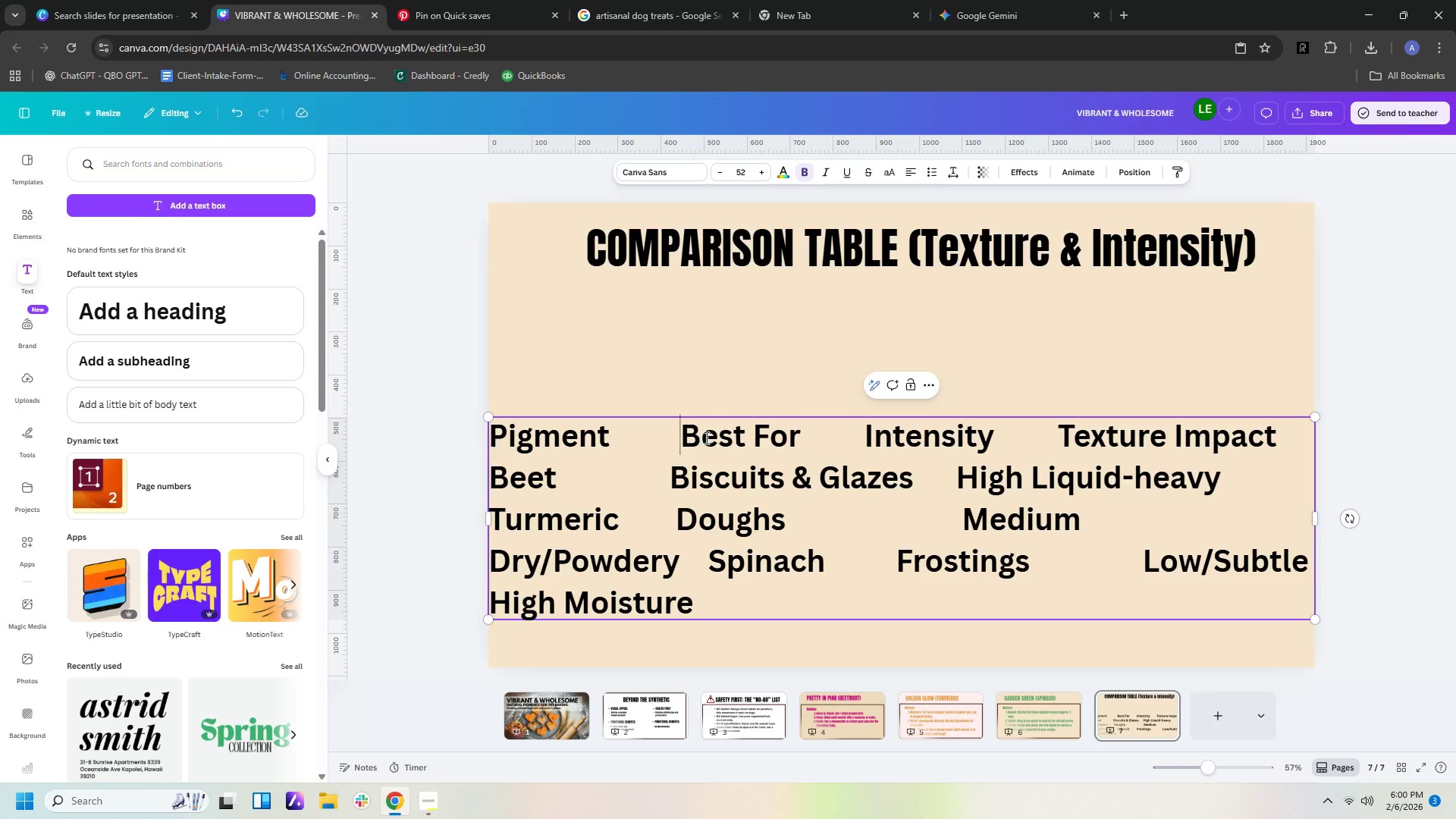 
key(Backspace)
 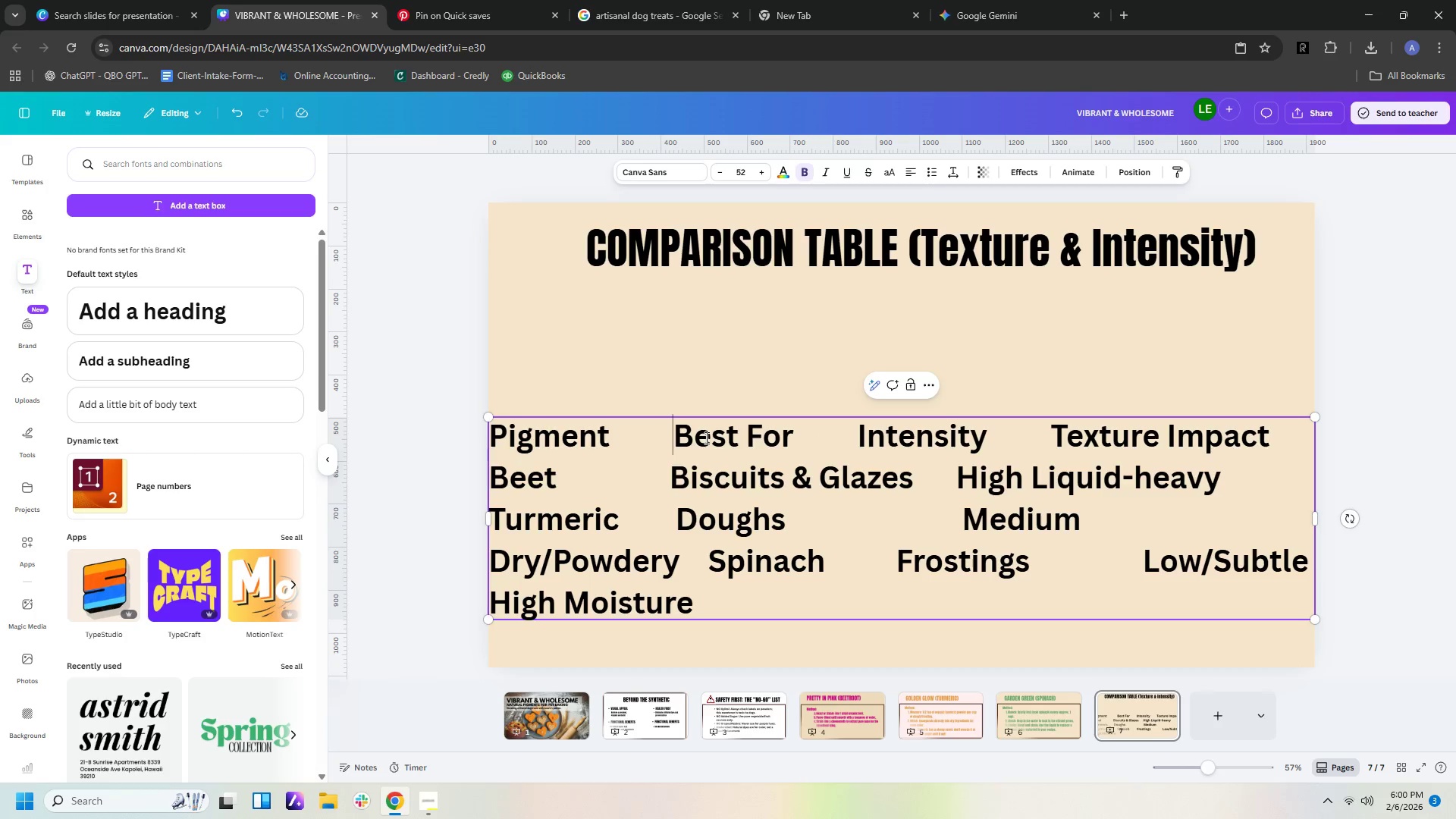 
key(Backspace)
 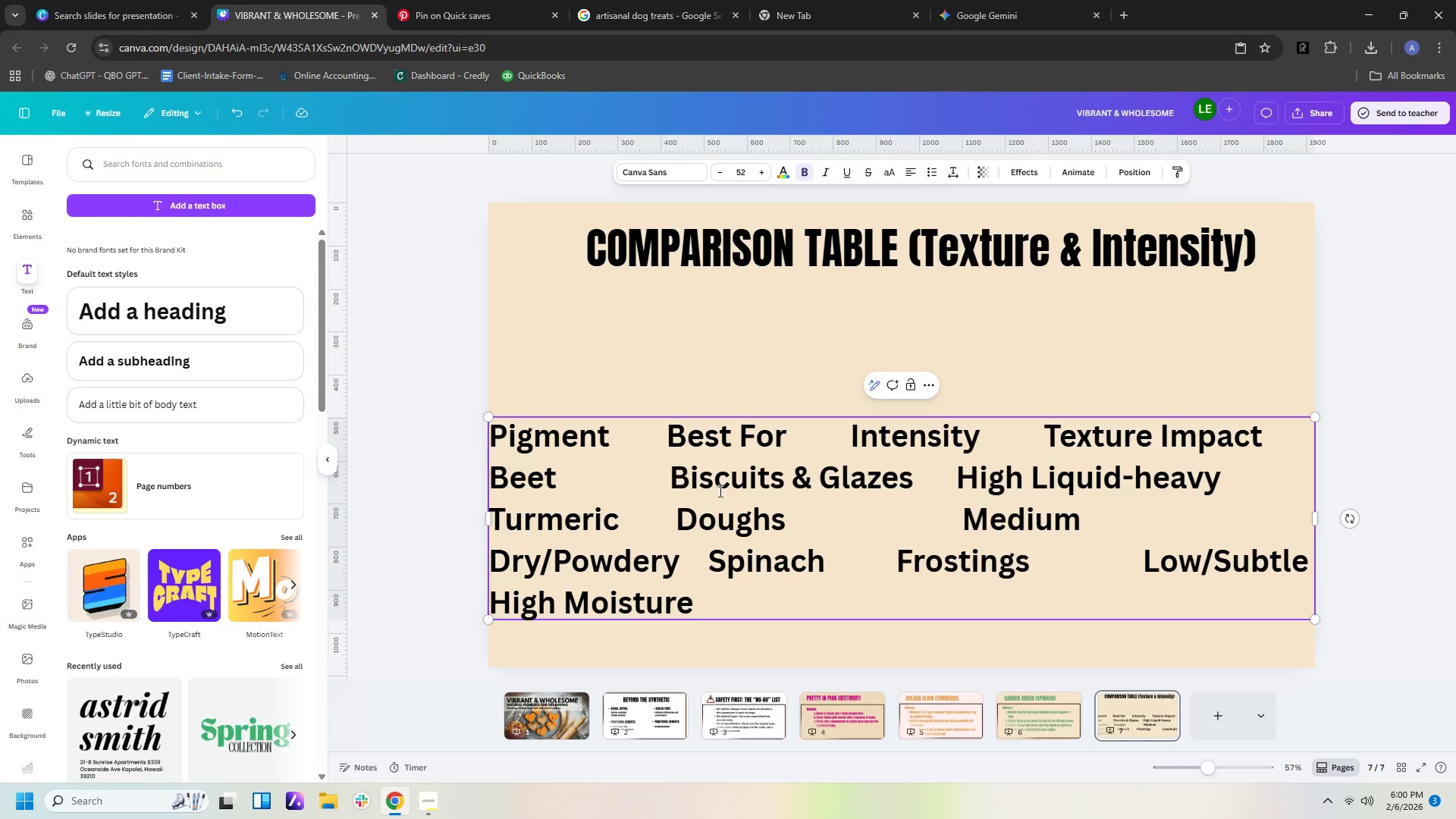 
left_click([670, 475])
 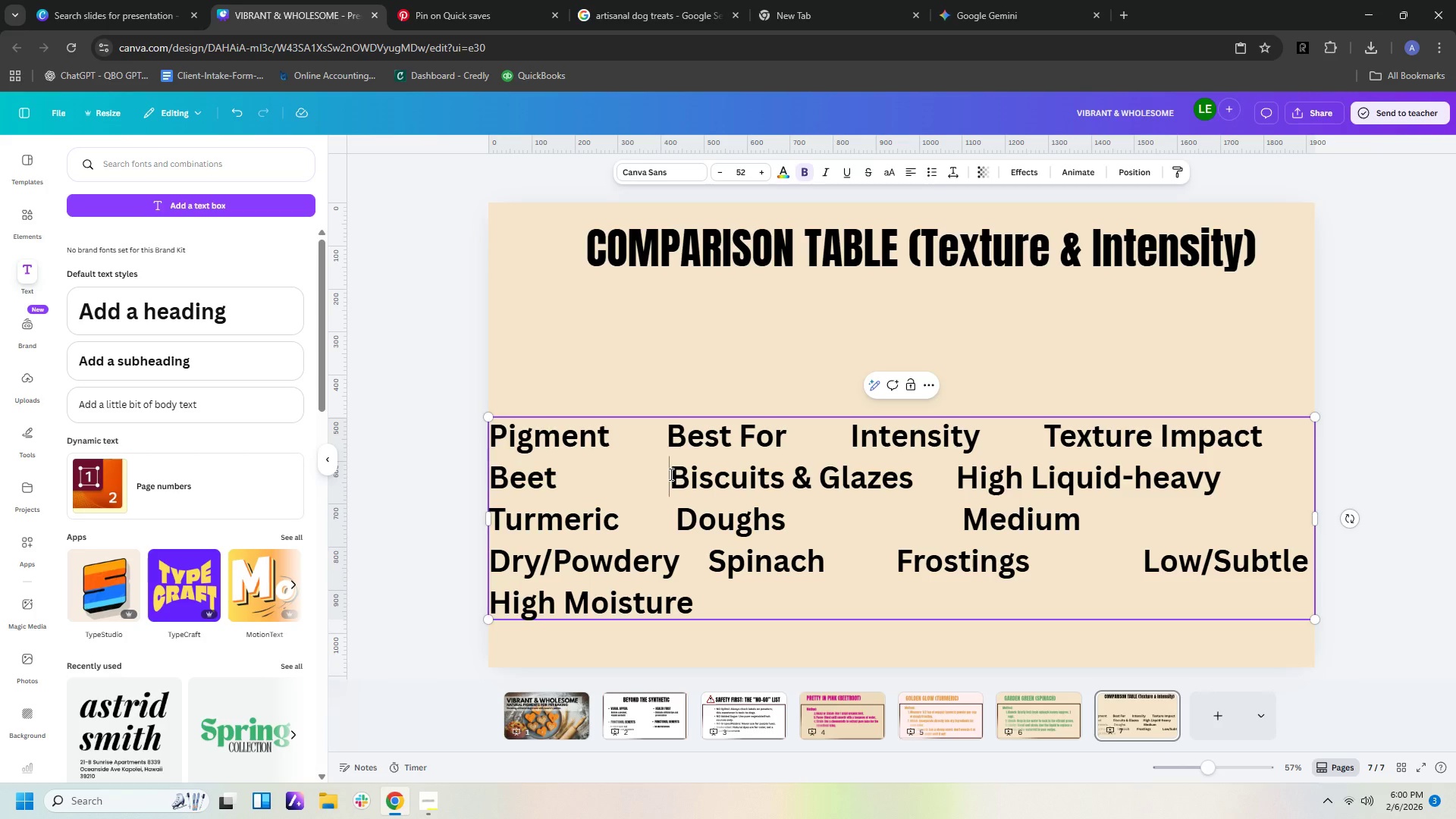 
key(Backspace)
 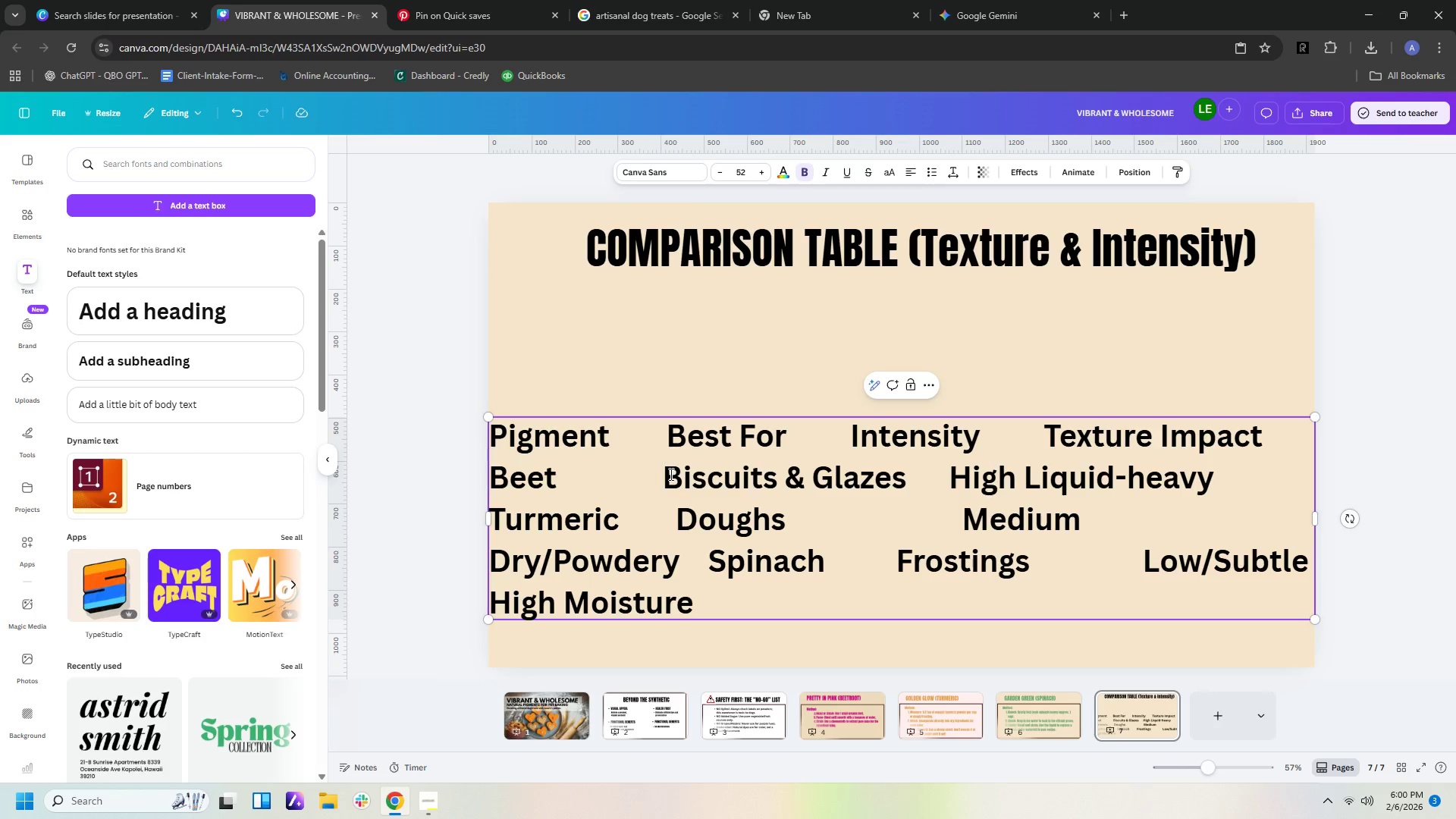 
key(Backspace)
 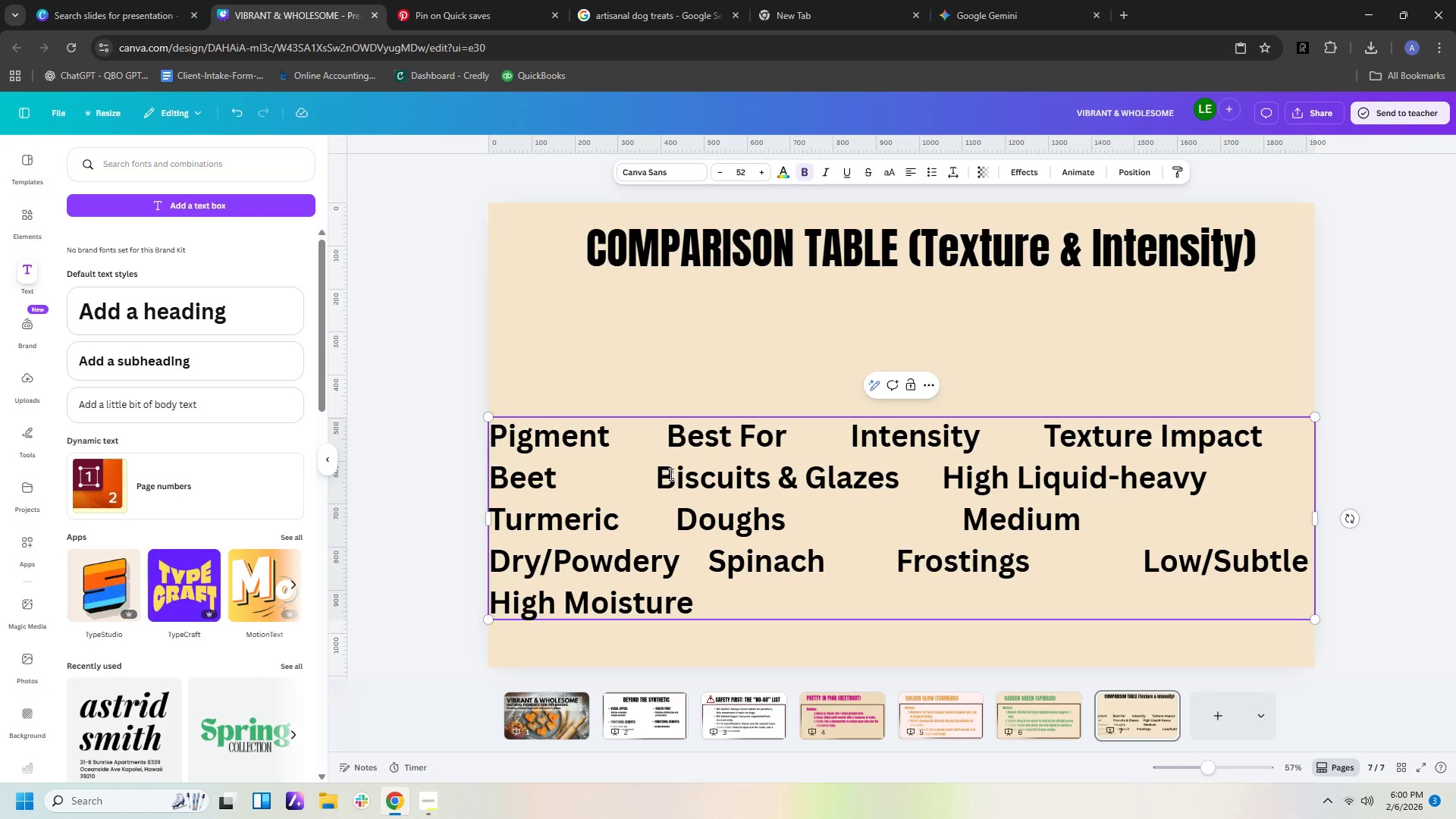 
key(Backspace)
 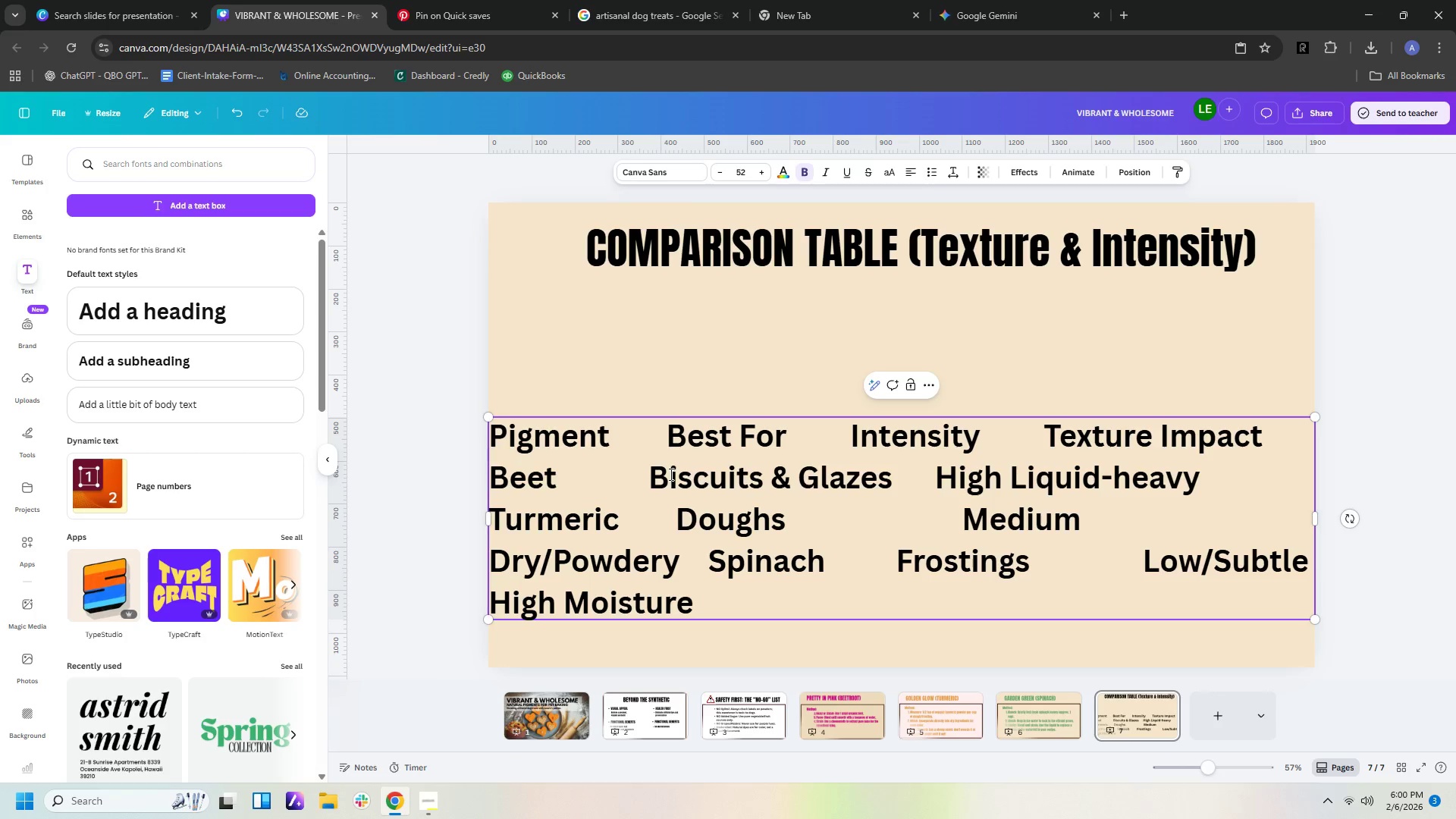 
key(Backspace)
 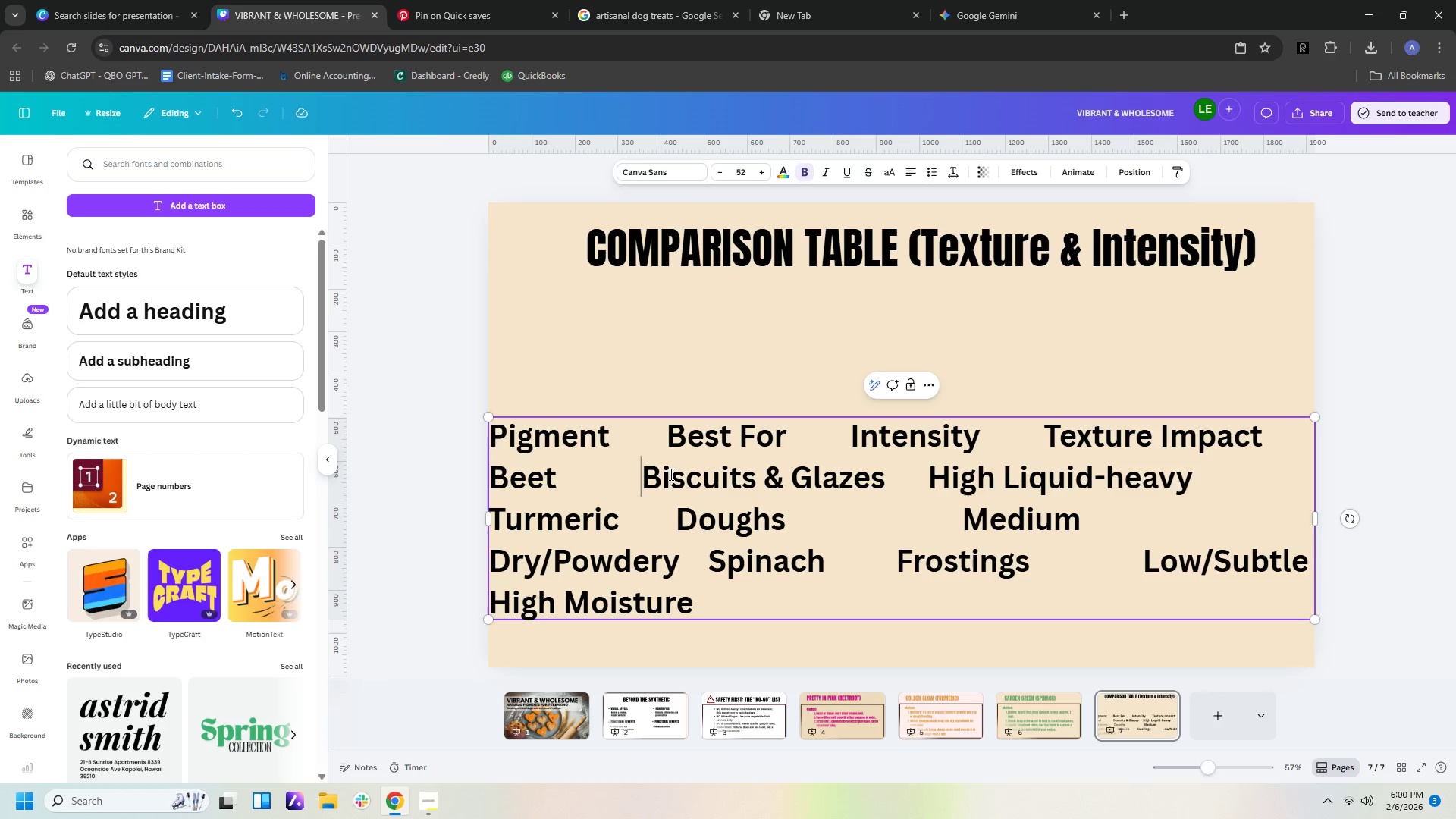 
key(Backspace)
 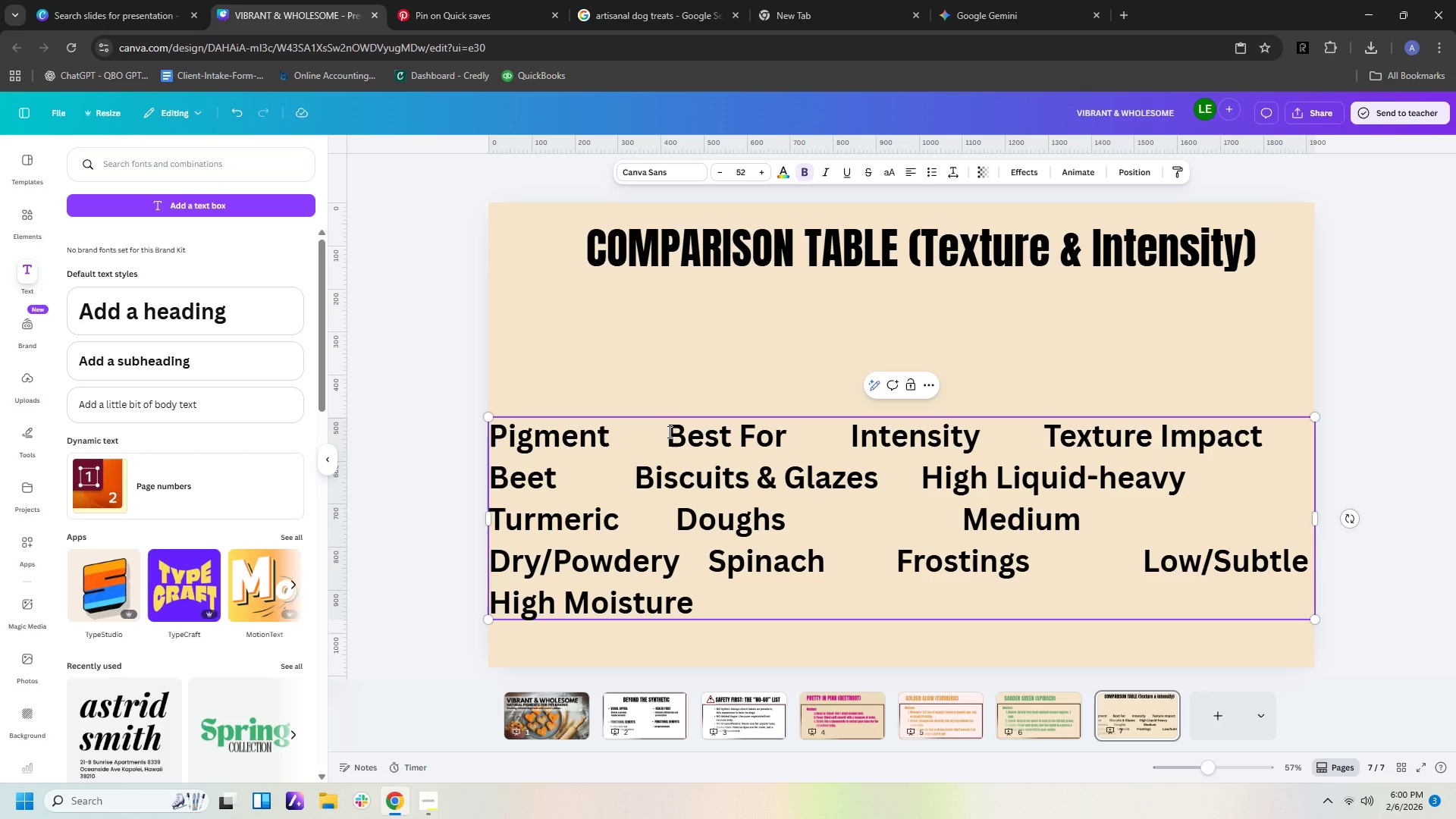 
left_click([668, 431])
 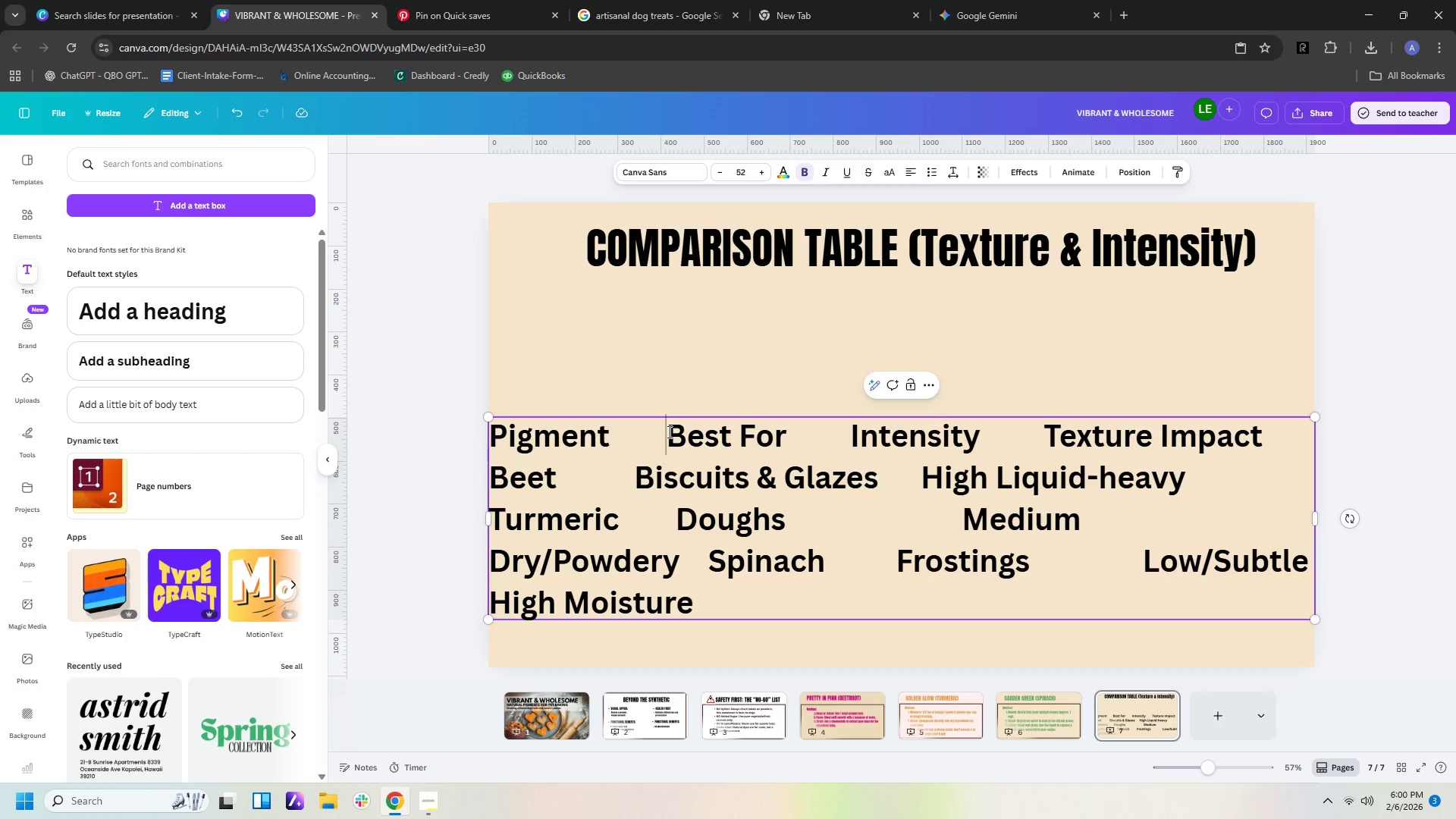 
key(Backspace)
 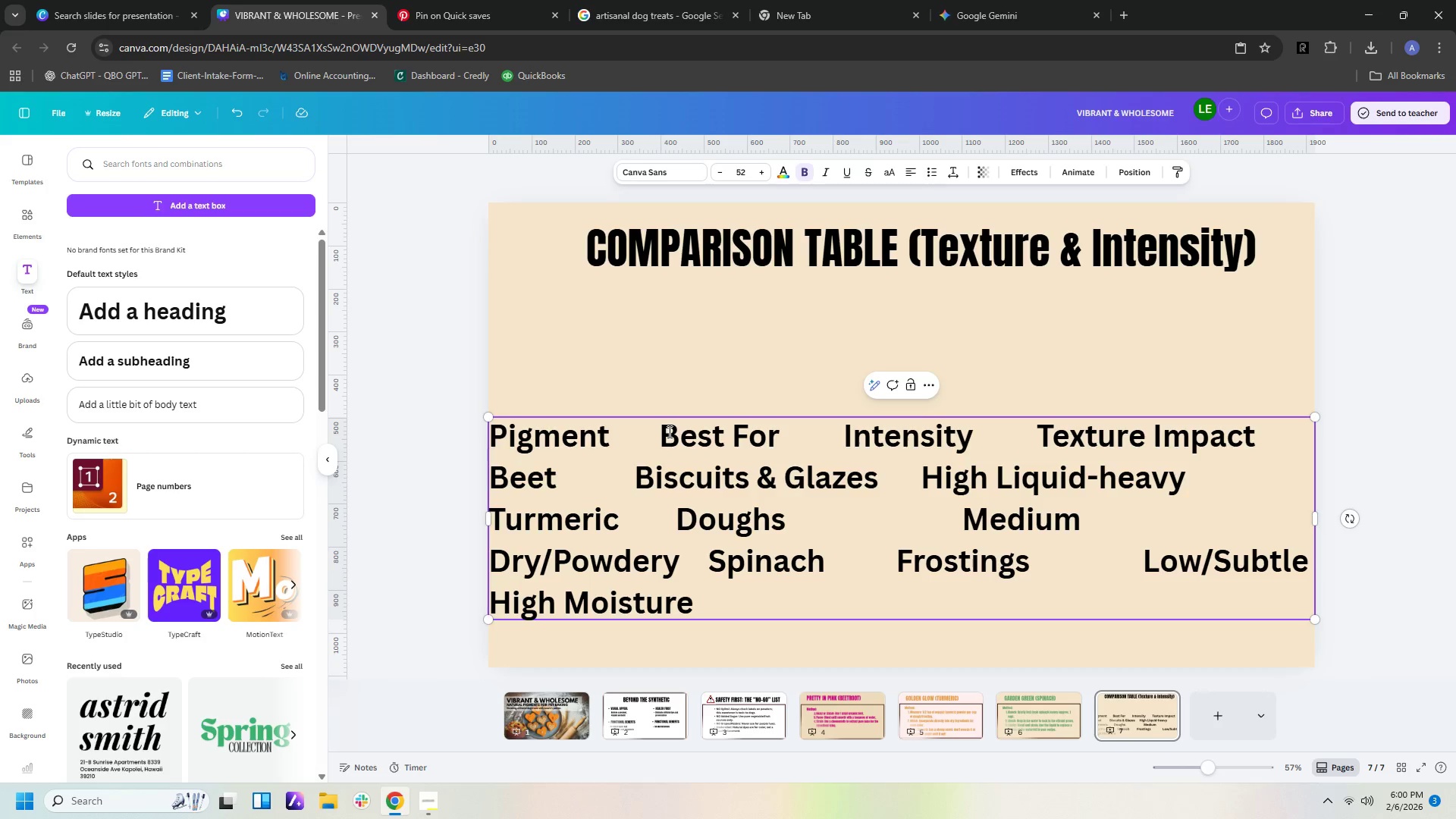 
key(Backspace)
 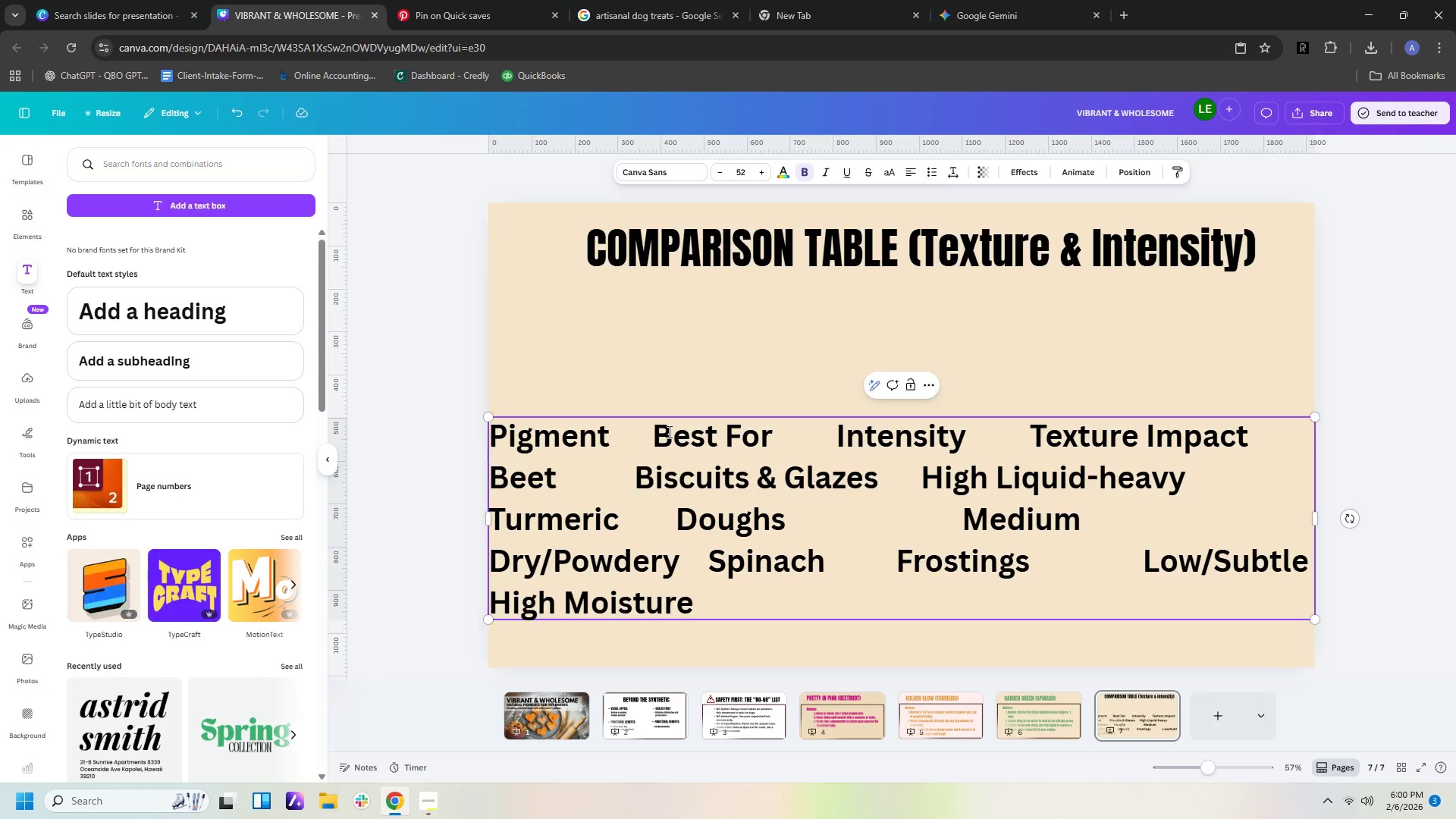 
key(Backspace)
 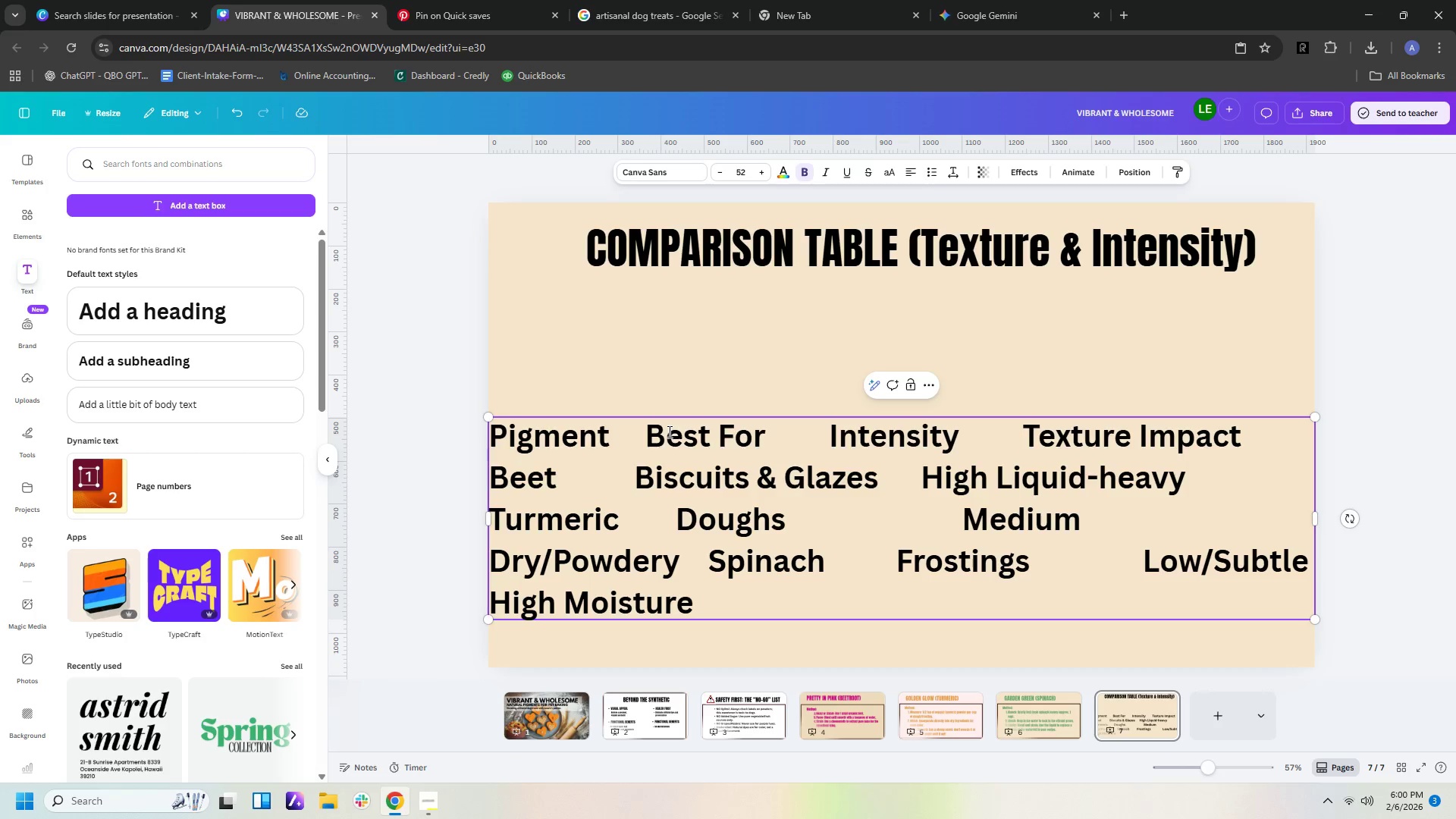 
key(Backspace)
 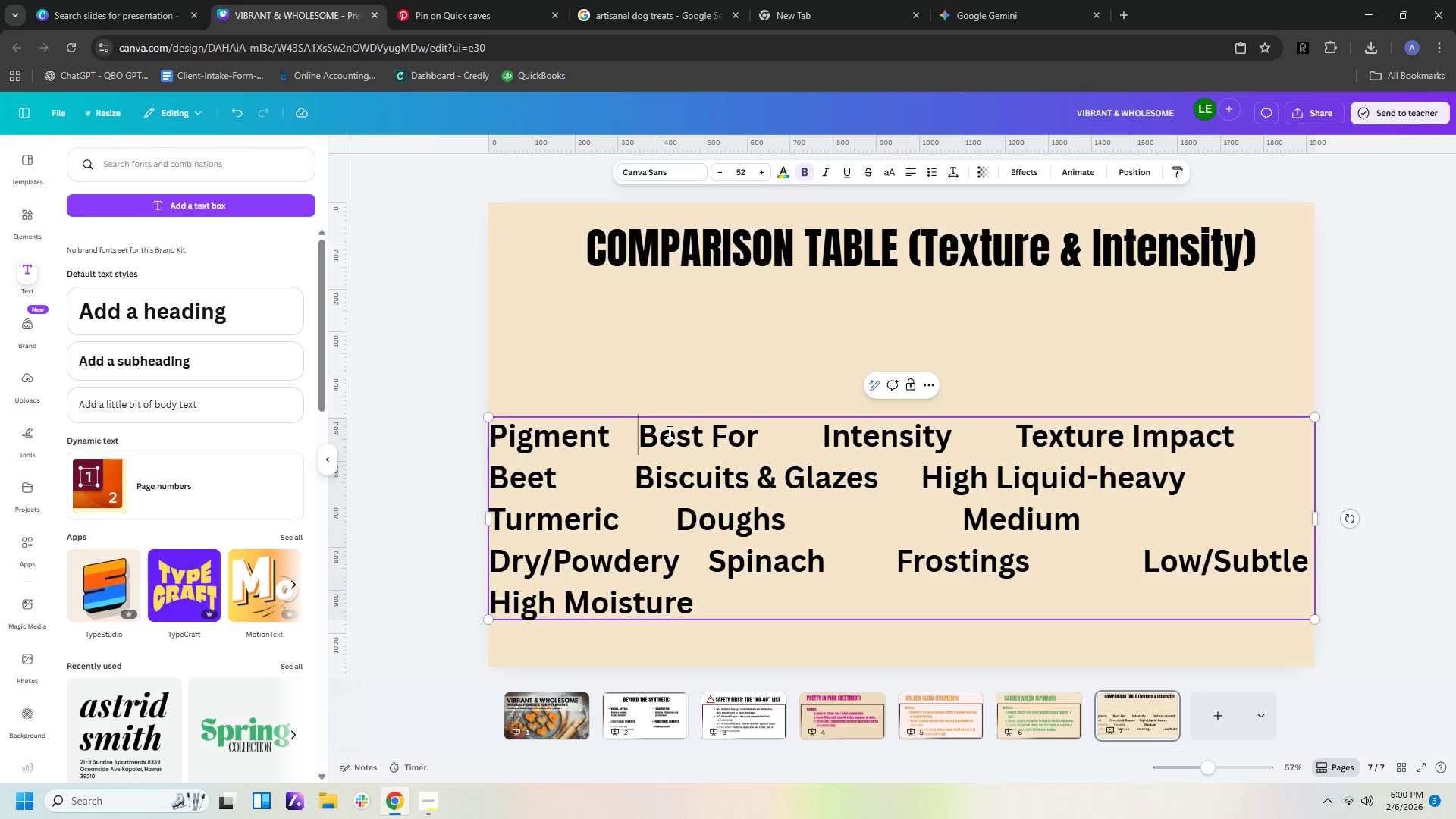 
key(Backspace)
 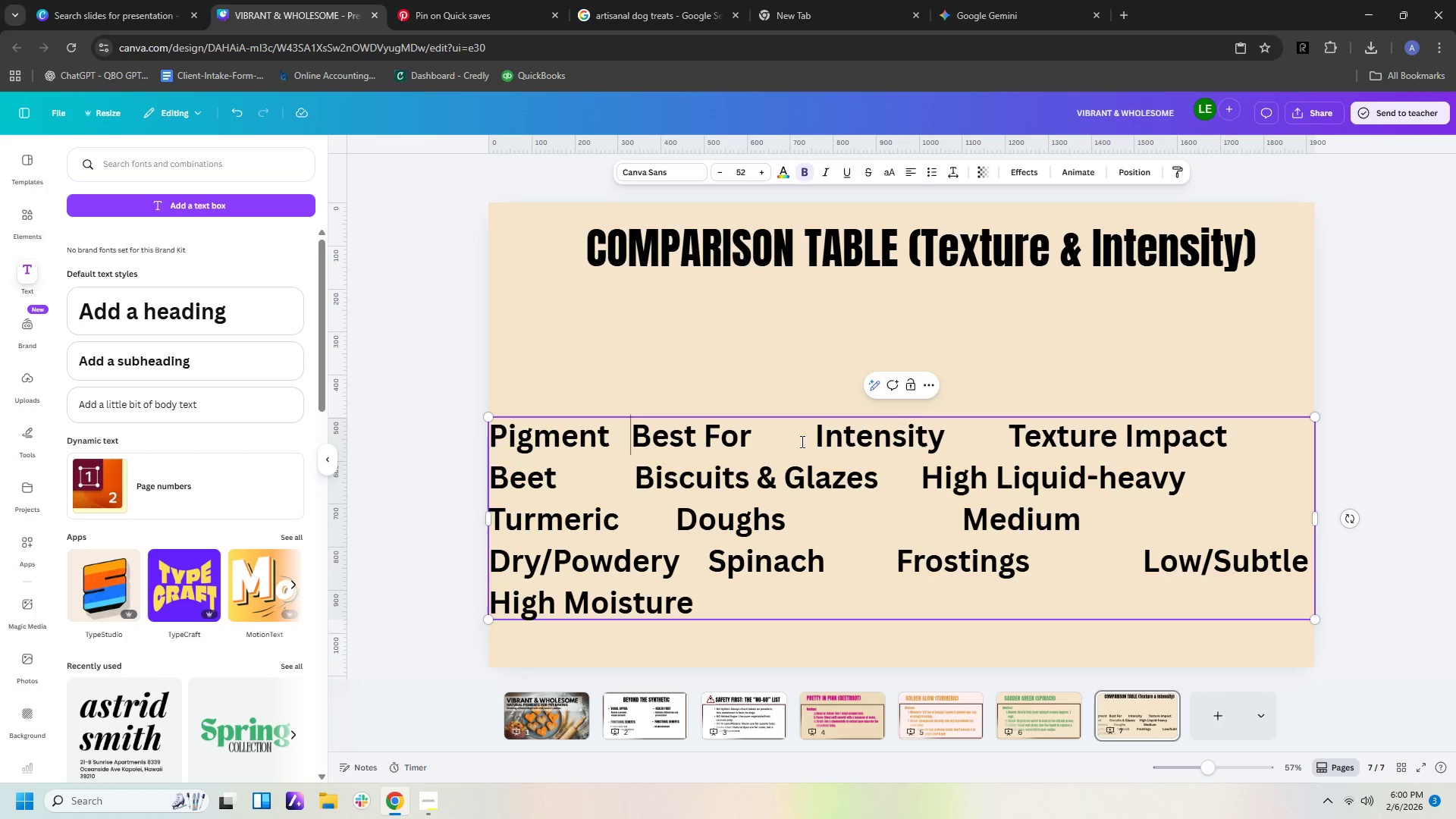 
left_click([808, 432])
 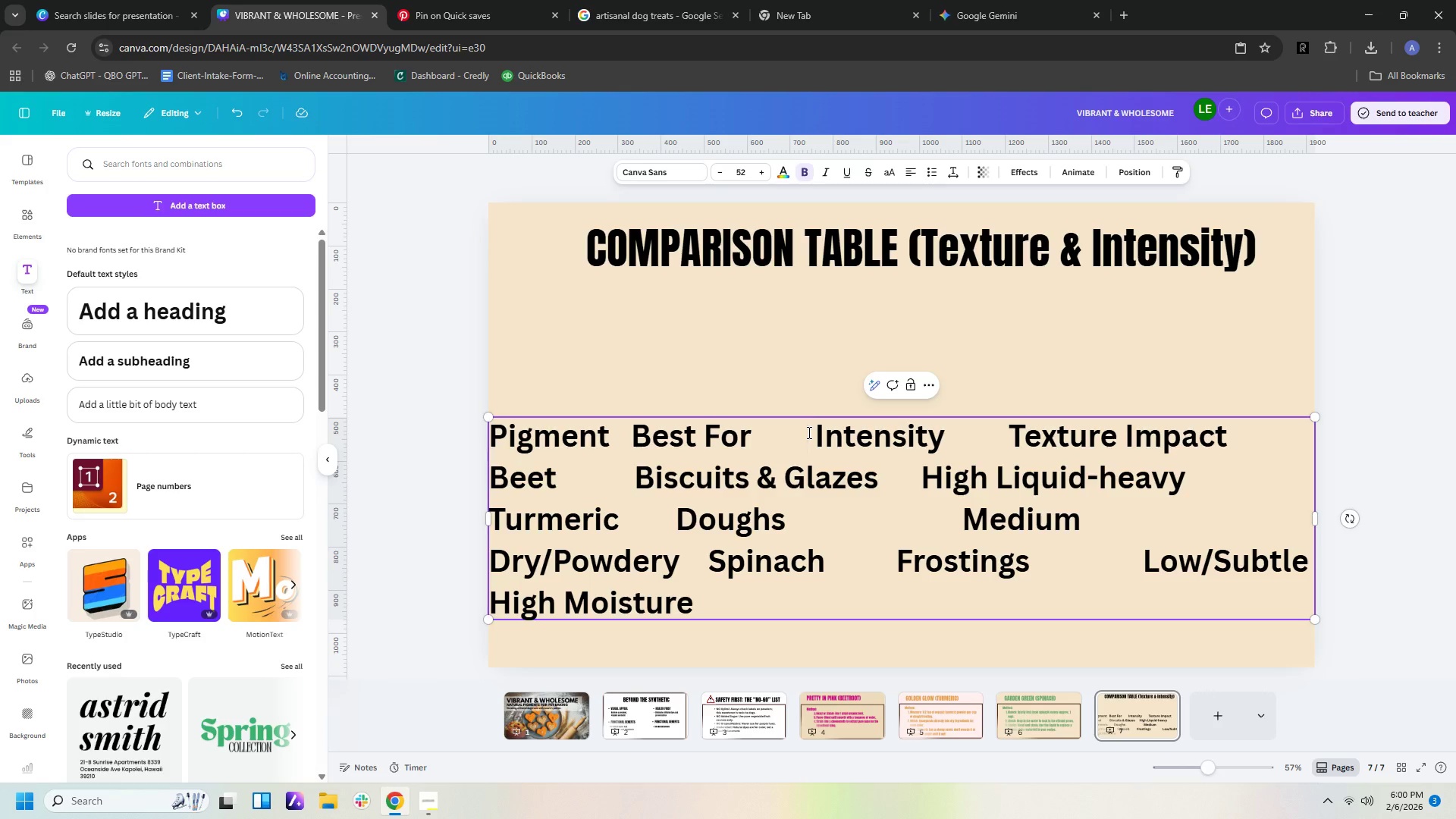 
key(Space)
 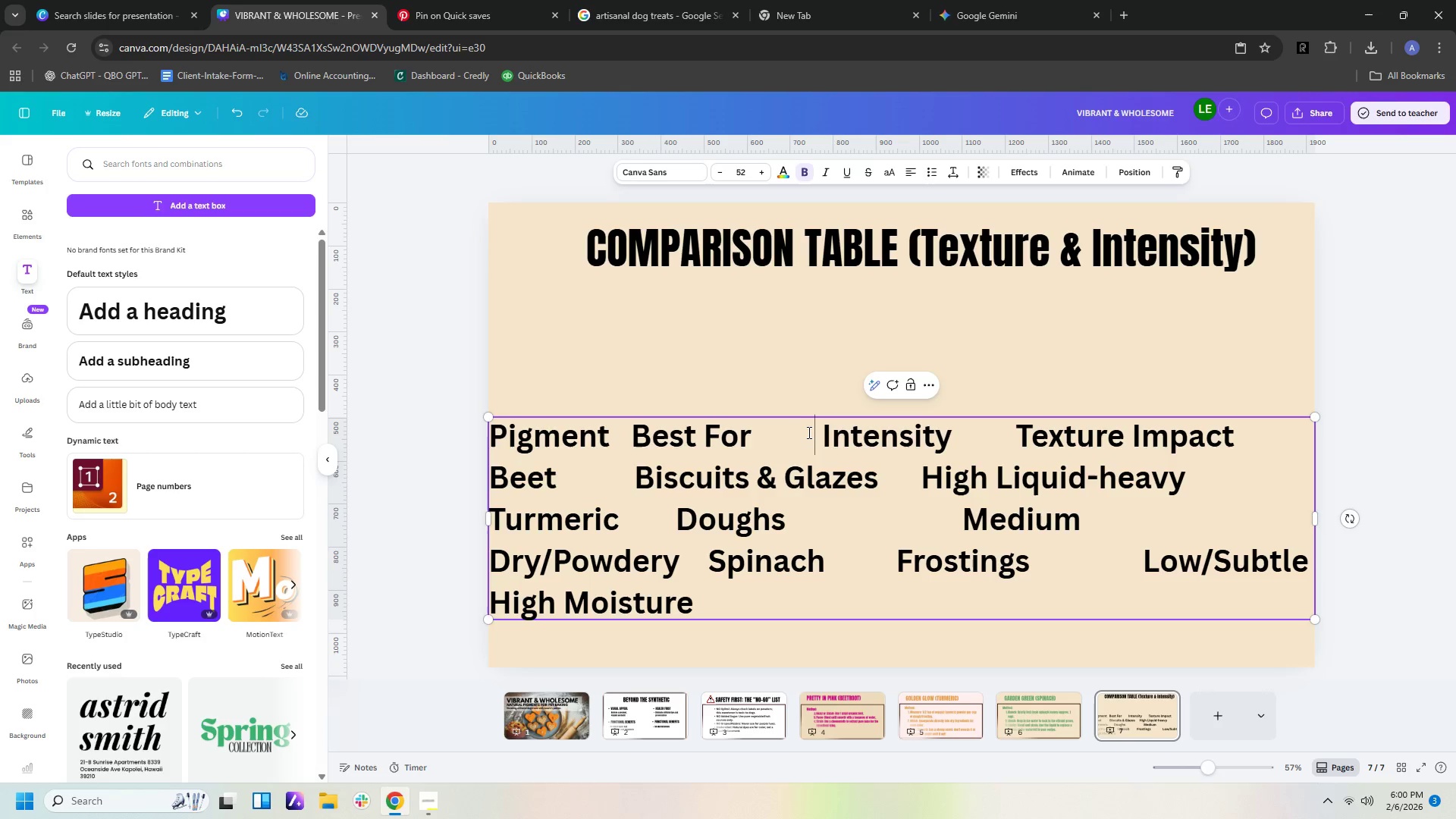 
key(Space)
 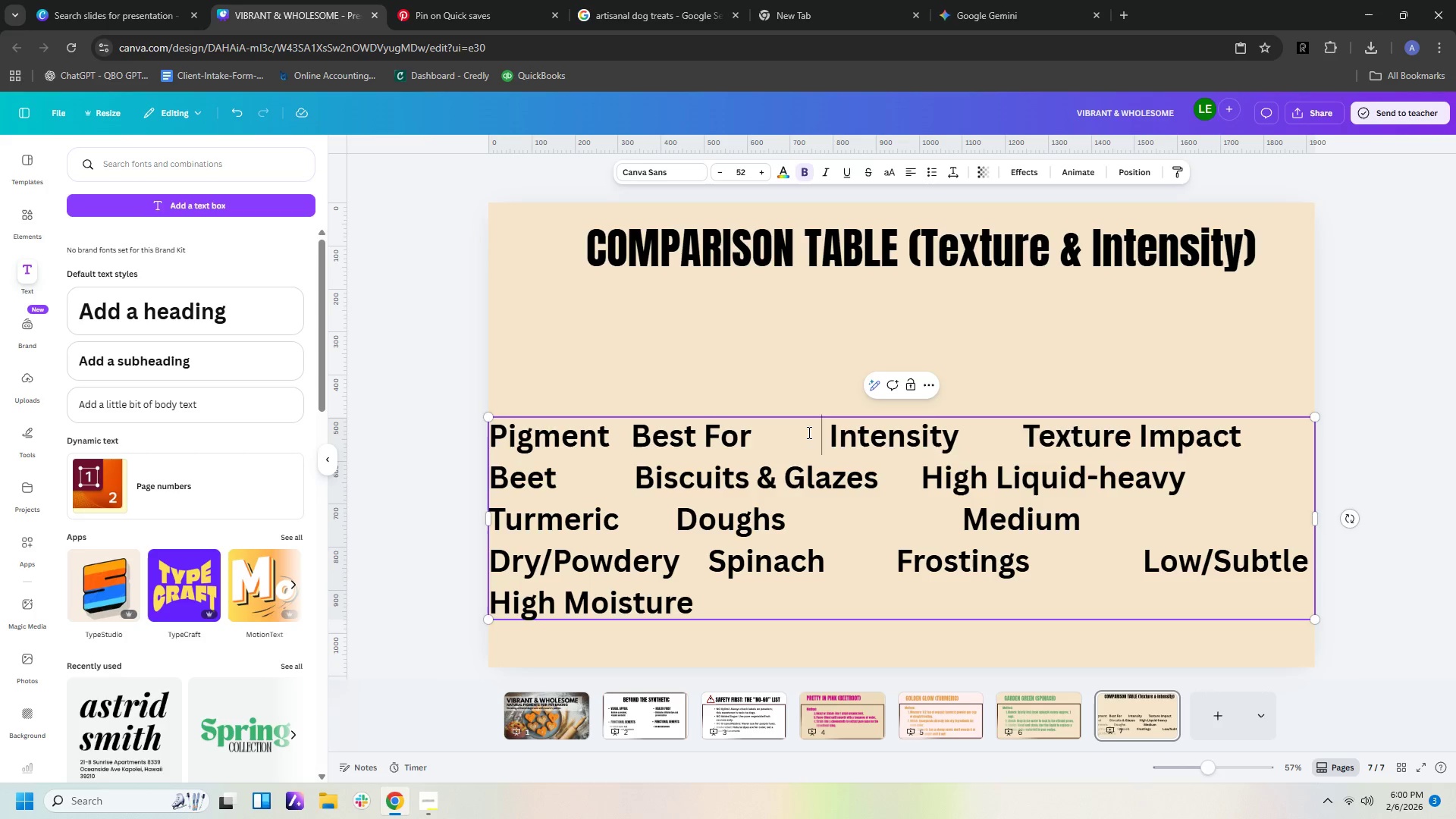 
key(Space)
 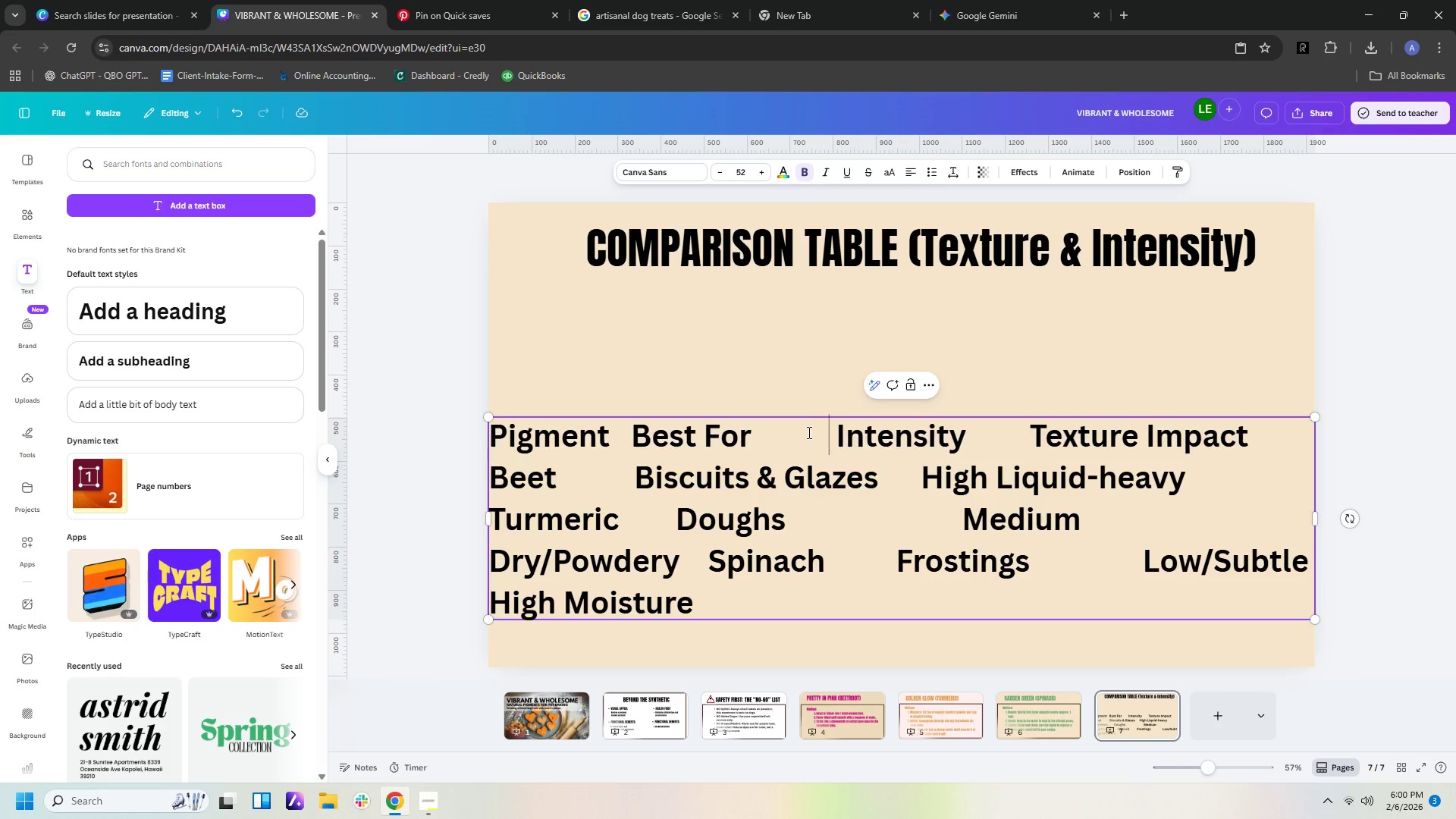 
key(Space)
 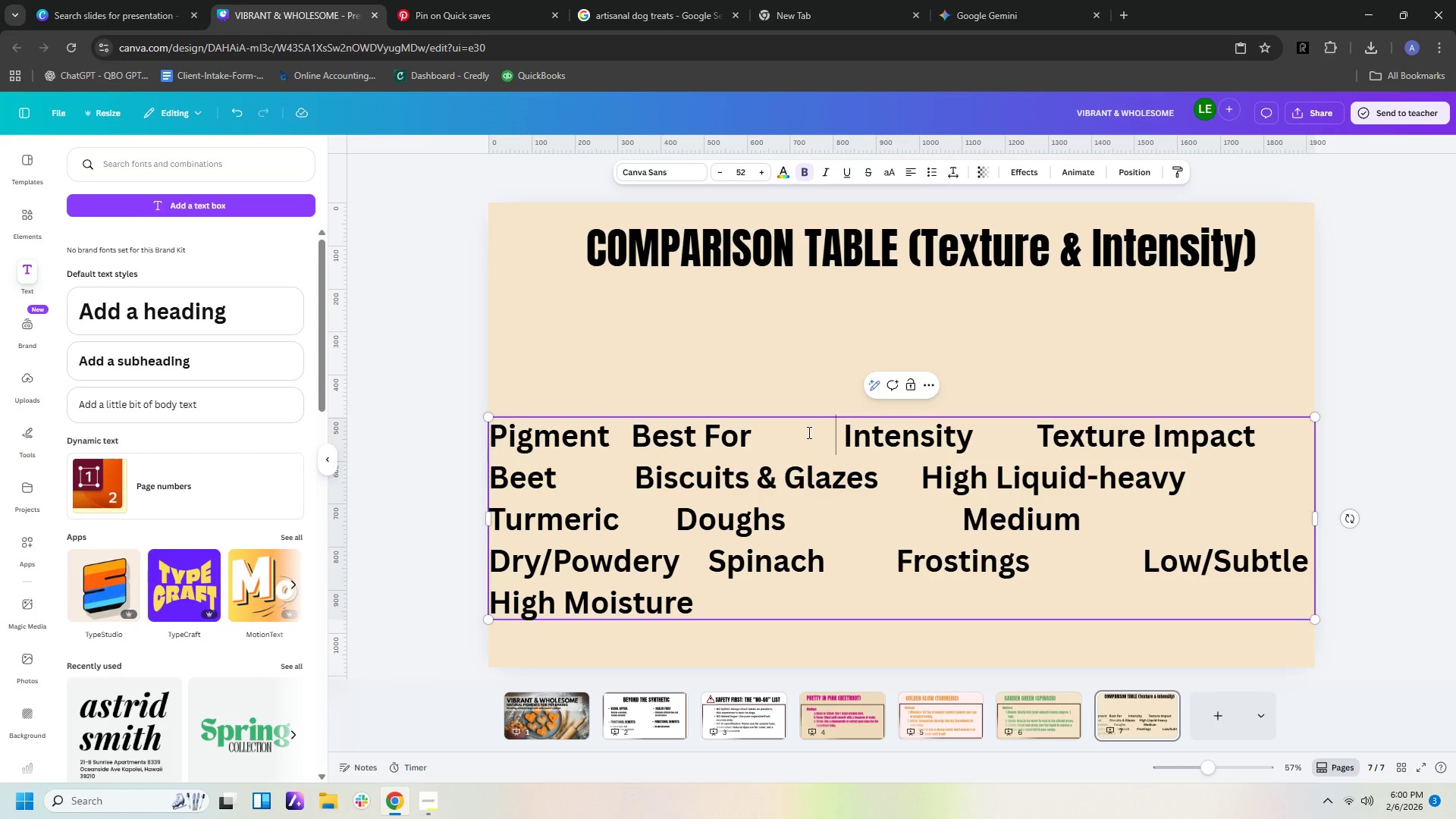 
key(Space)
 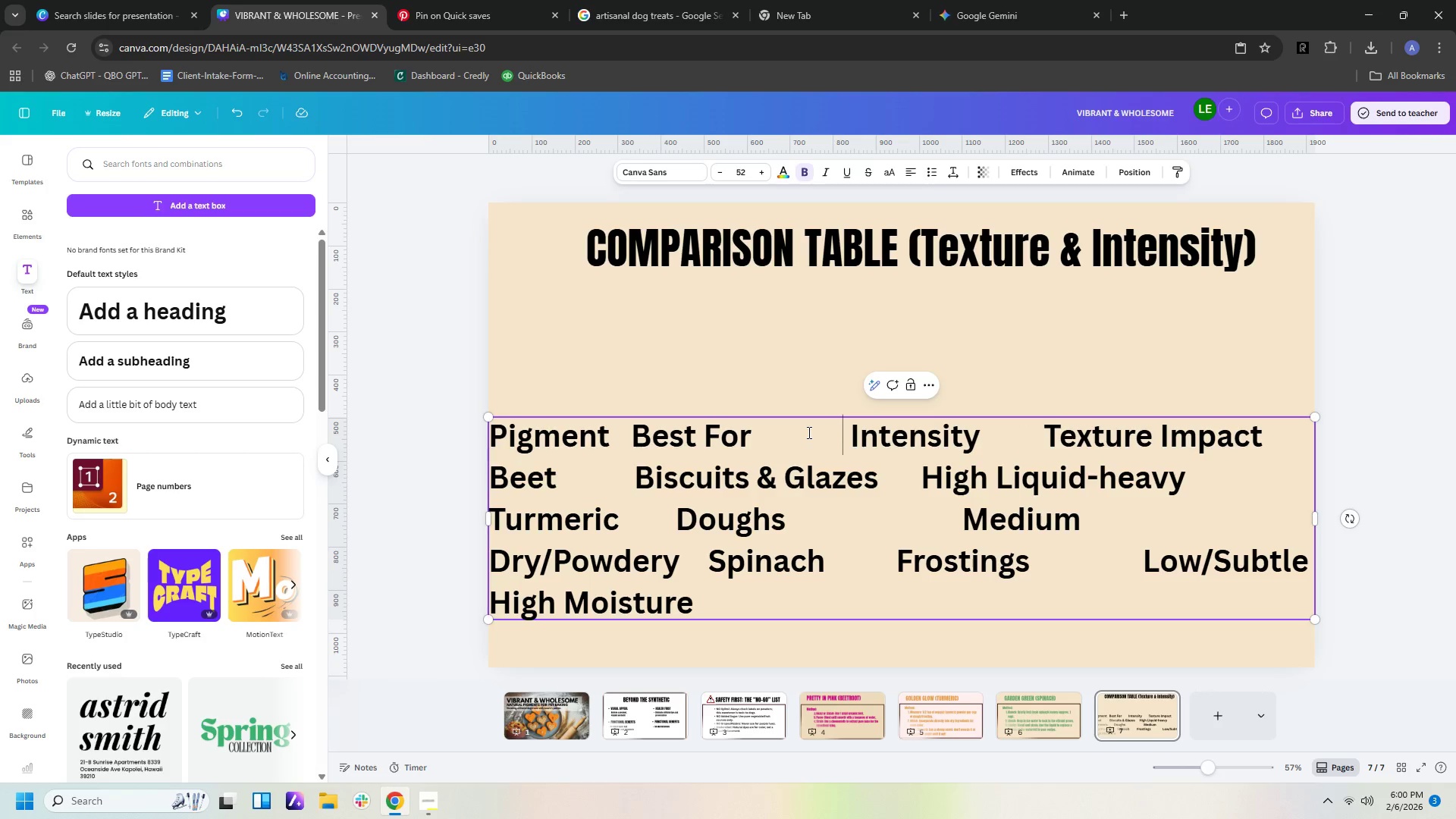 
key(Space)
 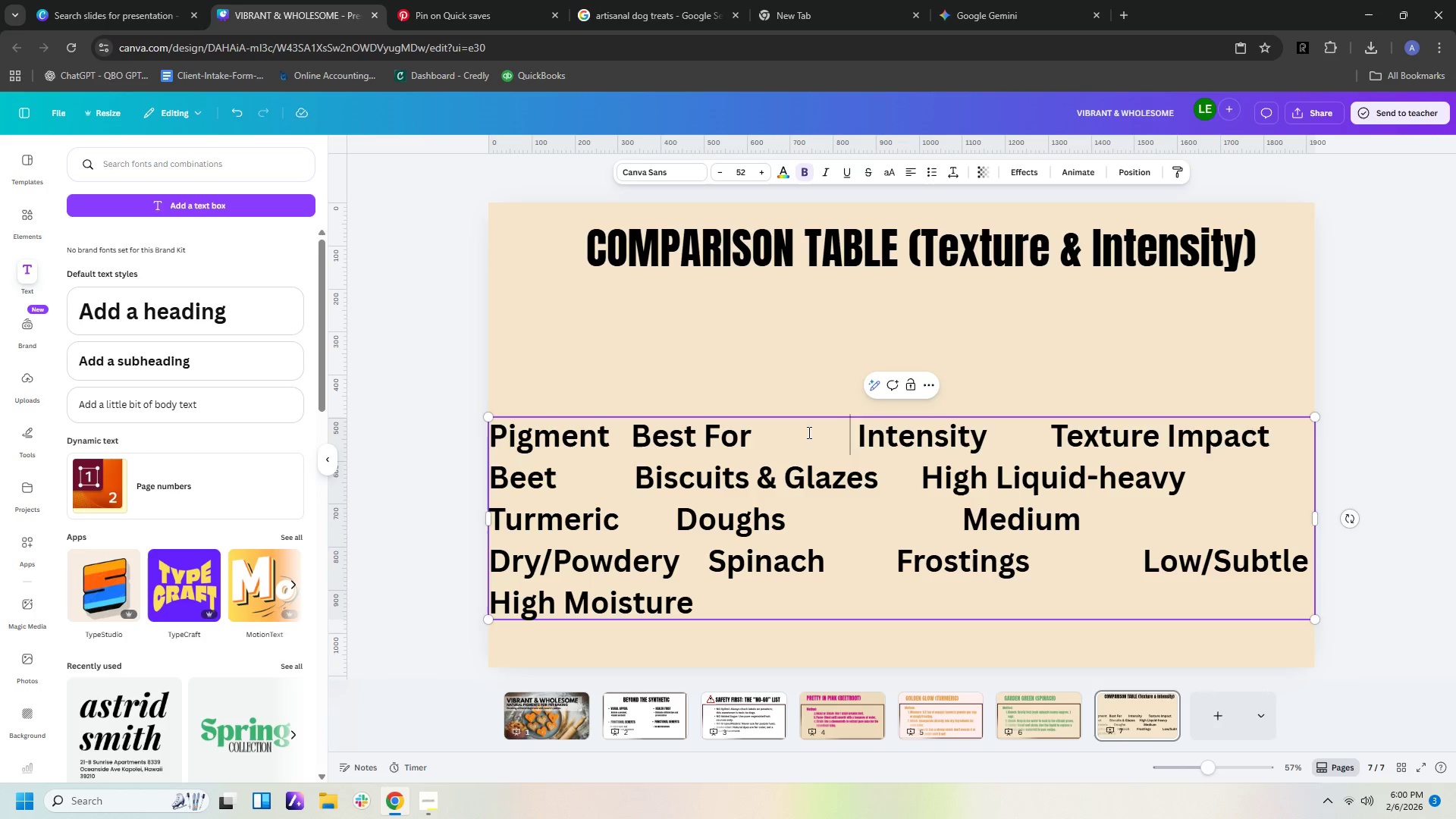 
key(Space)
 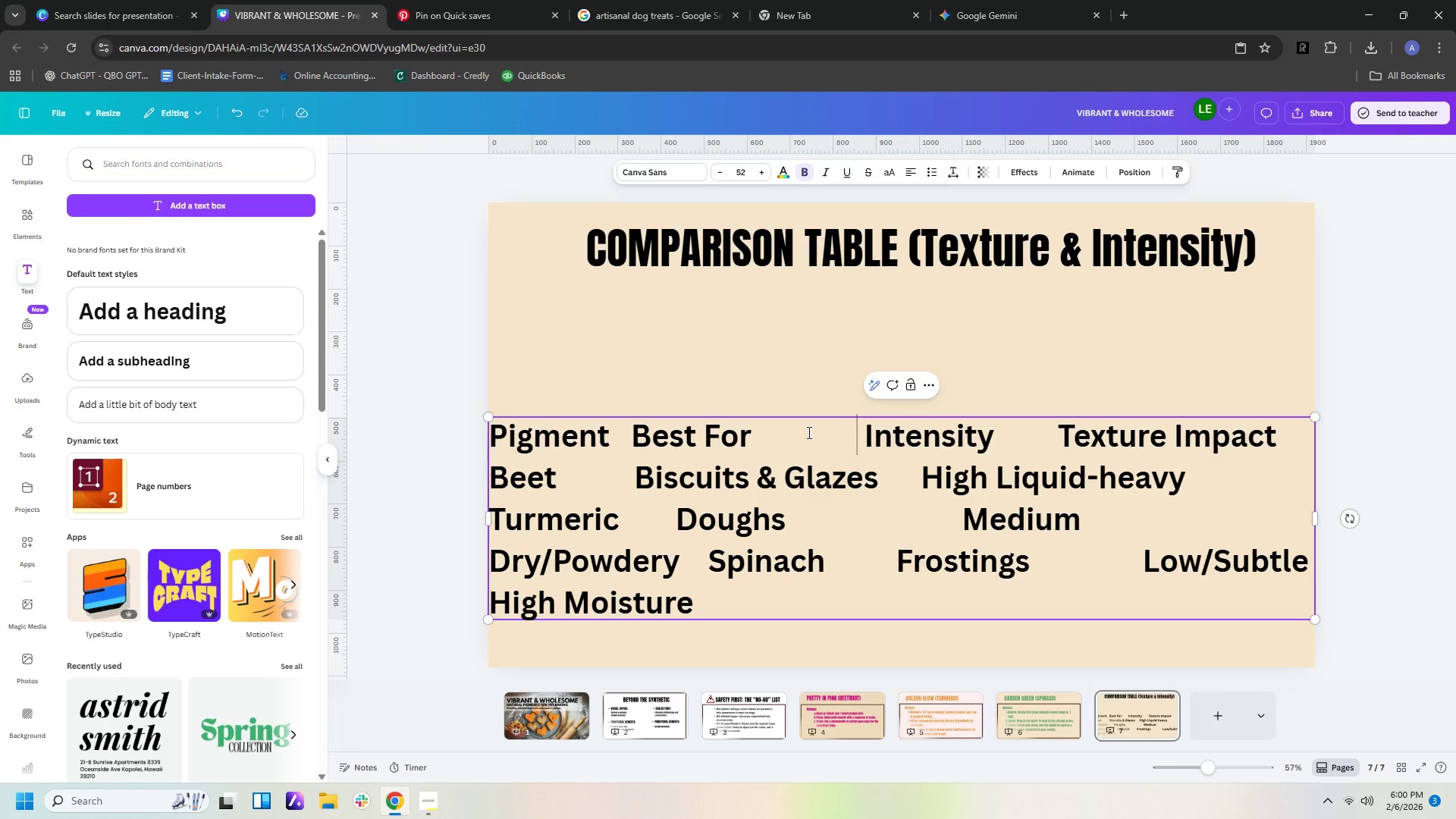 
key(Space)
 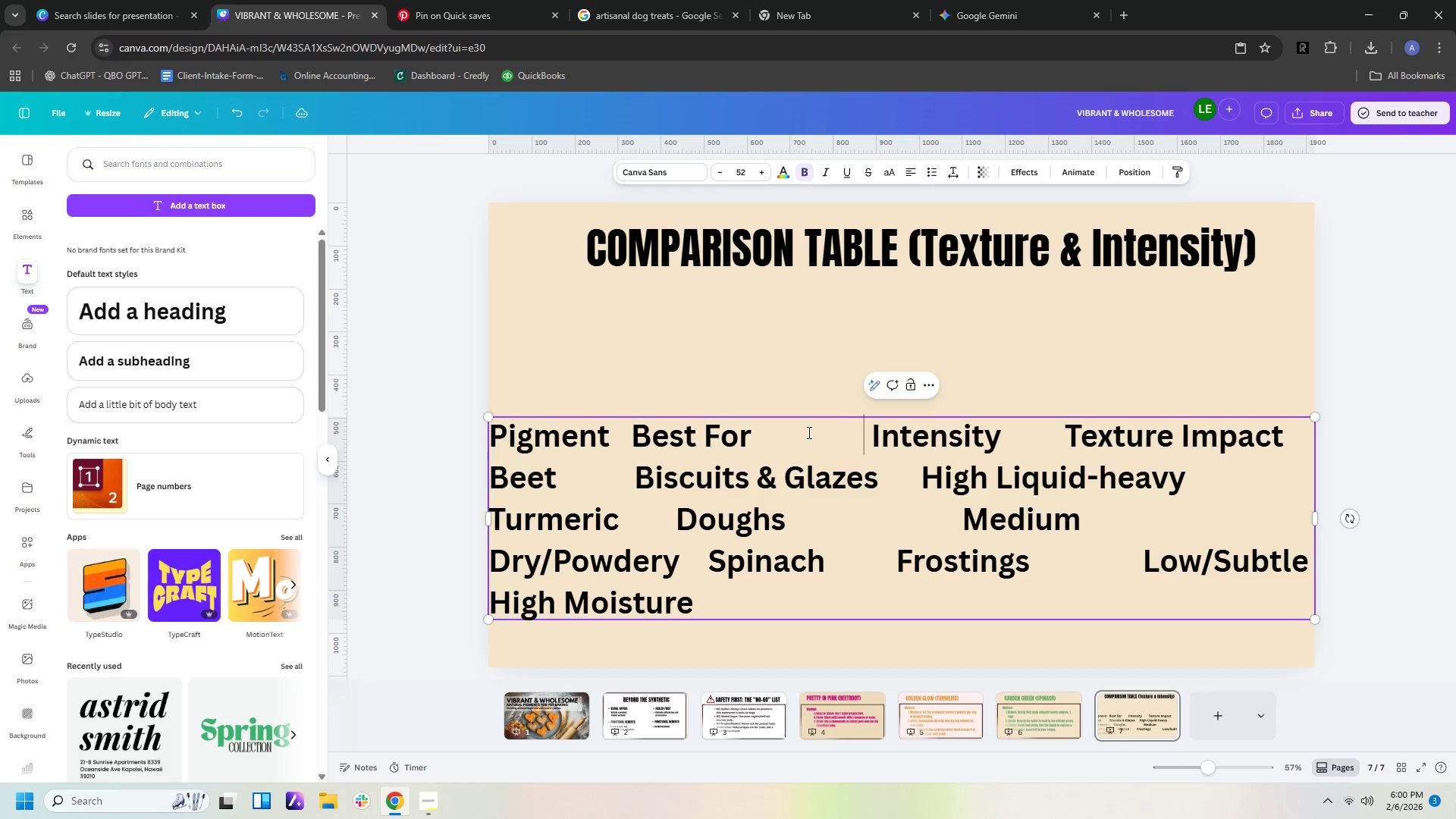 
key(Space)
 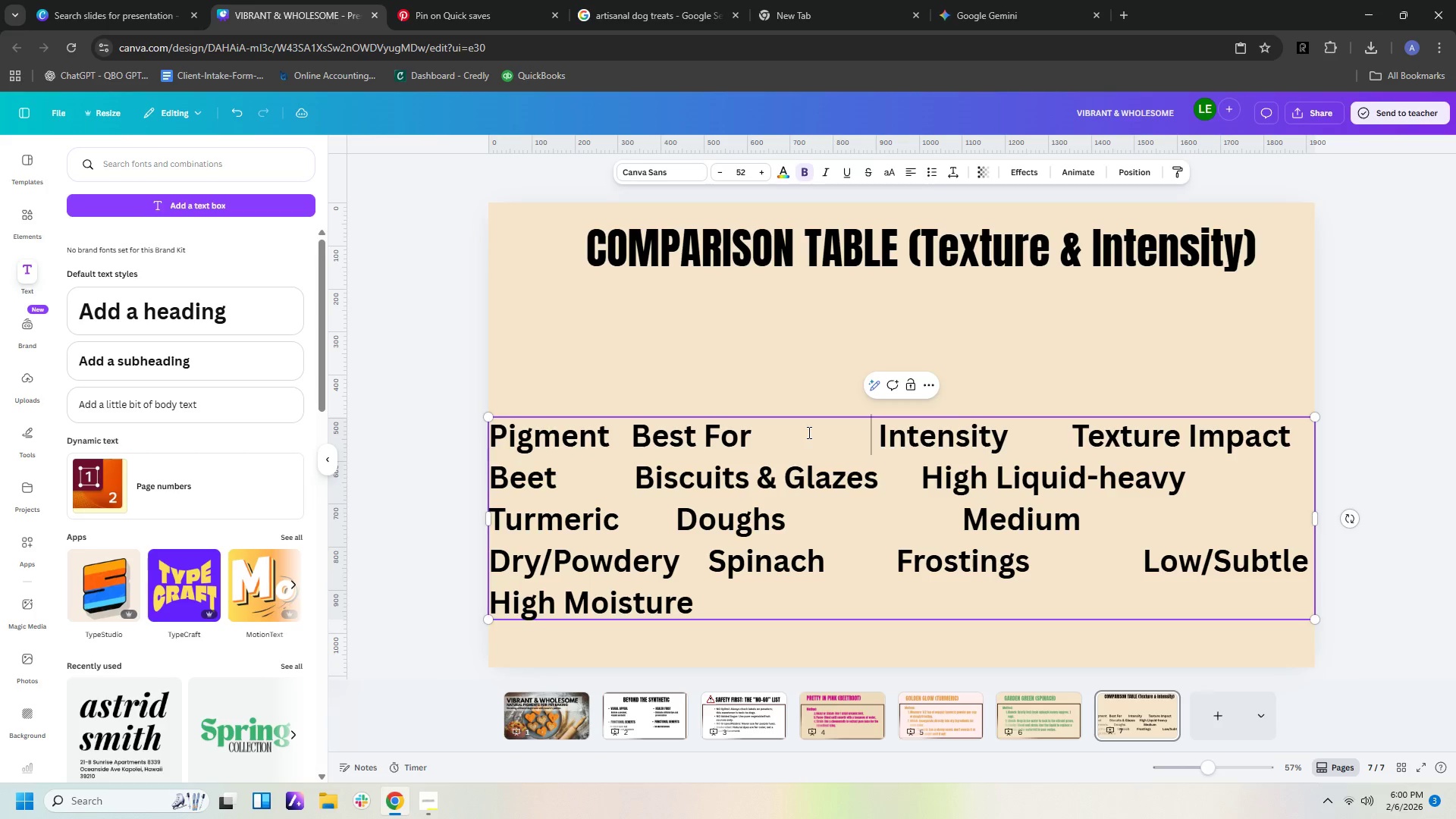 
key(Space)
 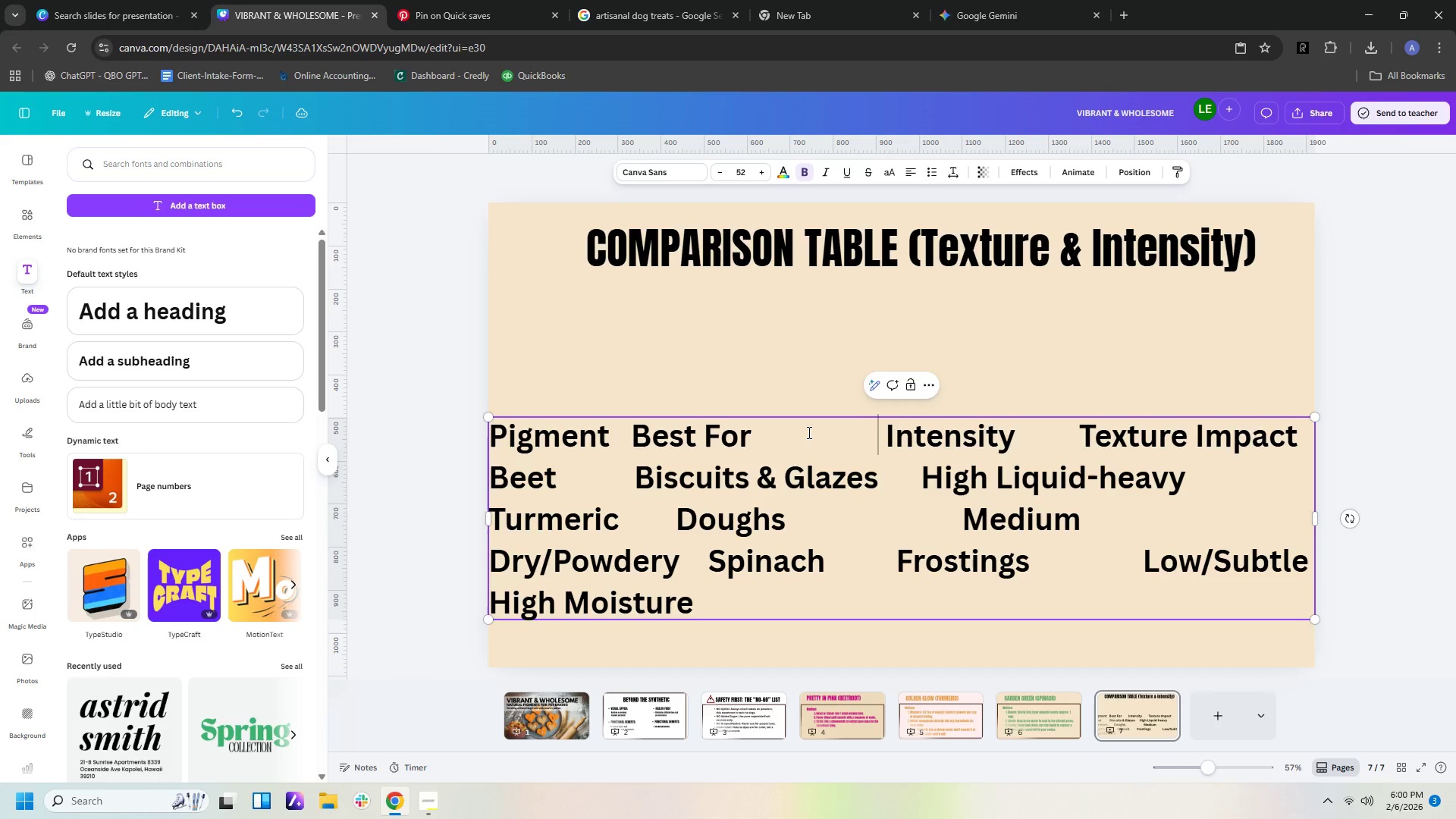 
key(Space)
 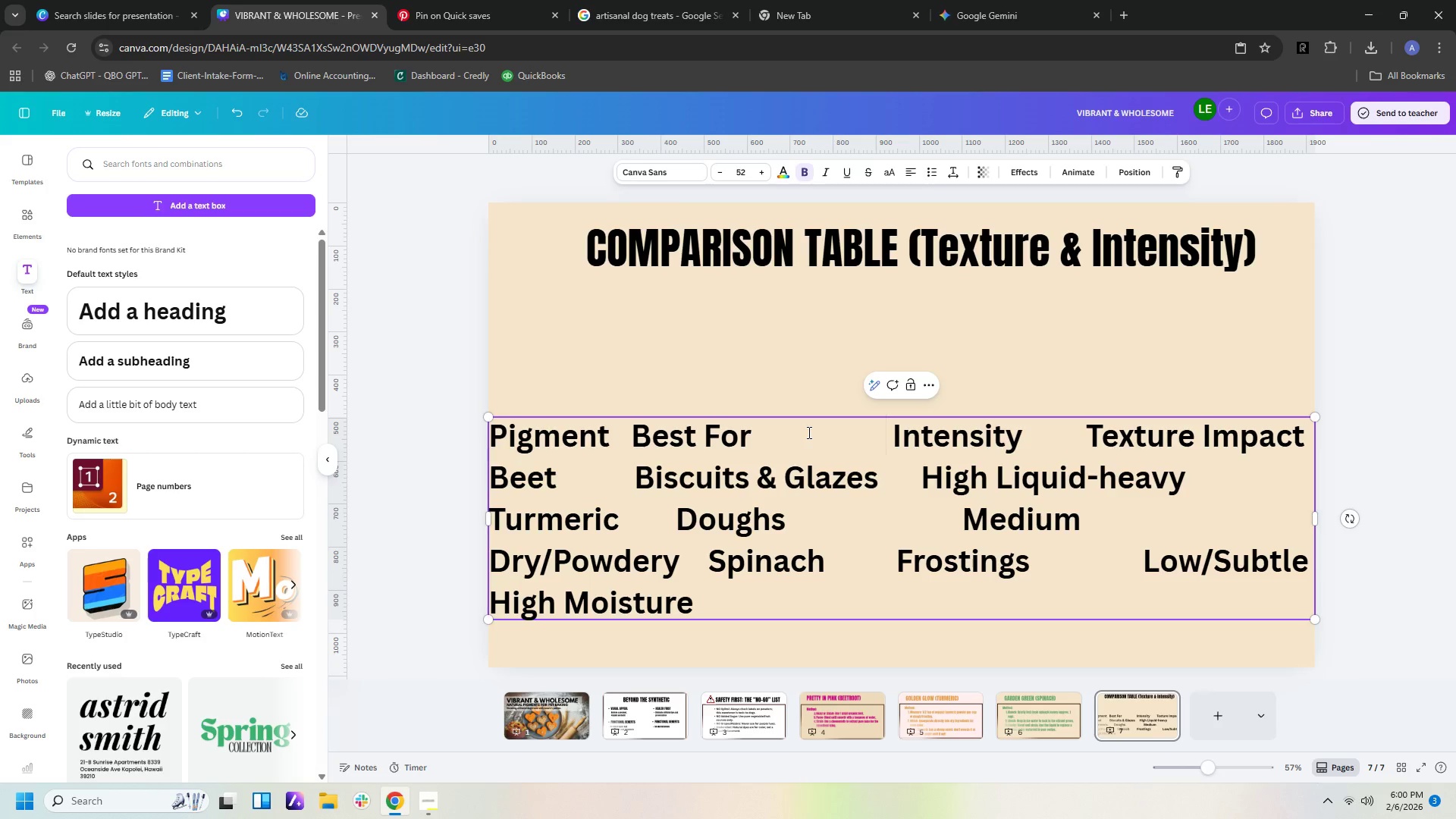 
key(Space)
 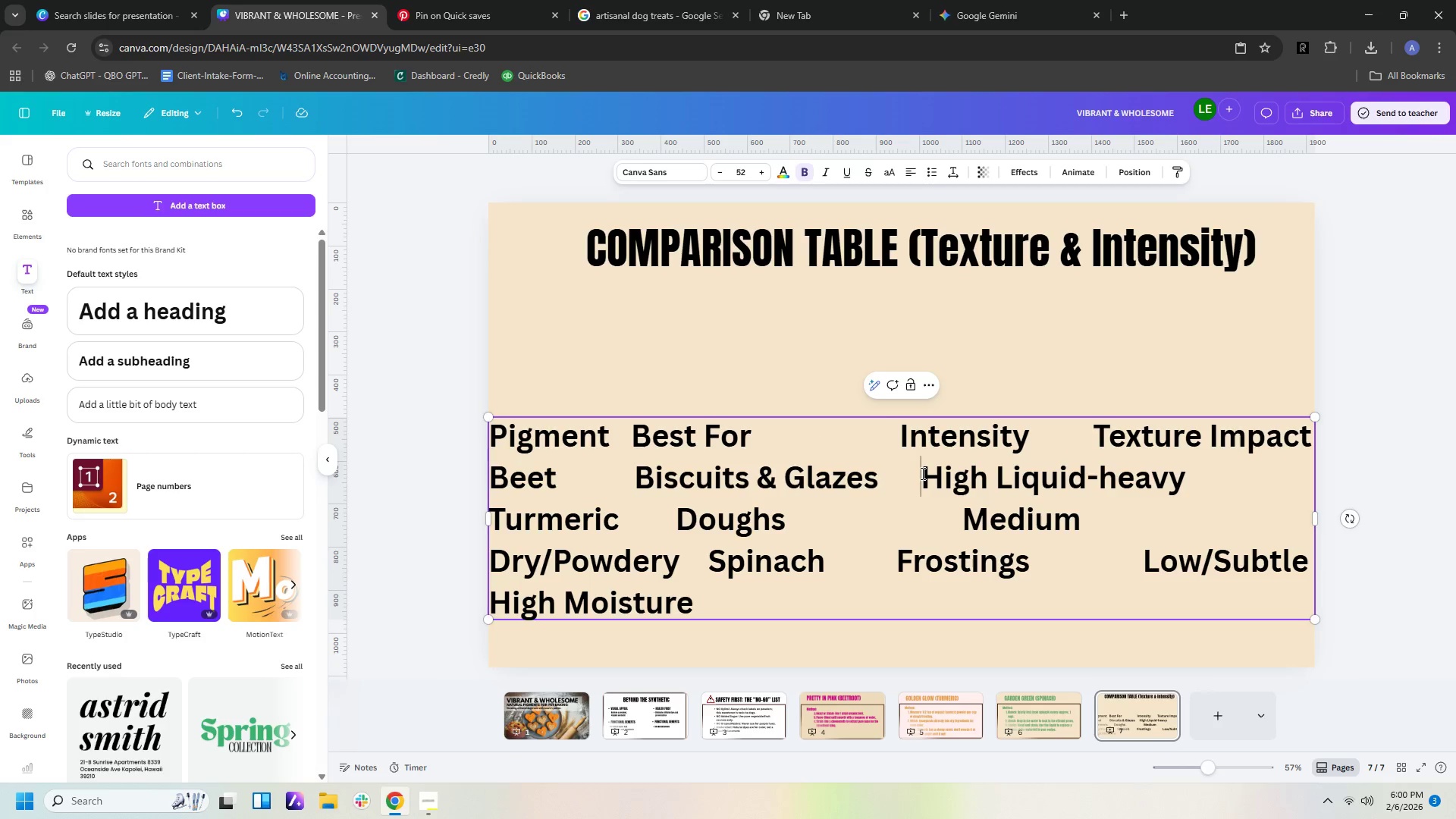 
key(Backspace)
 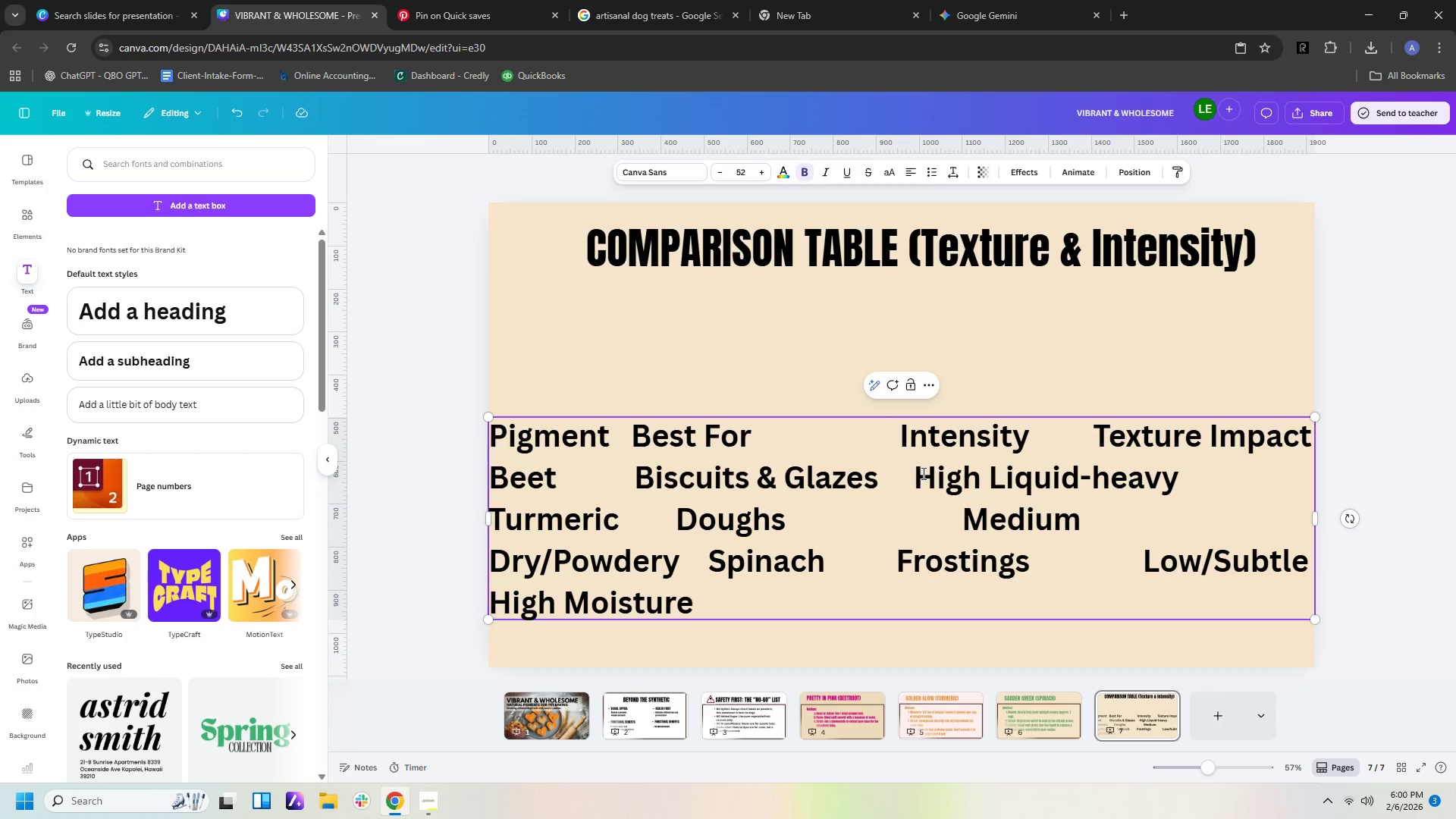 
key(Backspace)
 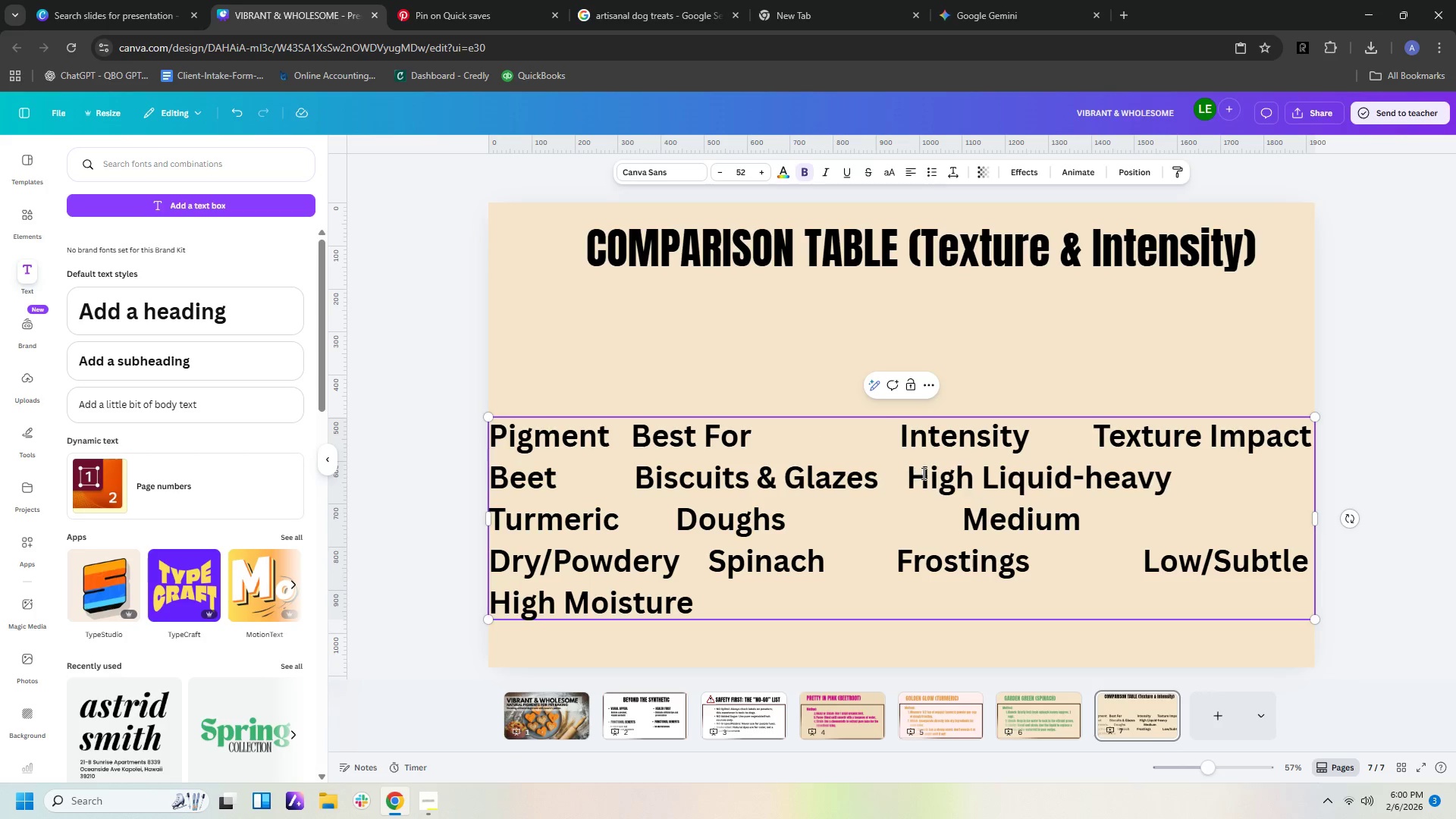 
key(Backspace)
 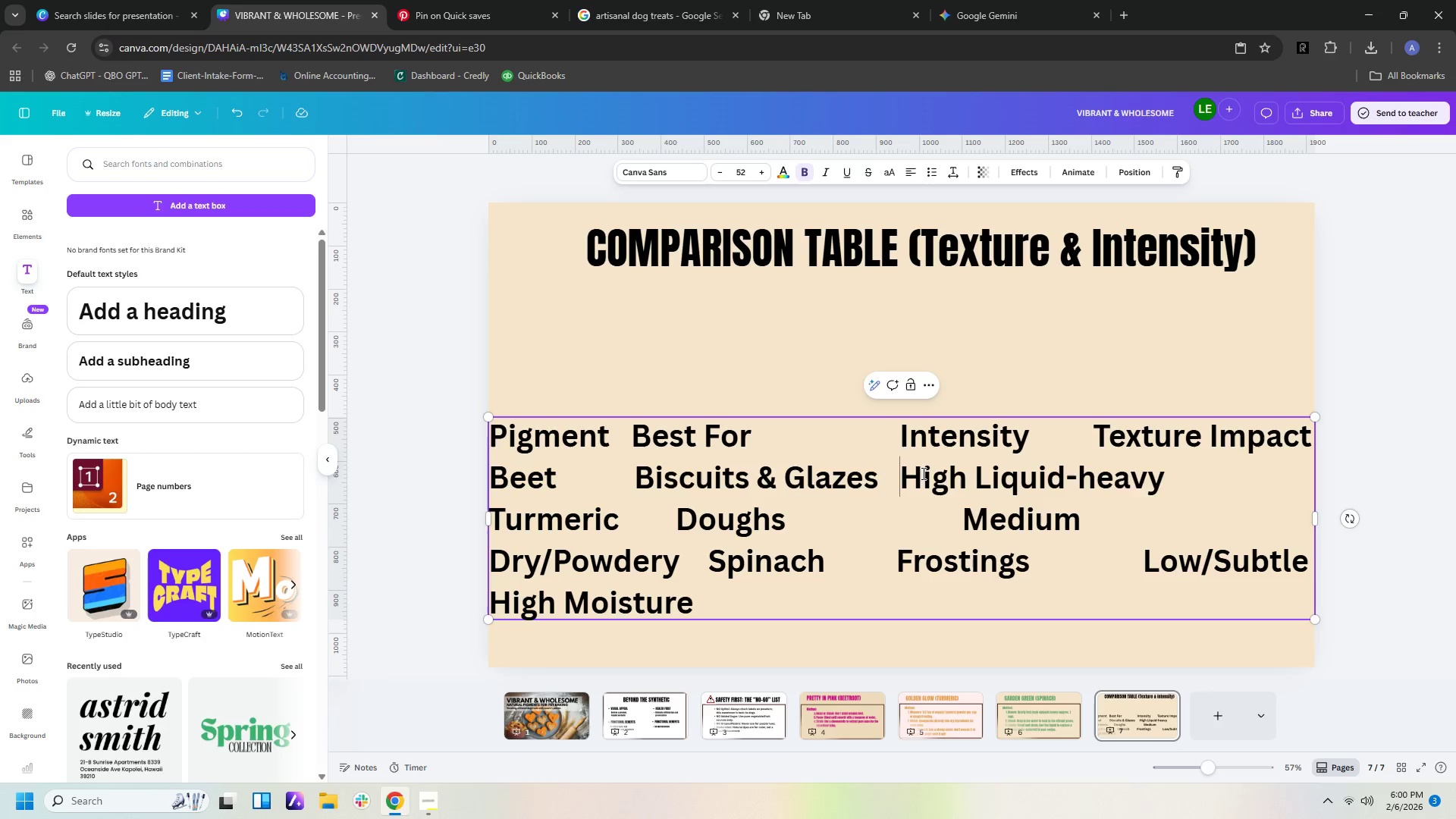 
key(Backspace)
 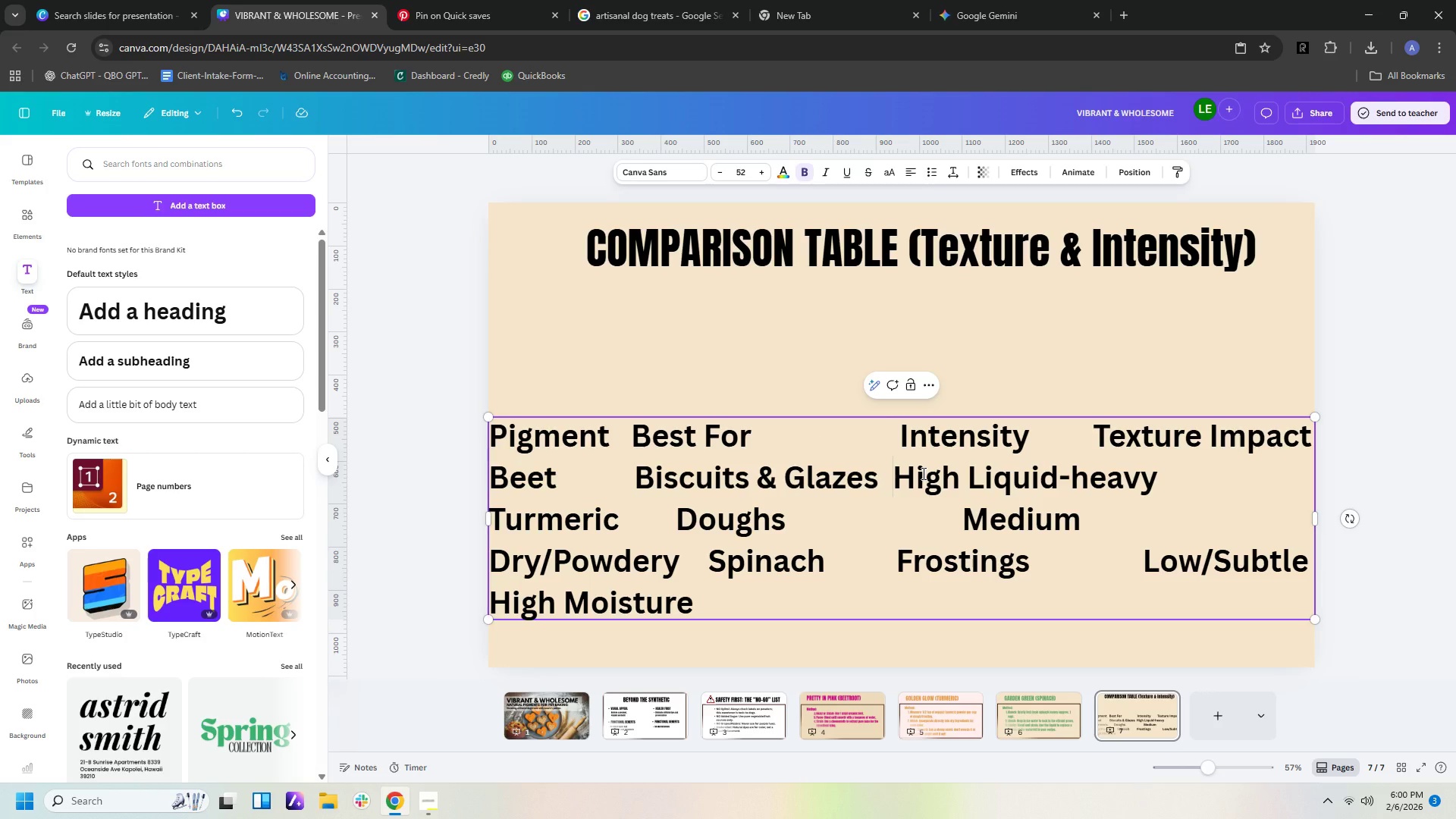 
key(Space)
 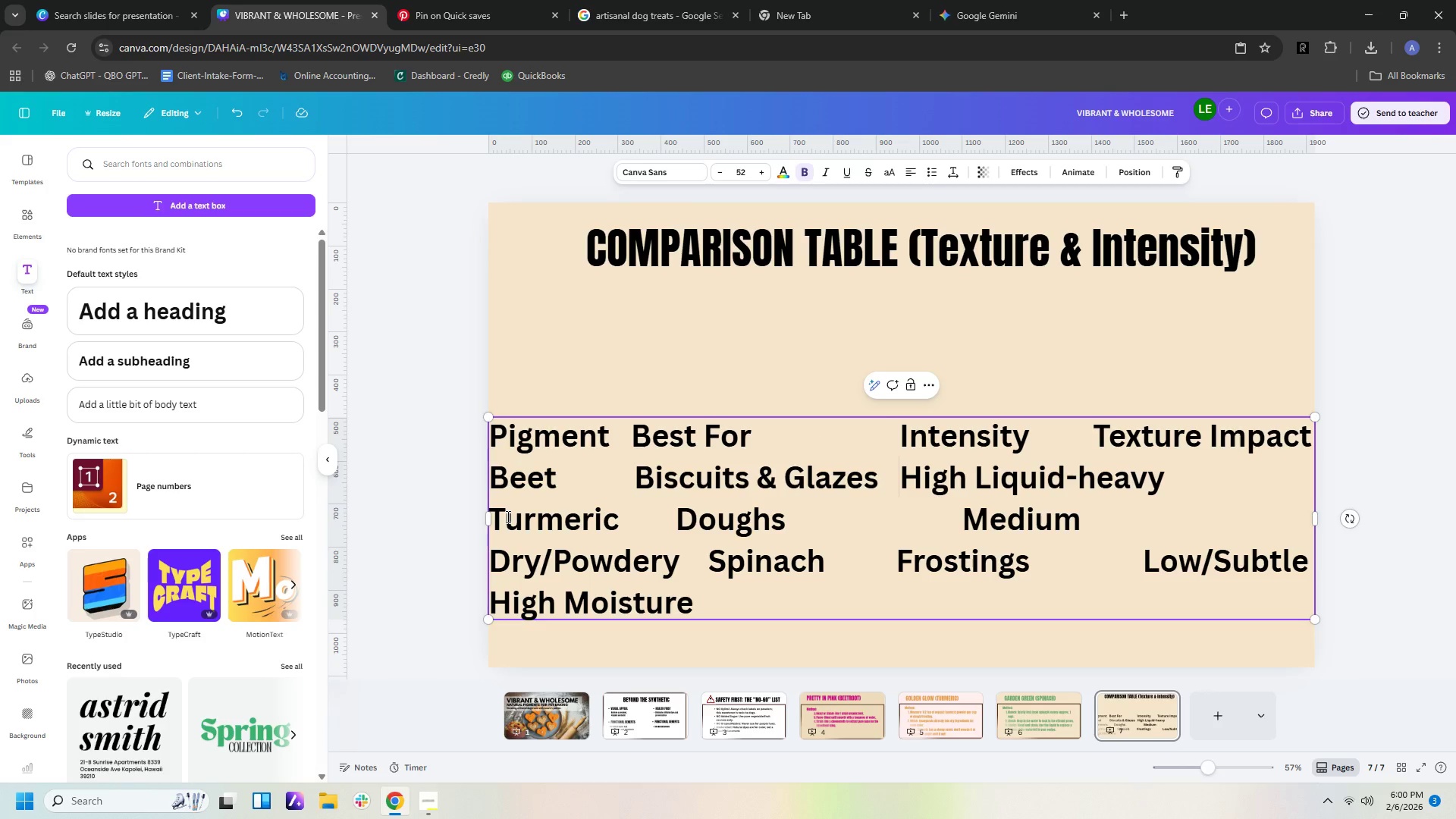 
left_click([495, 517])
 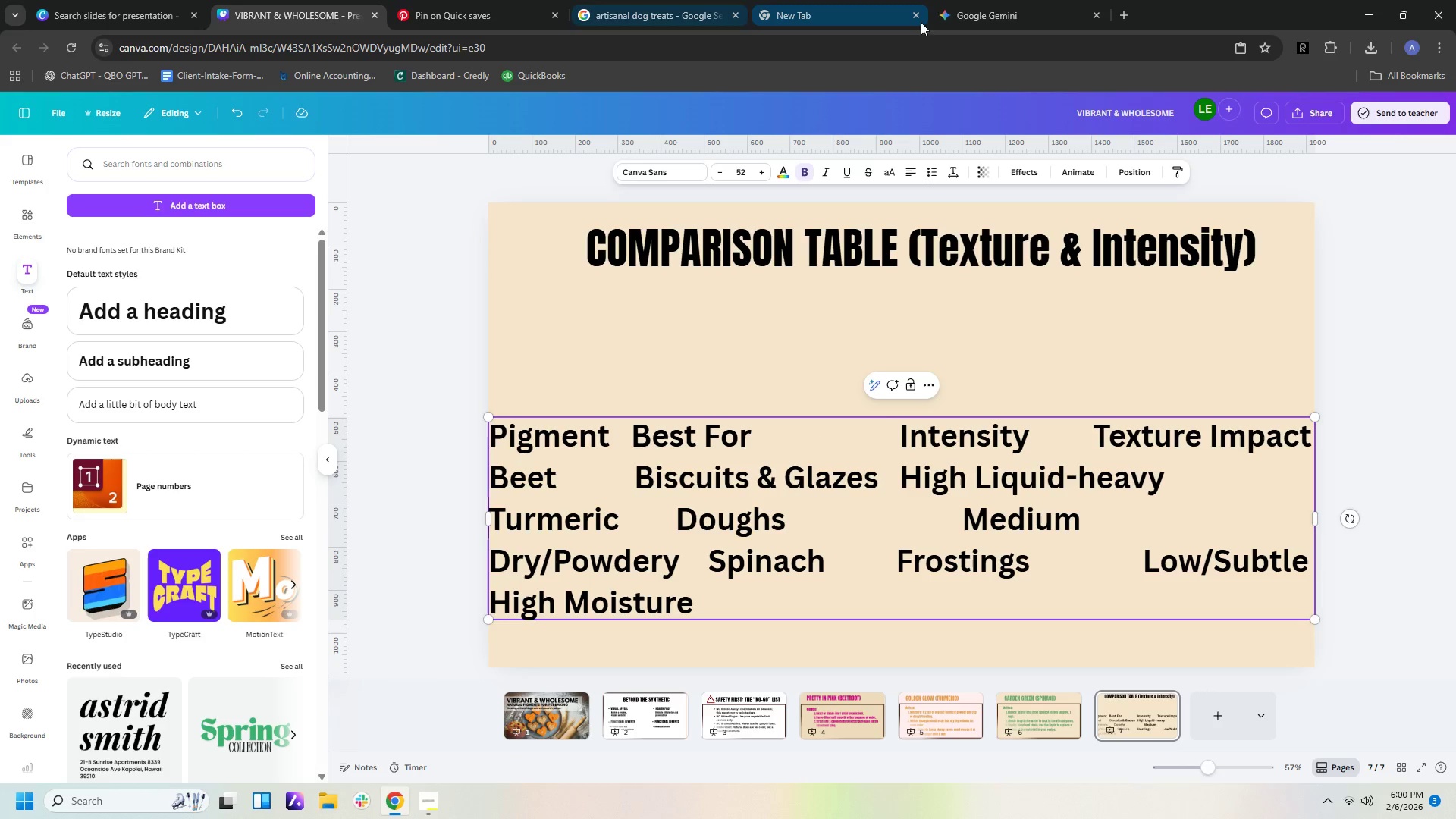 
left_click([970, 19])
 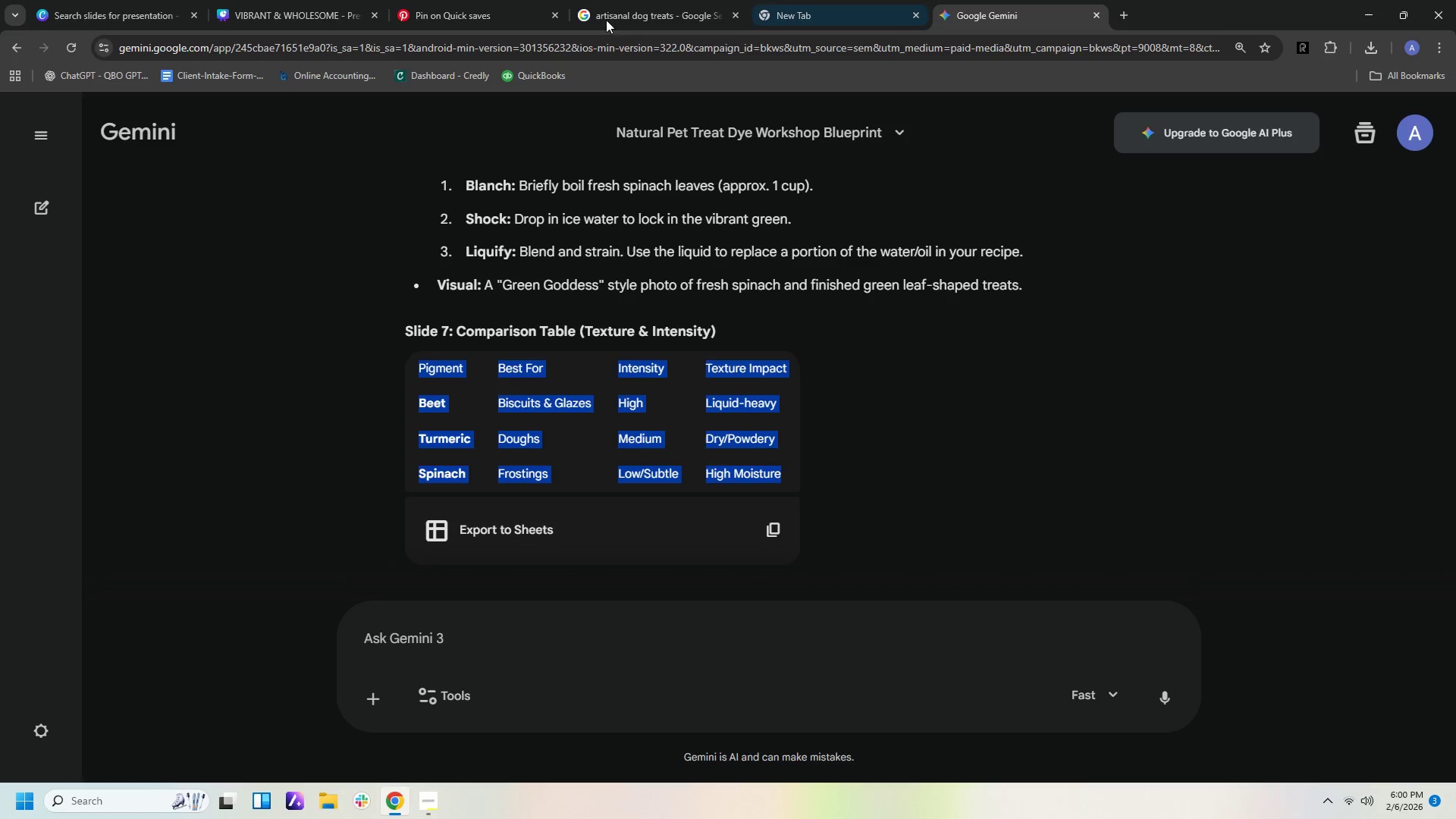 
left_click([308, 17])
 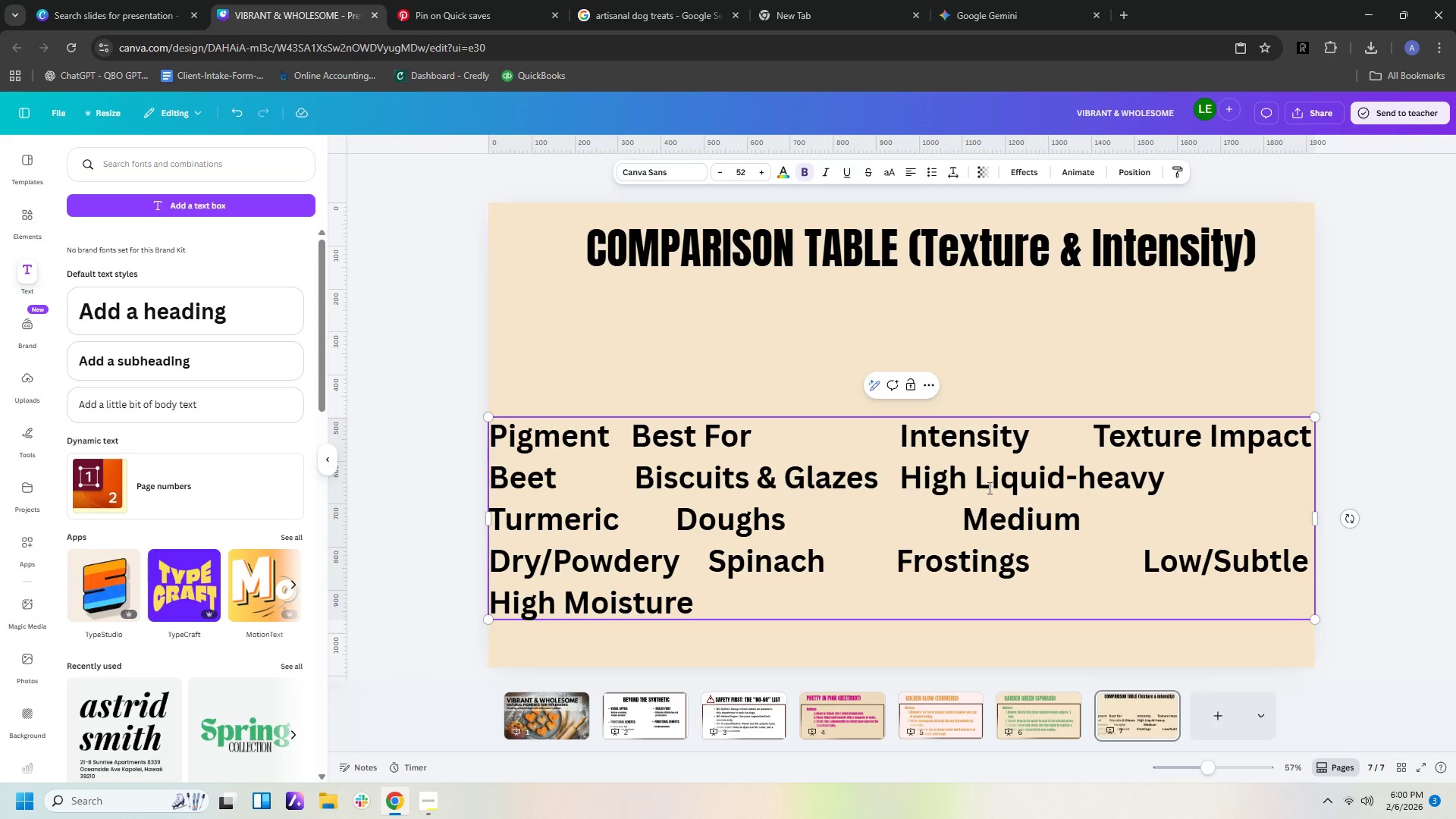 
left_click([973, 475])
 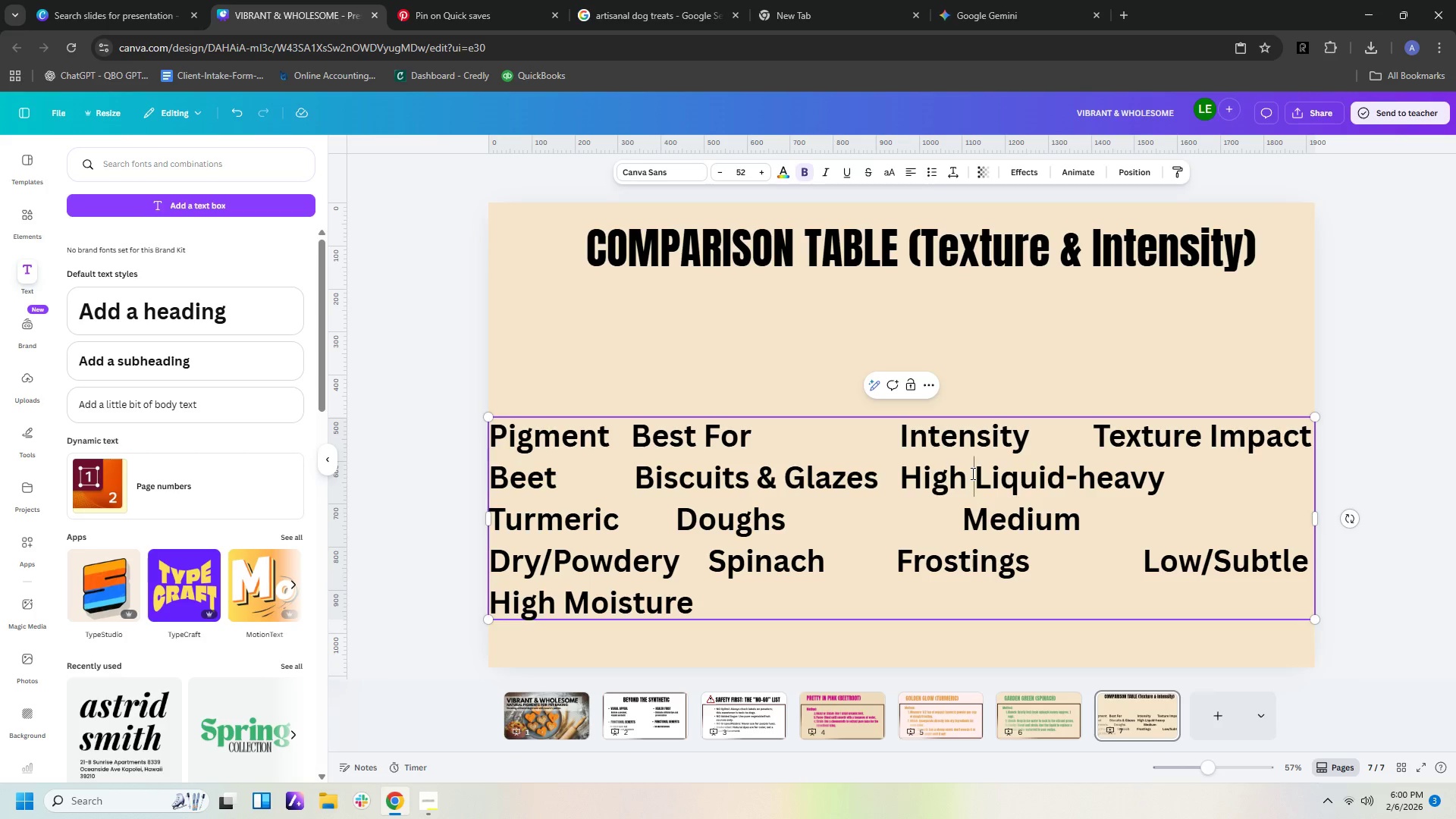 
key(Space)
 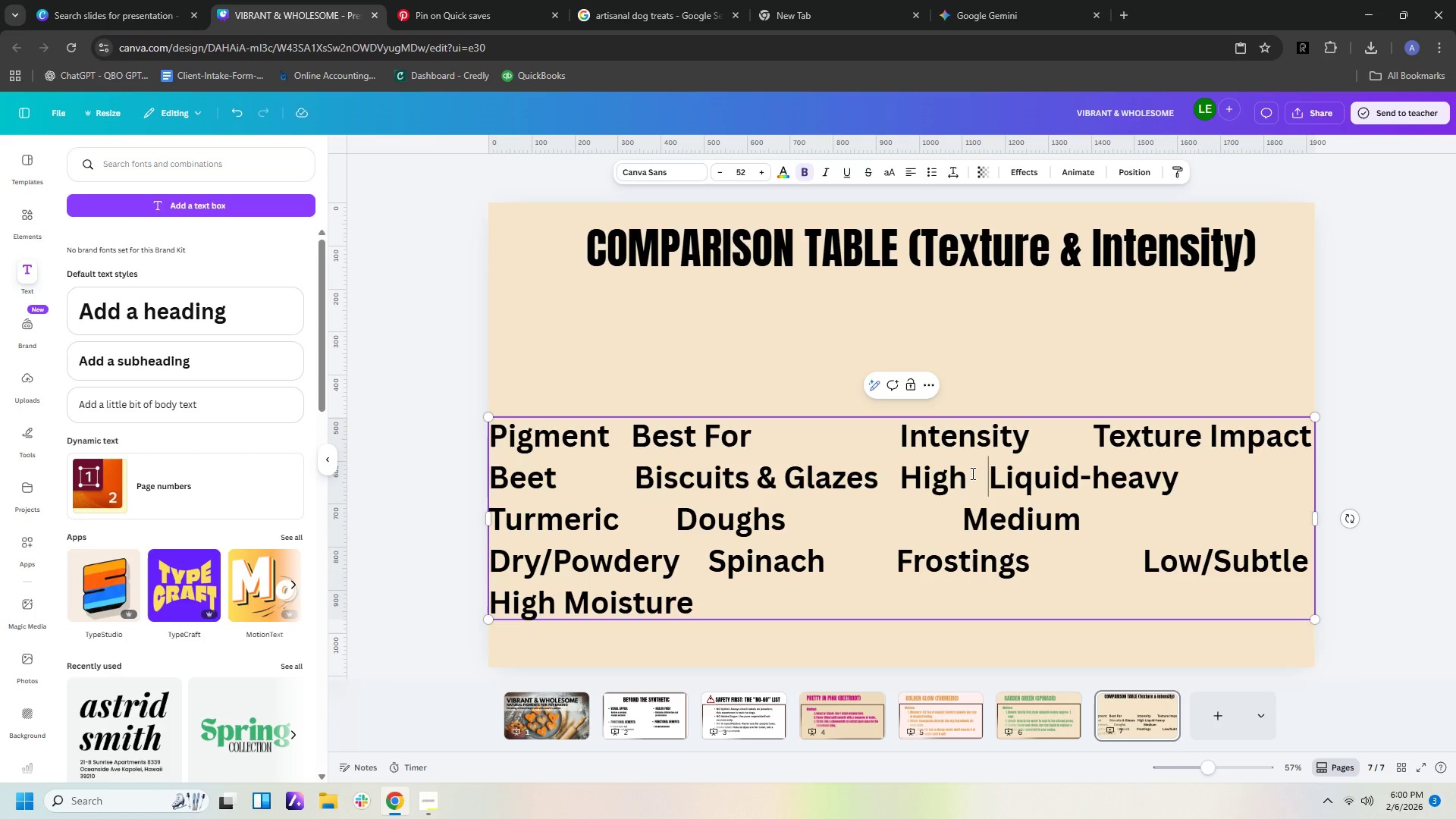 
key(Space)
 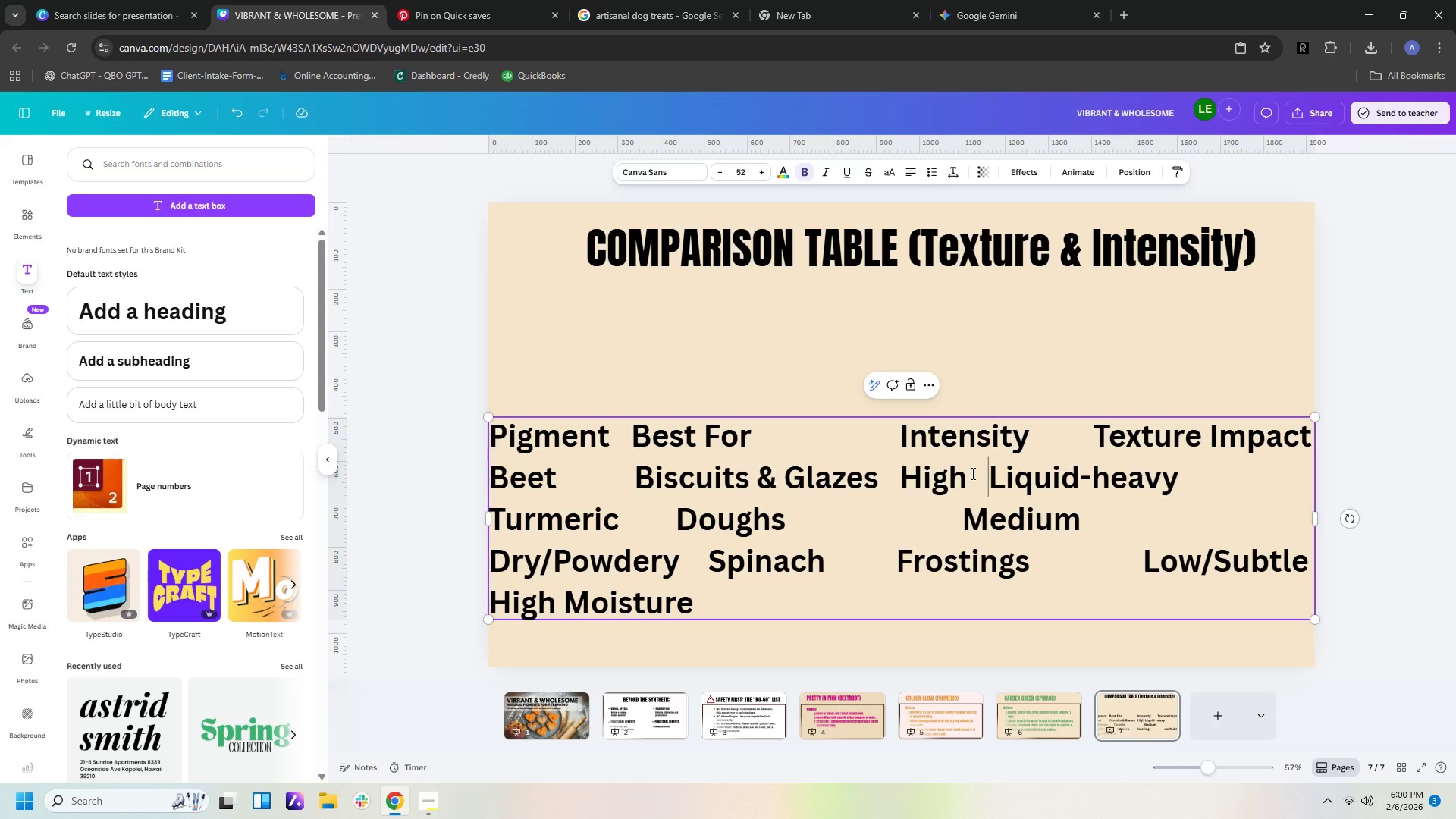 
key(Space)
 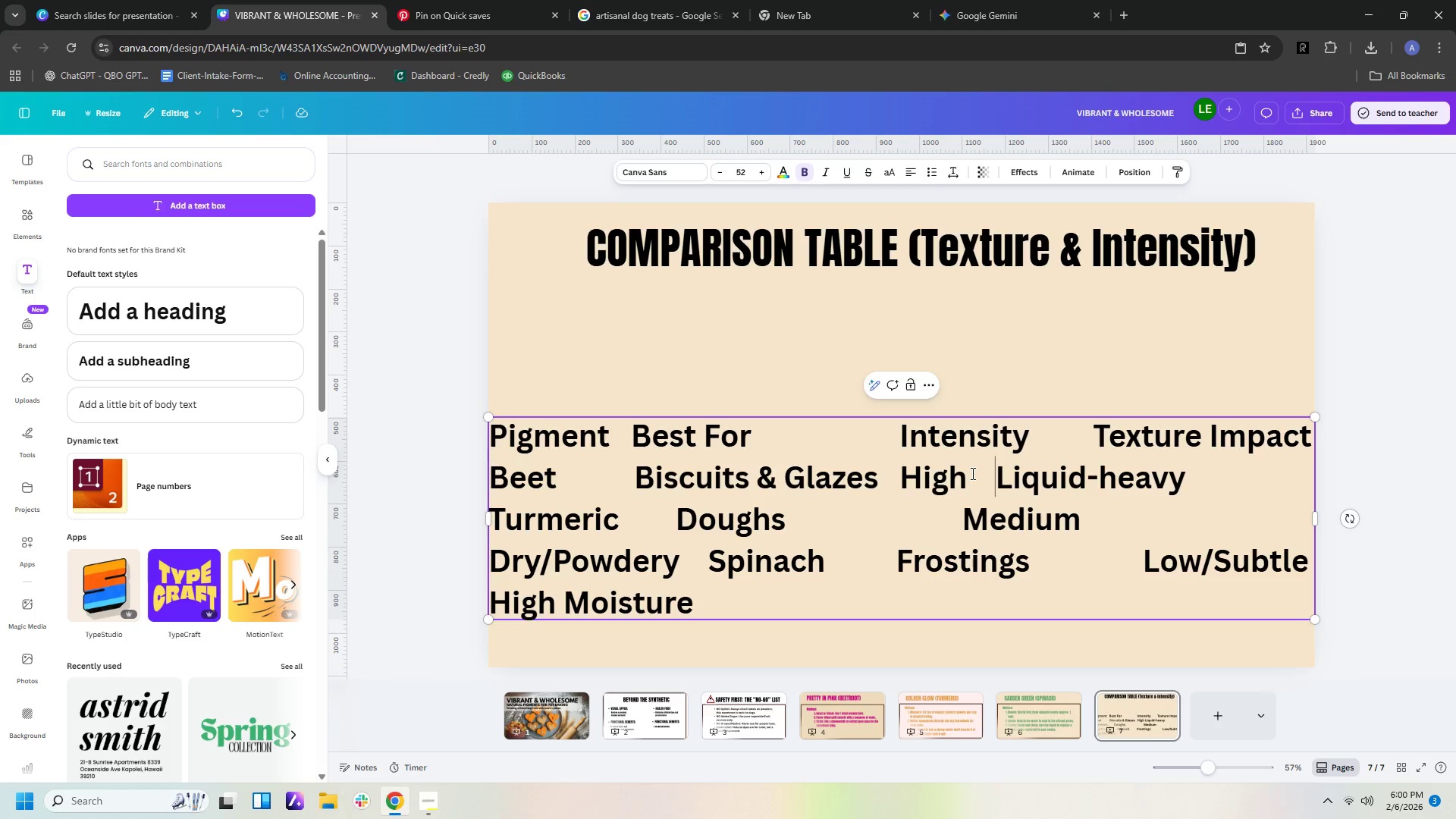 
key(Space)
 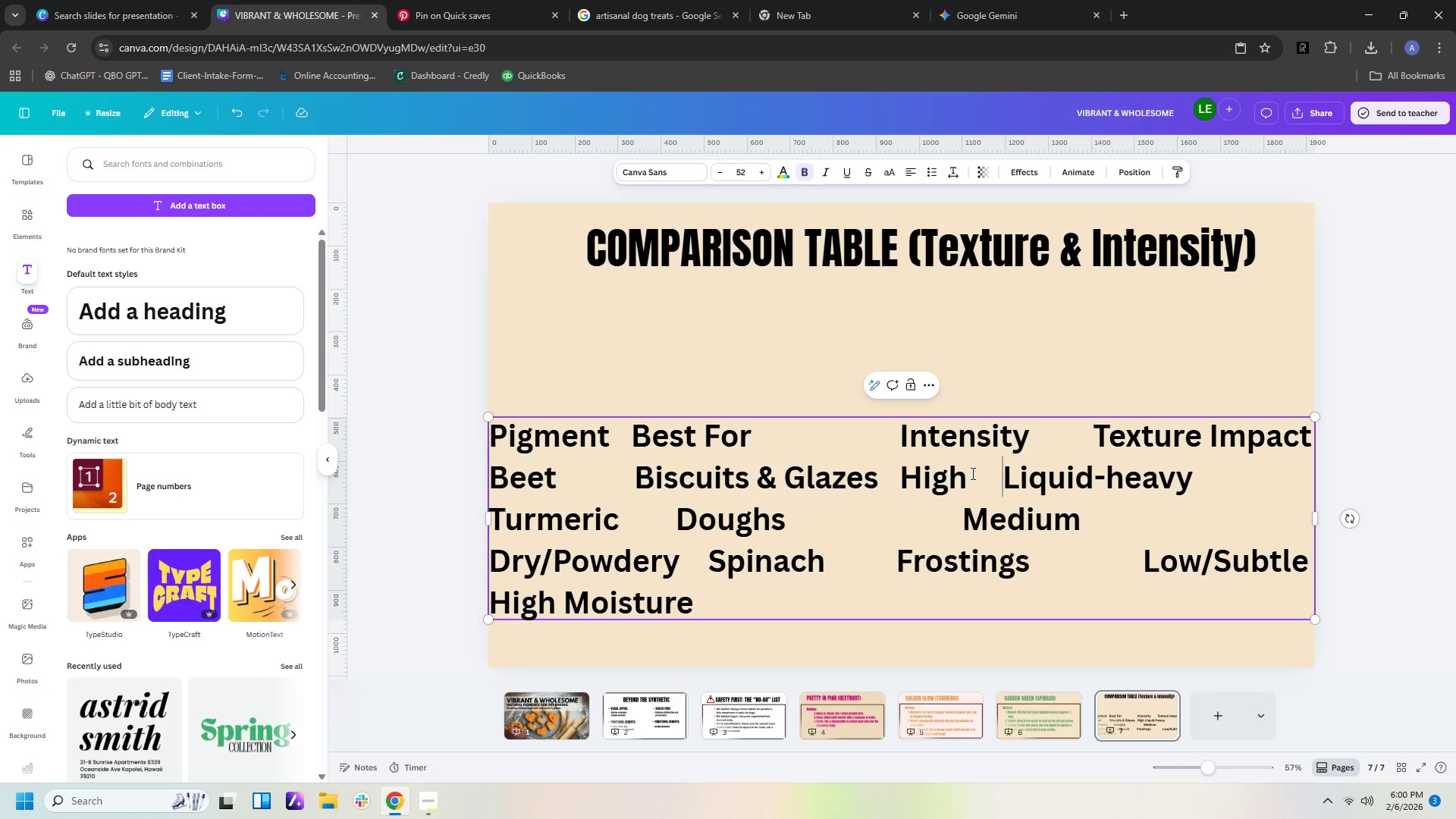 
key(Space)
 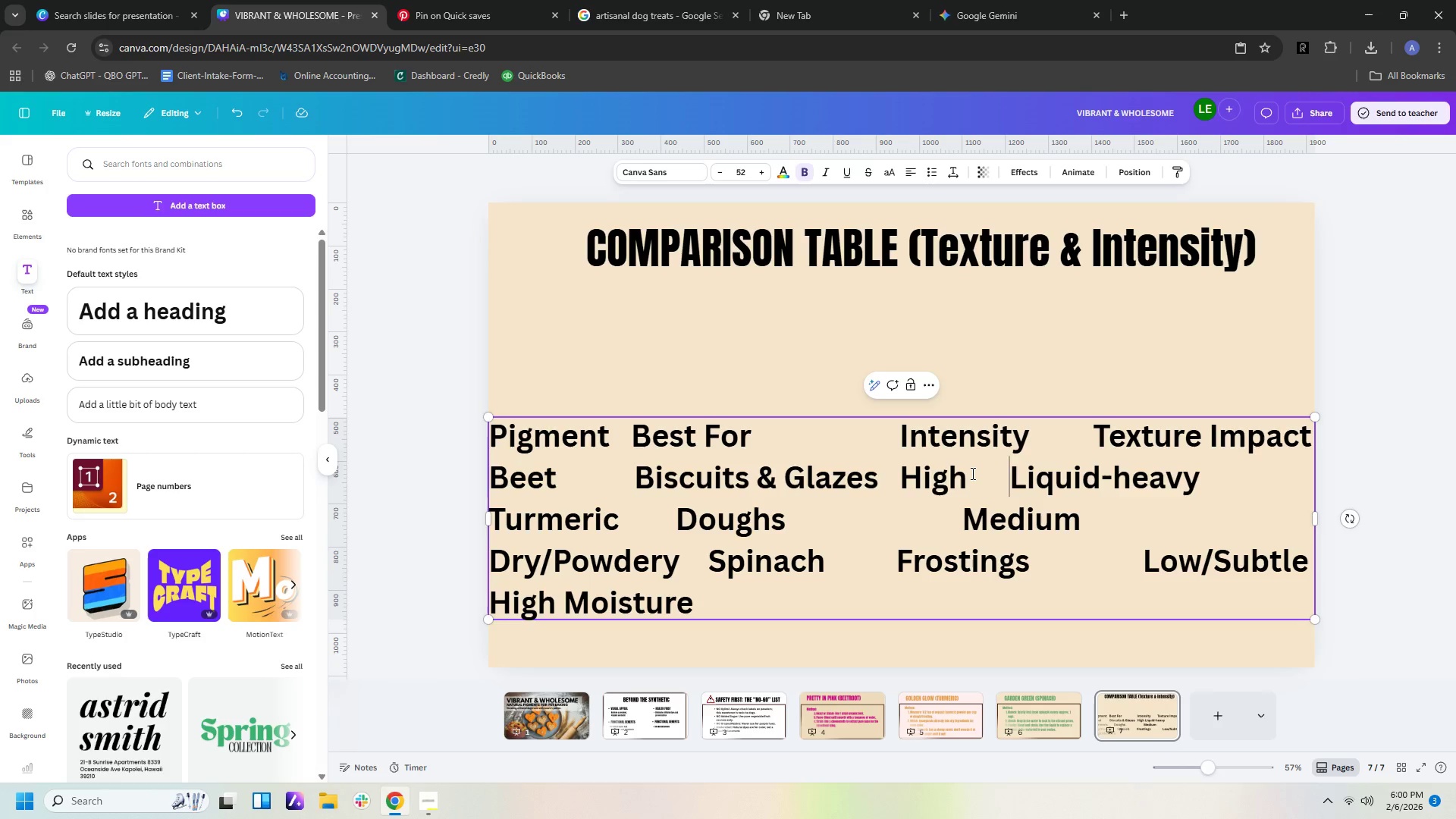 
key(Space)
 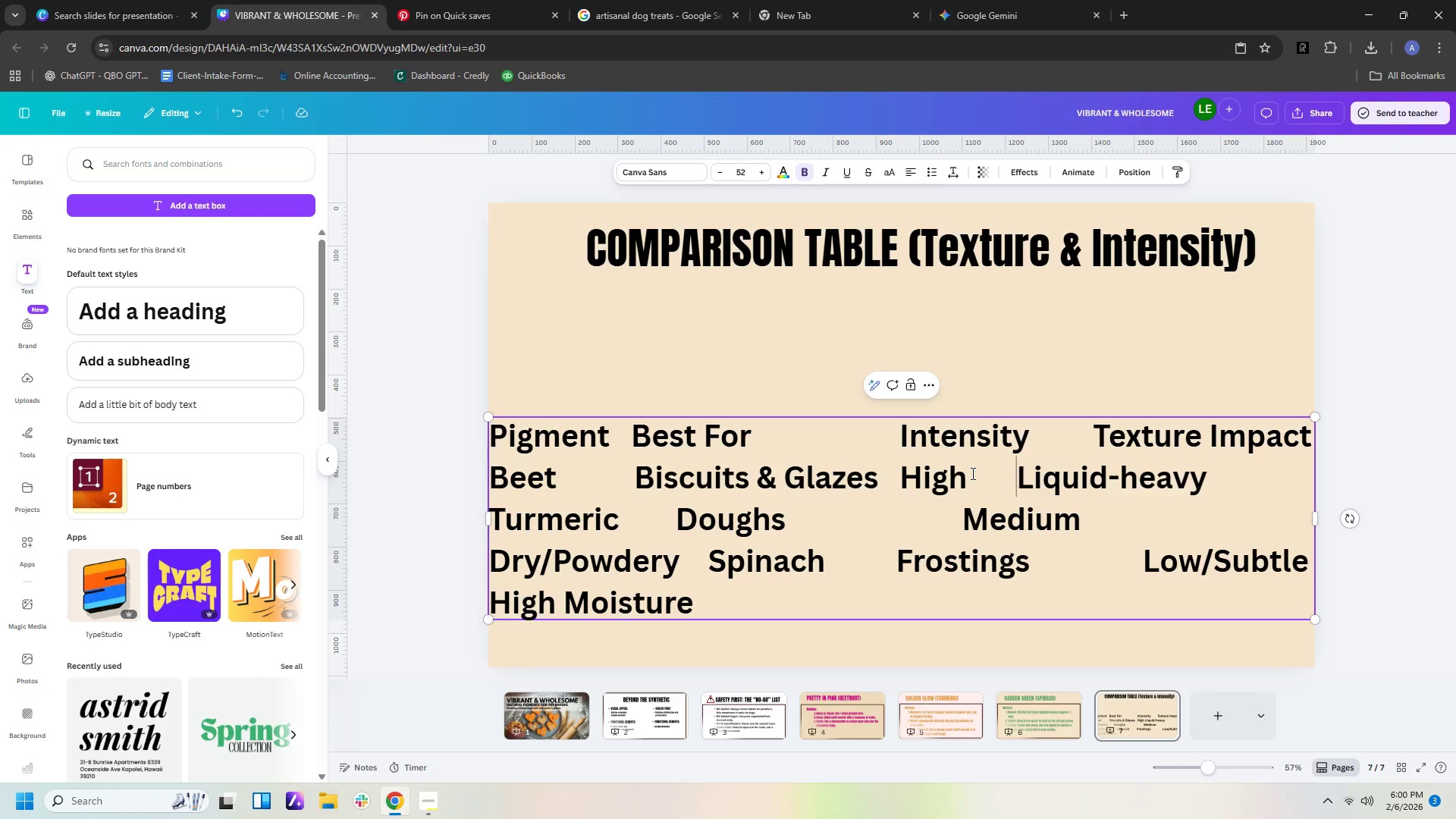 
key(Space)
 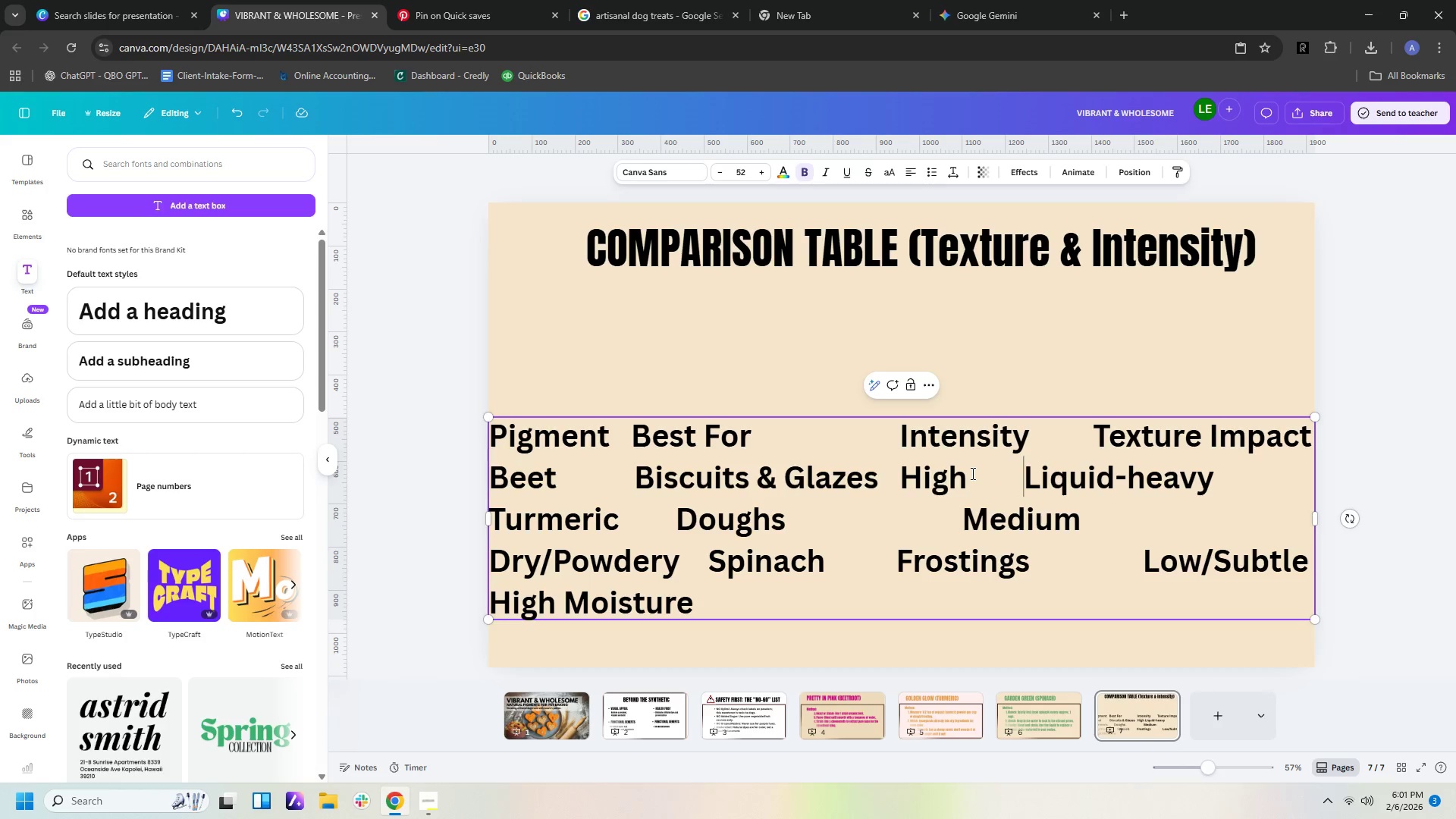 
key(Space)
 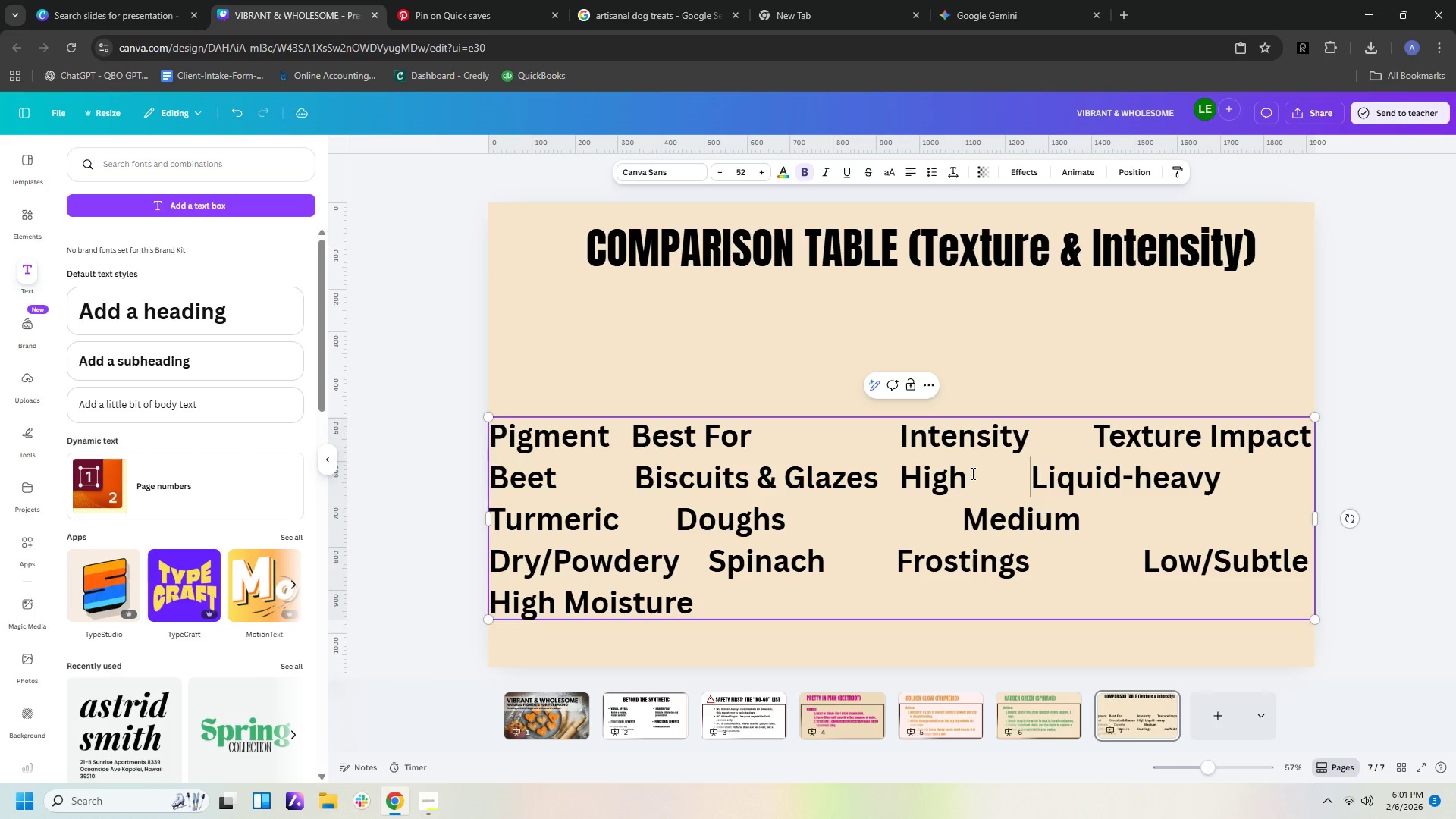 
key(Space)
 